 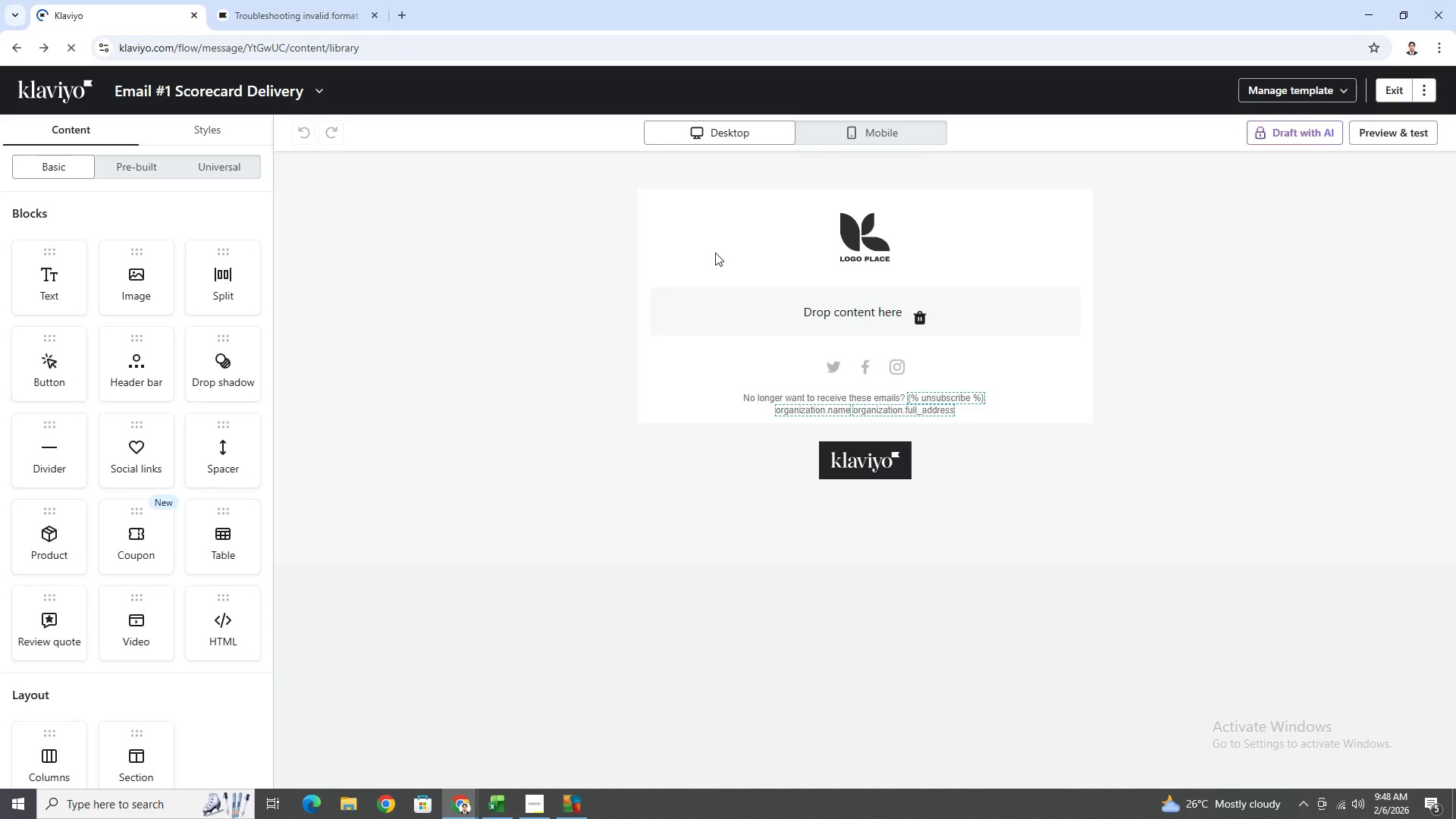 
left_click([20, 48])
 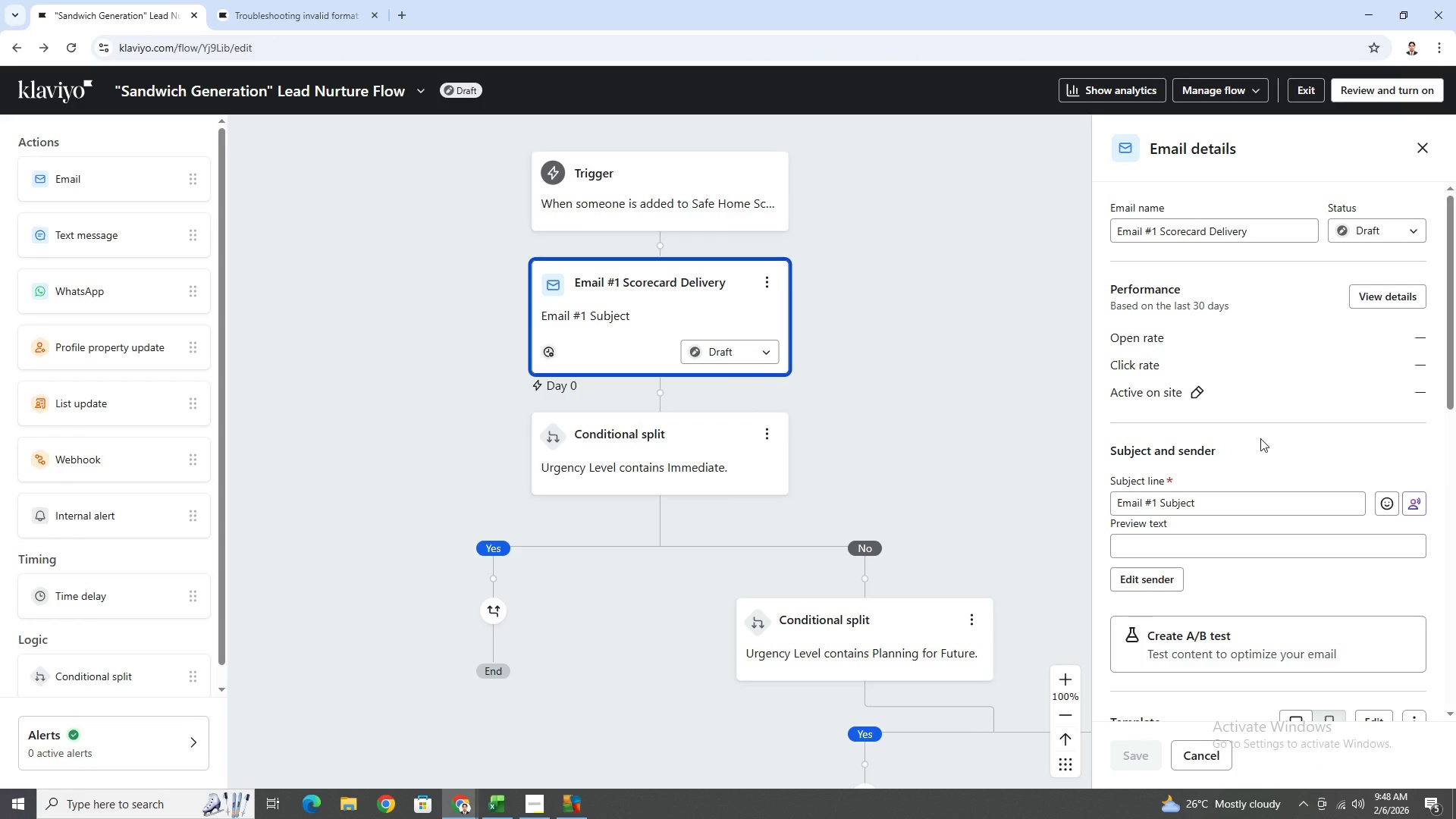 
wait(6.59)
 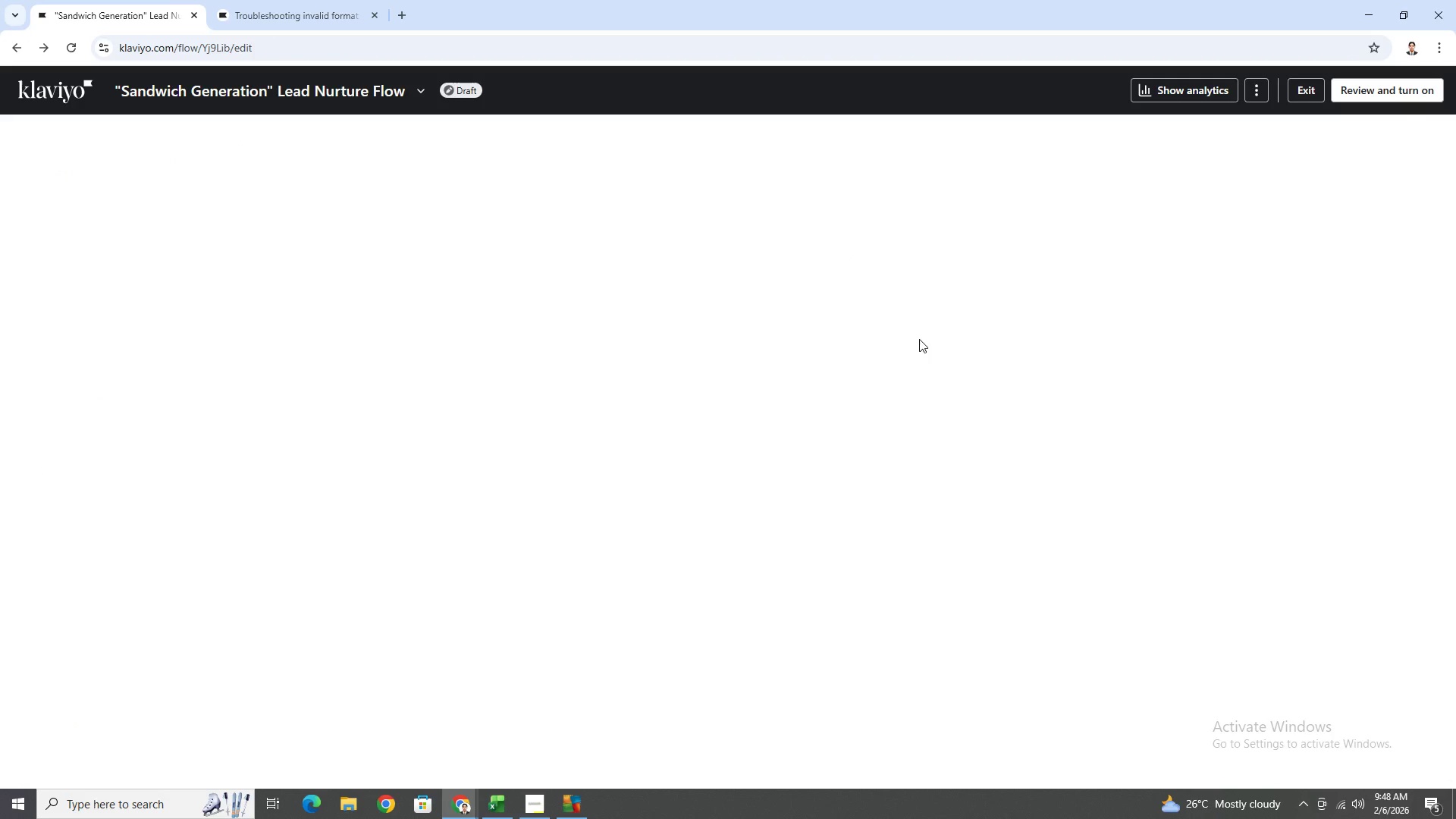 
scroll: coordinate [1357, 416], scroll_direction: down, amount: 5.0
 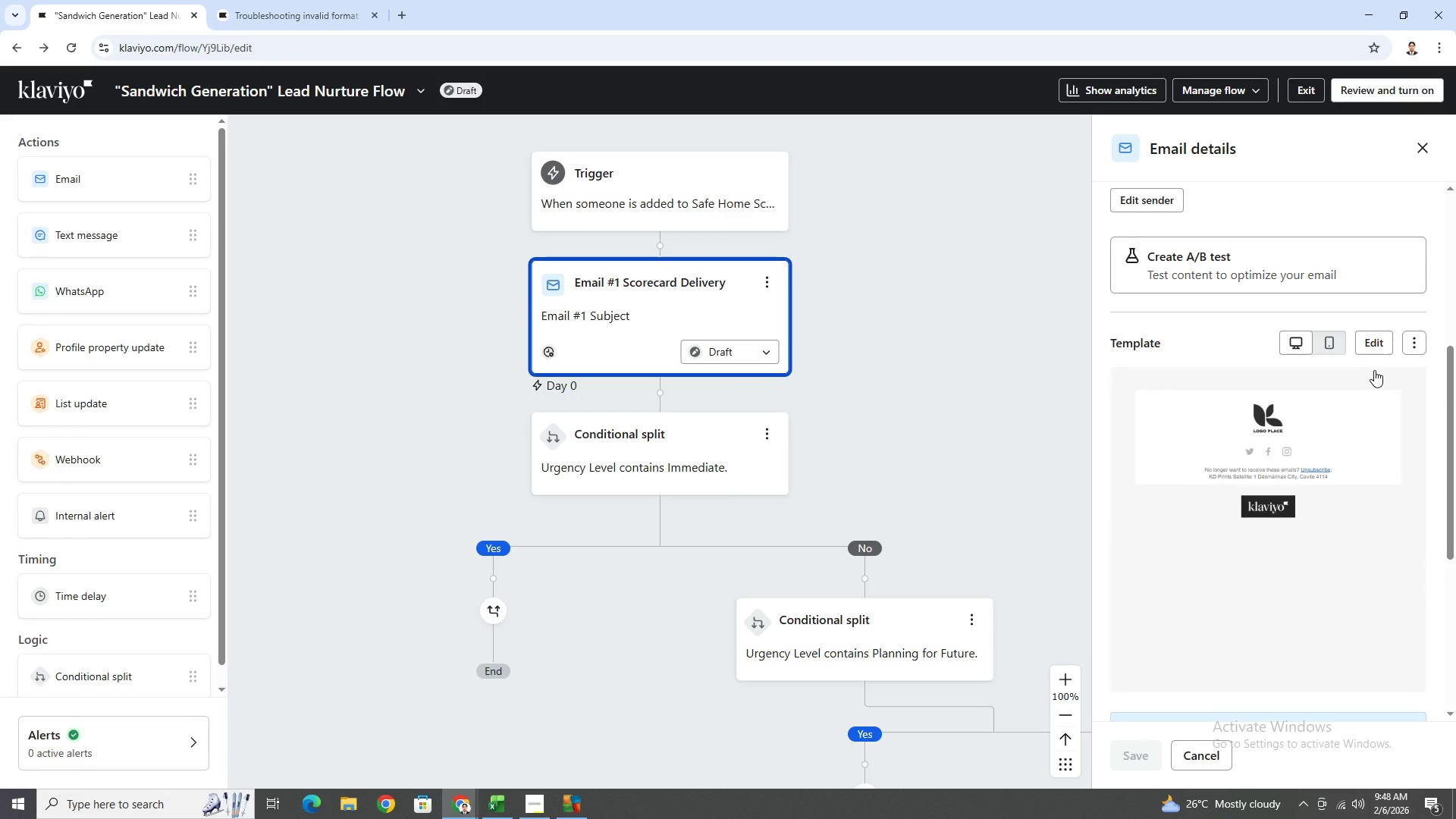 
scroll: coordinate [1365, 482], scroll_direction: up, amount: 4.0
 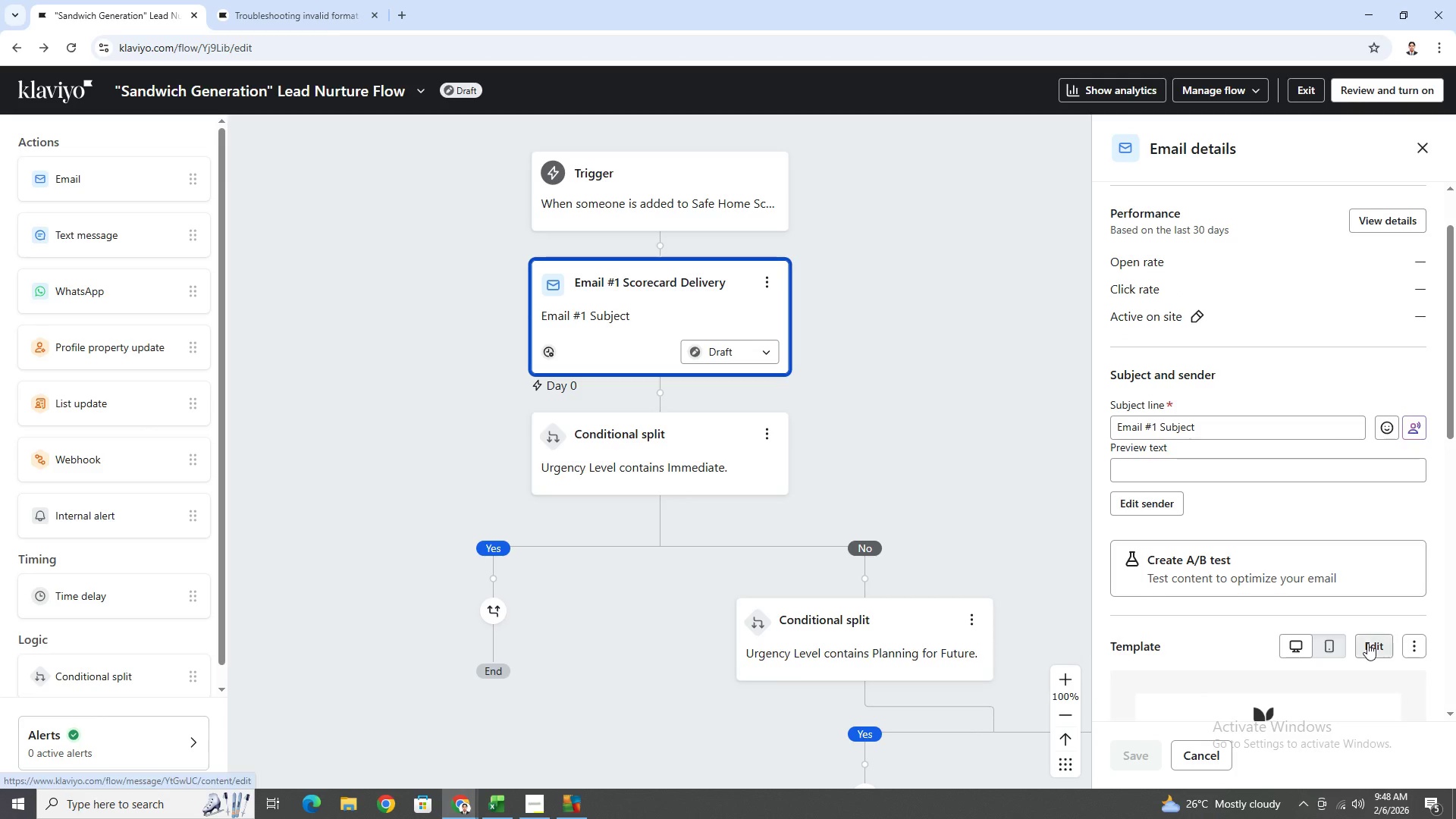 
left_click([1368, 642])
 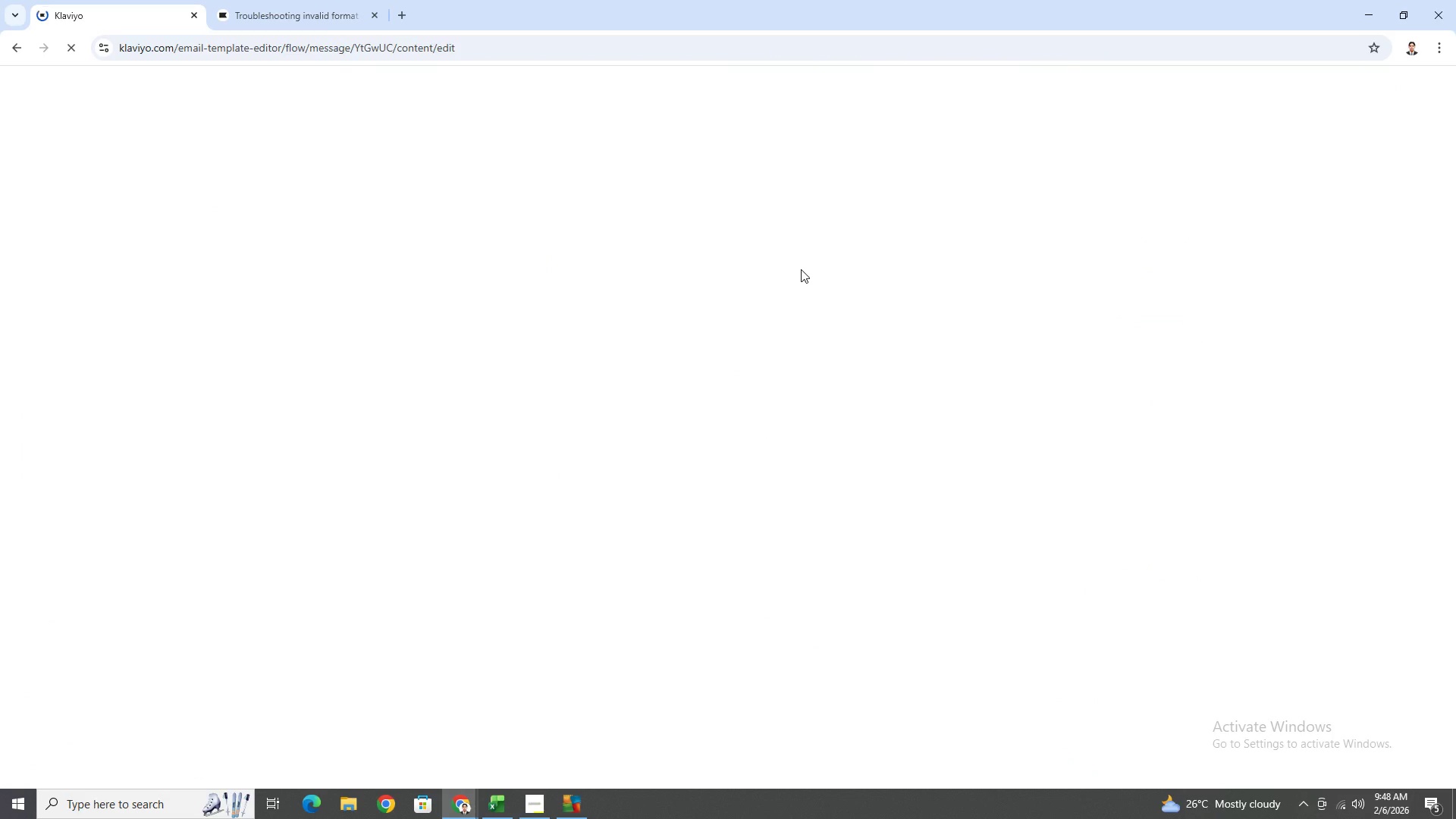 
wait(9.97)
 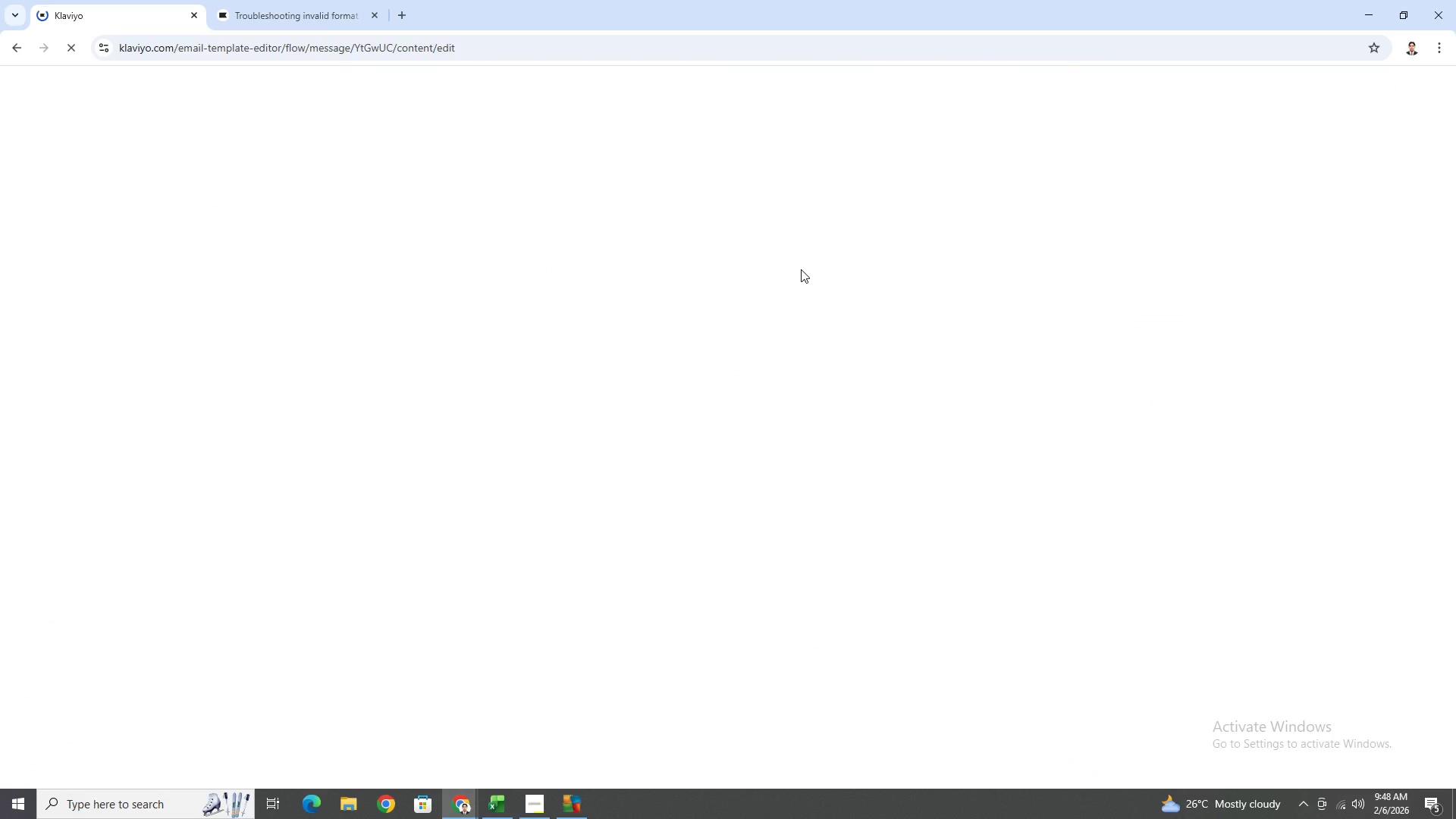 
left_click([17, 47])
 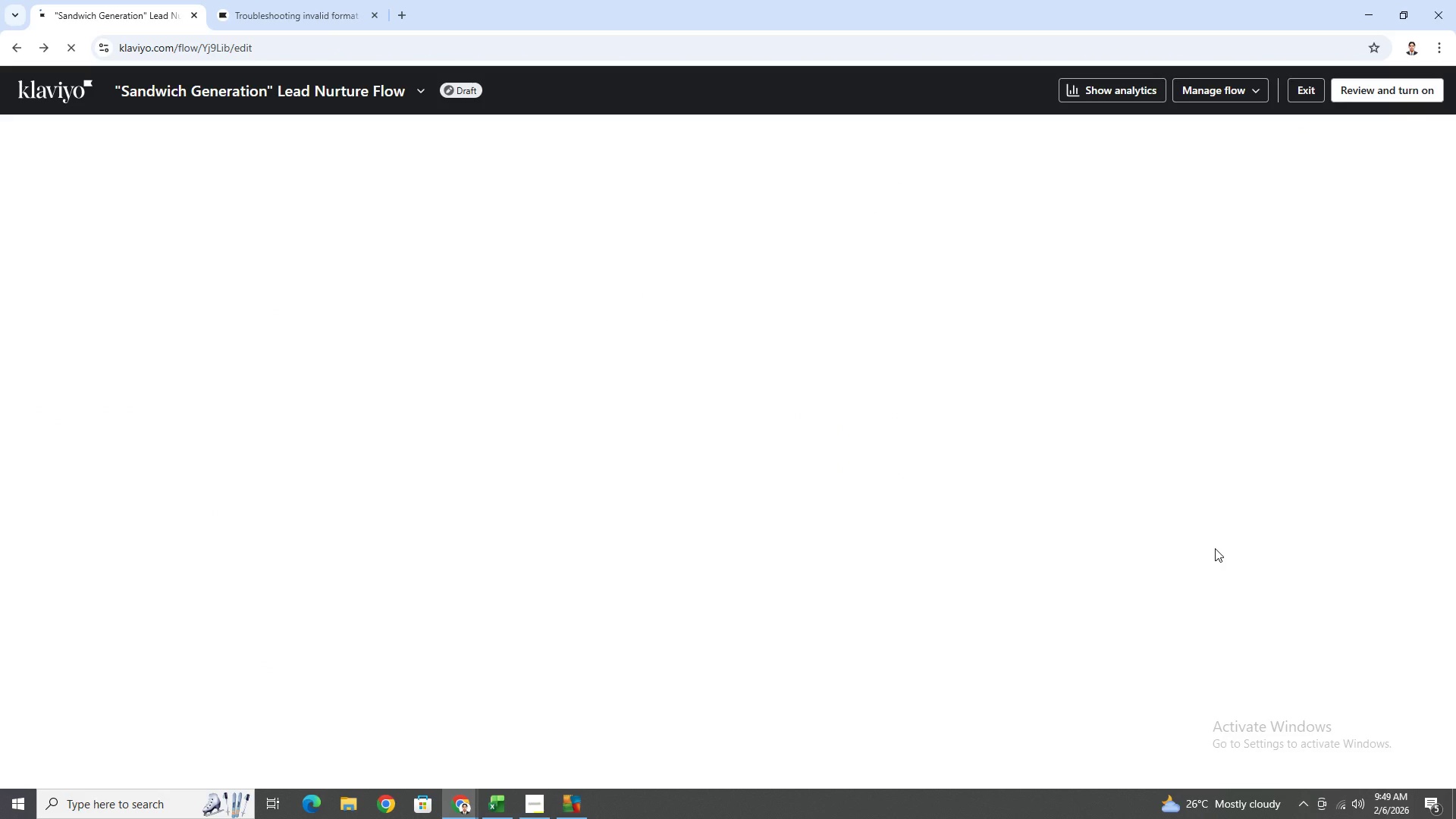 
wait(11.75)
 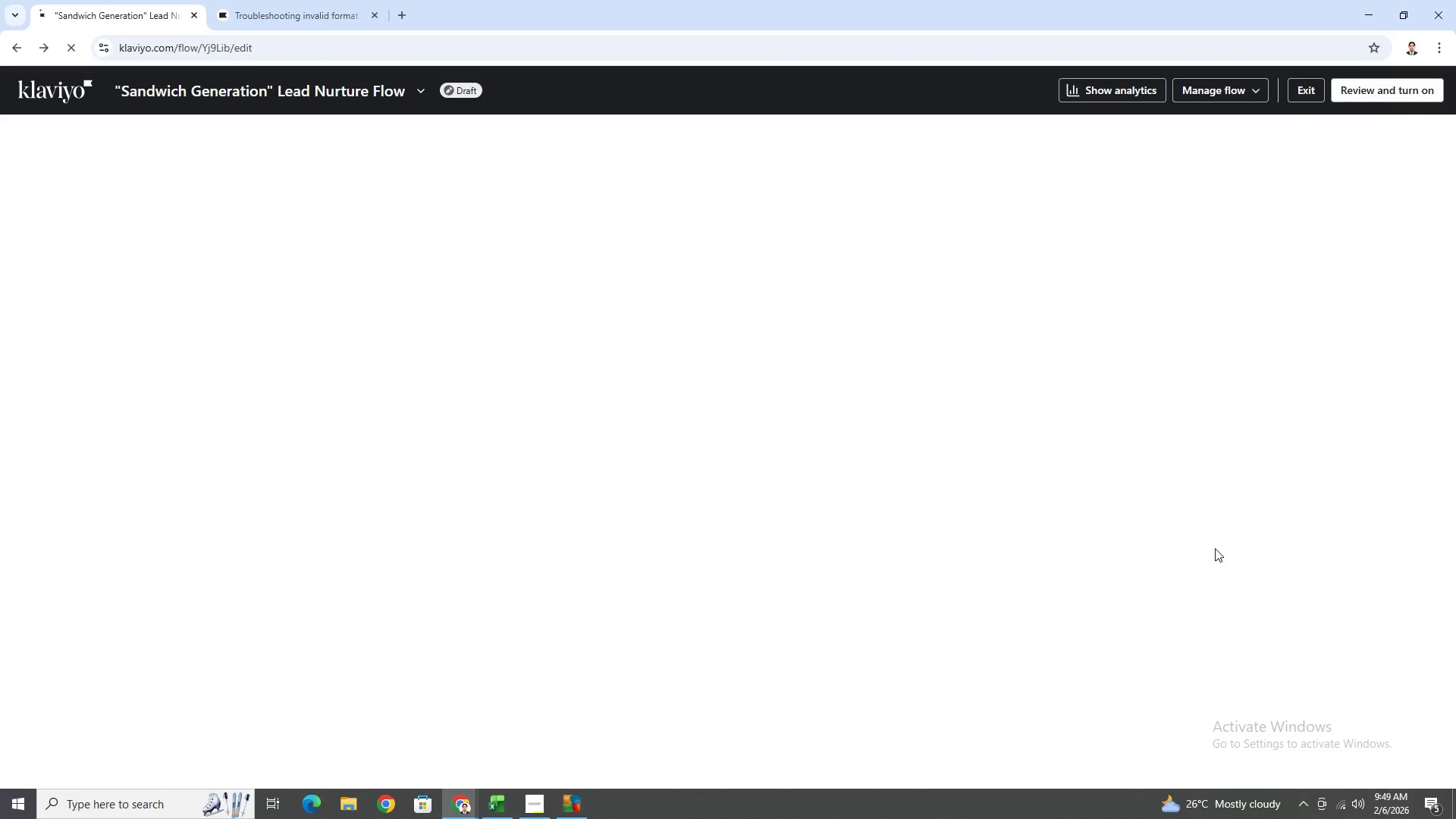 
left_click([761, 278])
 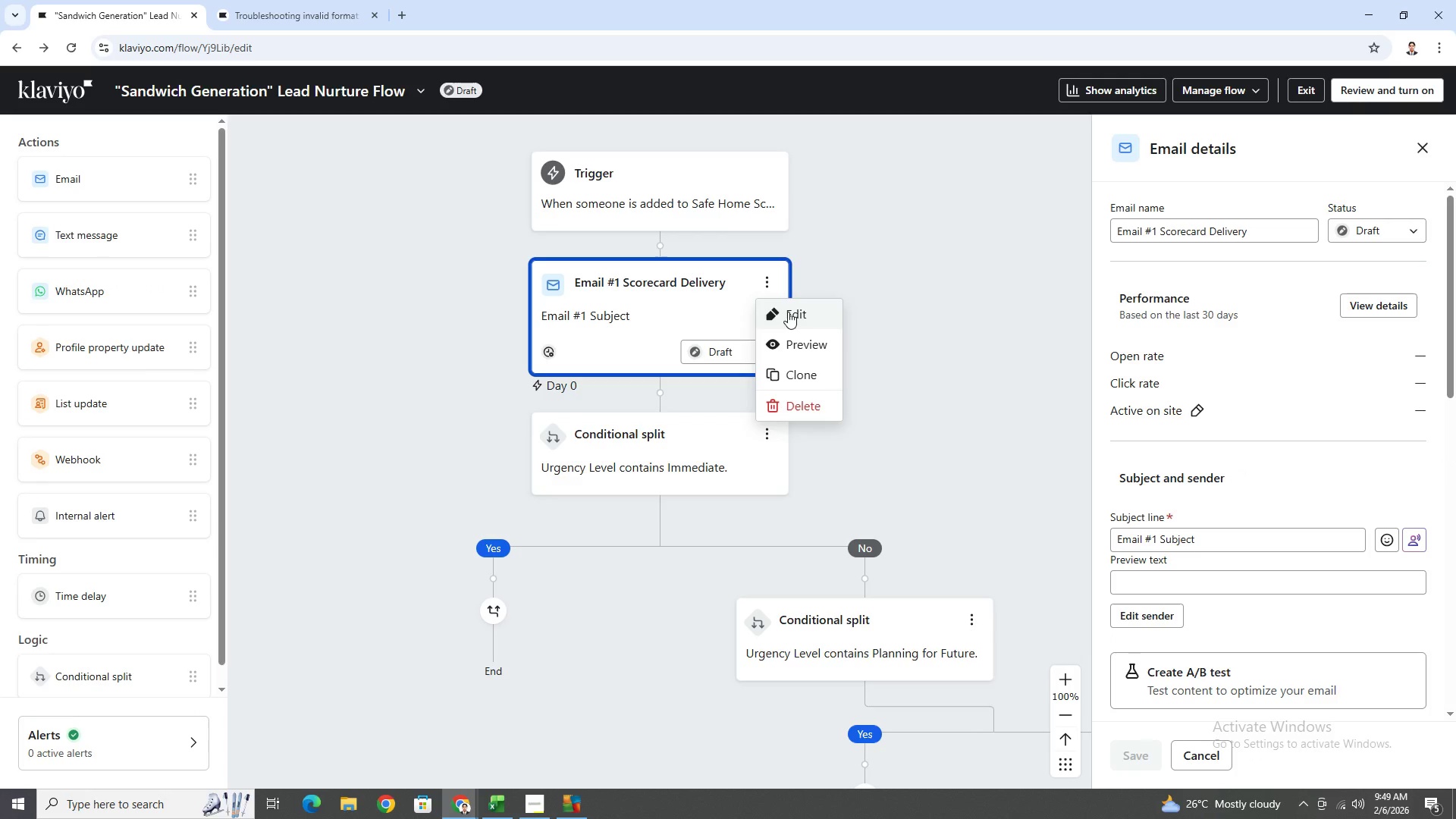 
left_click([790, 315])
 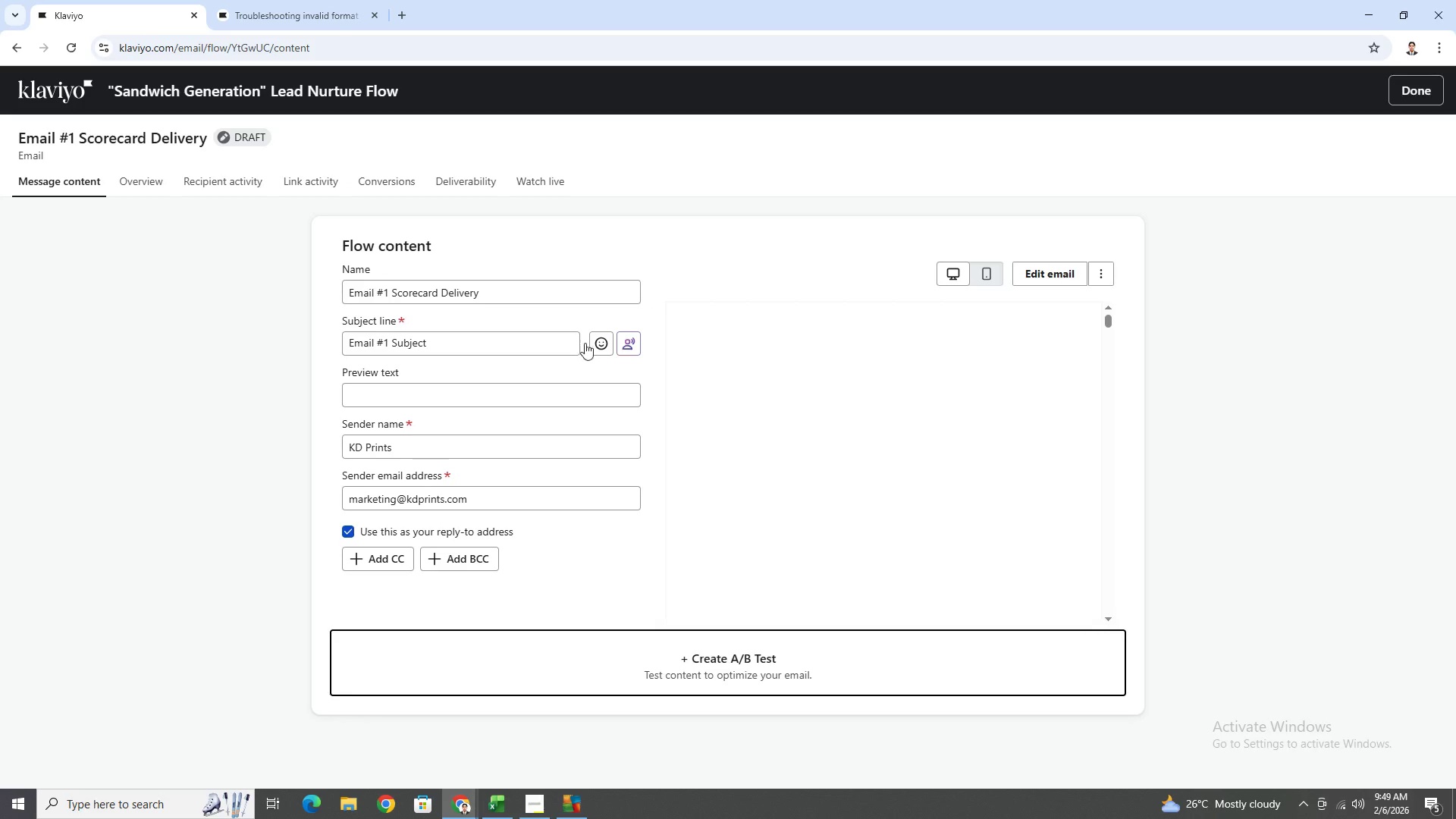 
left_click([453, 288])
 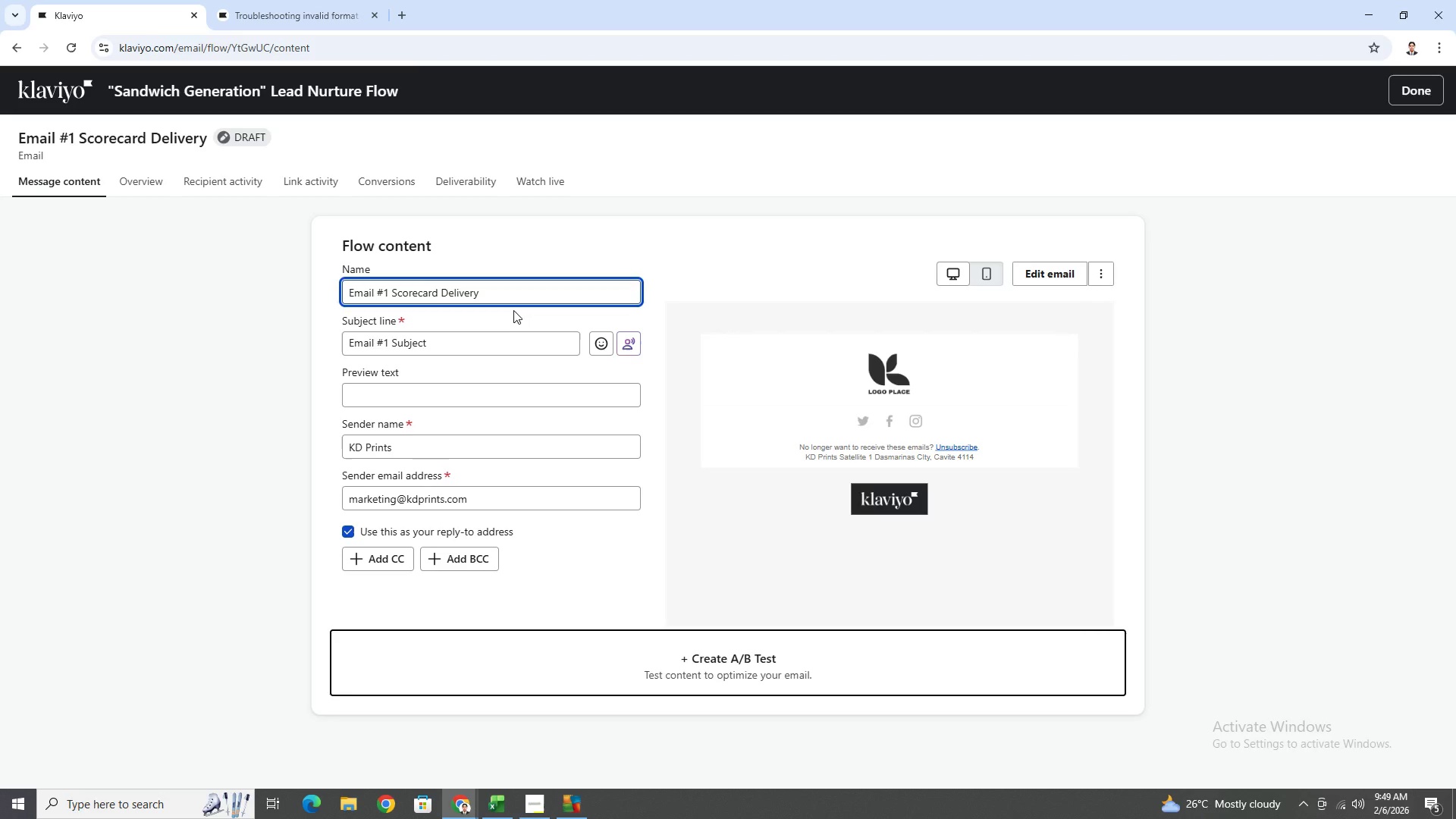 
left_click([489, 341])
 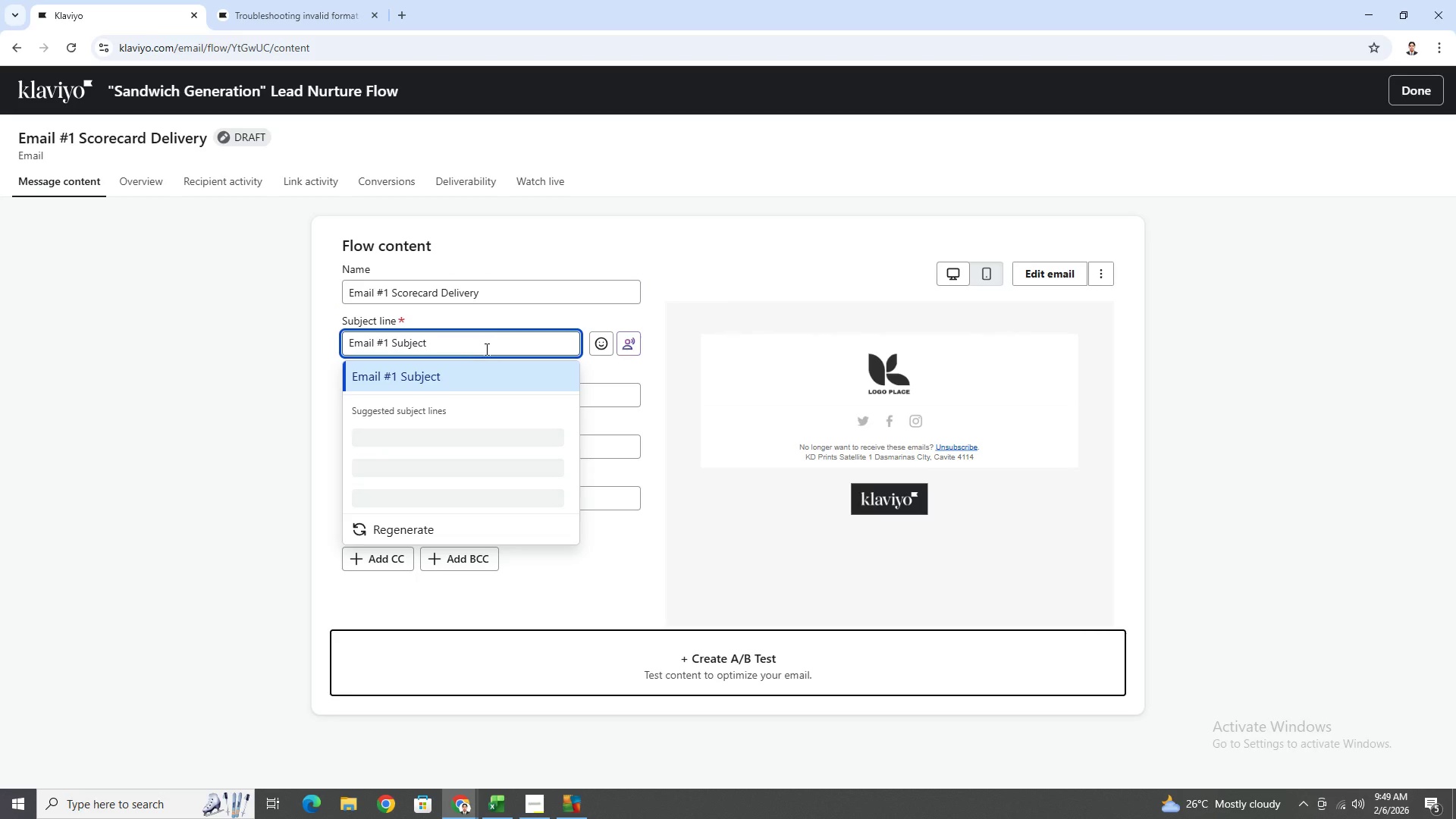 
left_click_drag(start_coordinate=[485, 348], to_coordinate=[322, 342])
 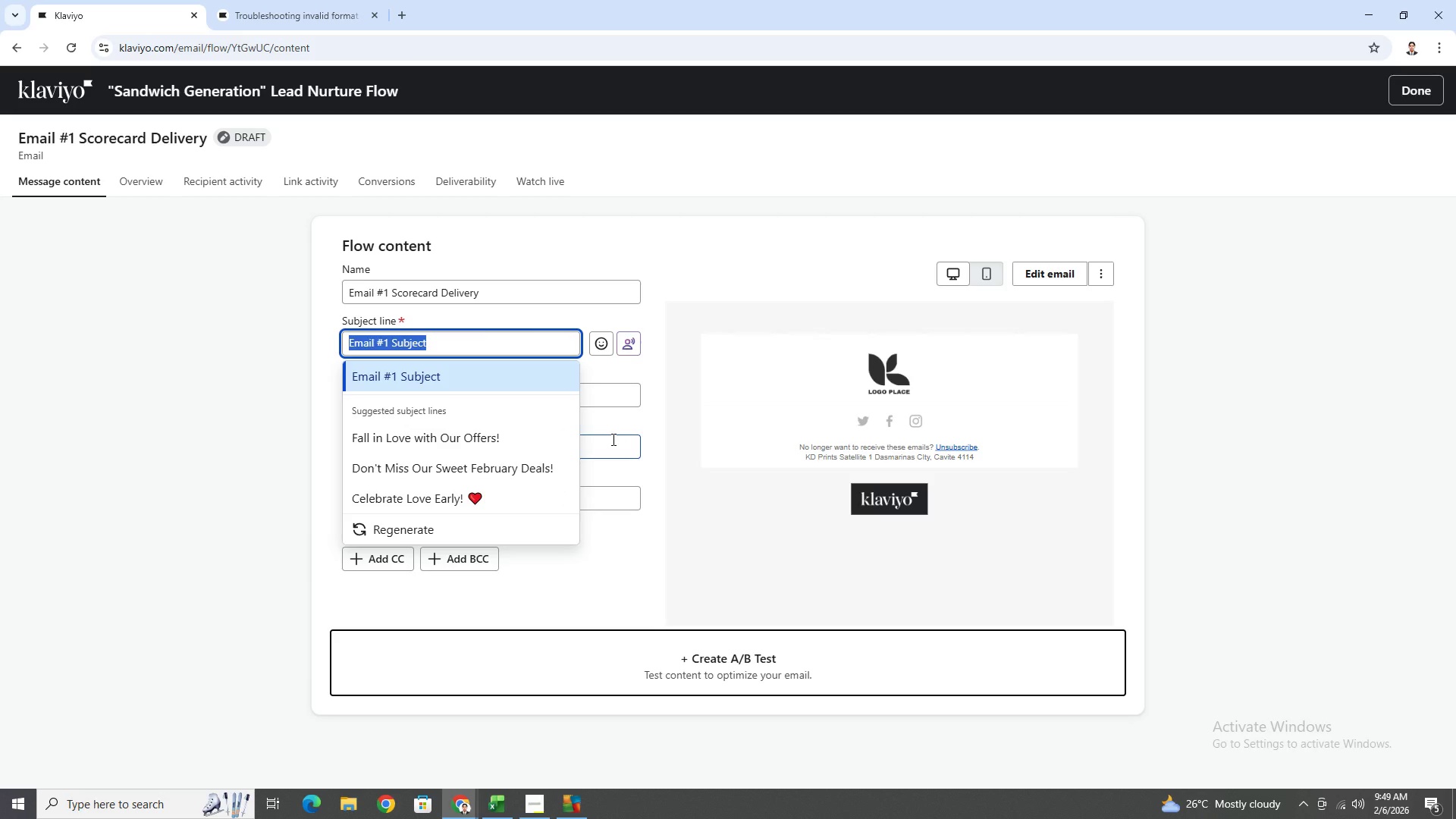 
type(Your Sae Home Scorecard for)
 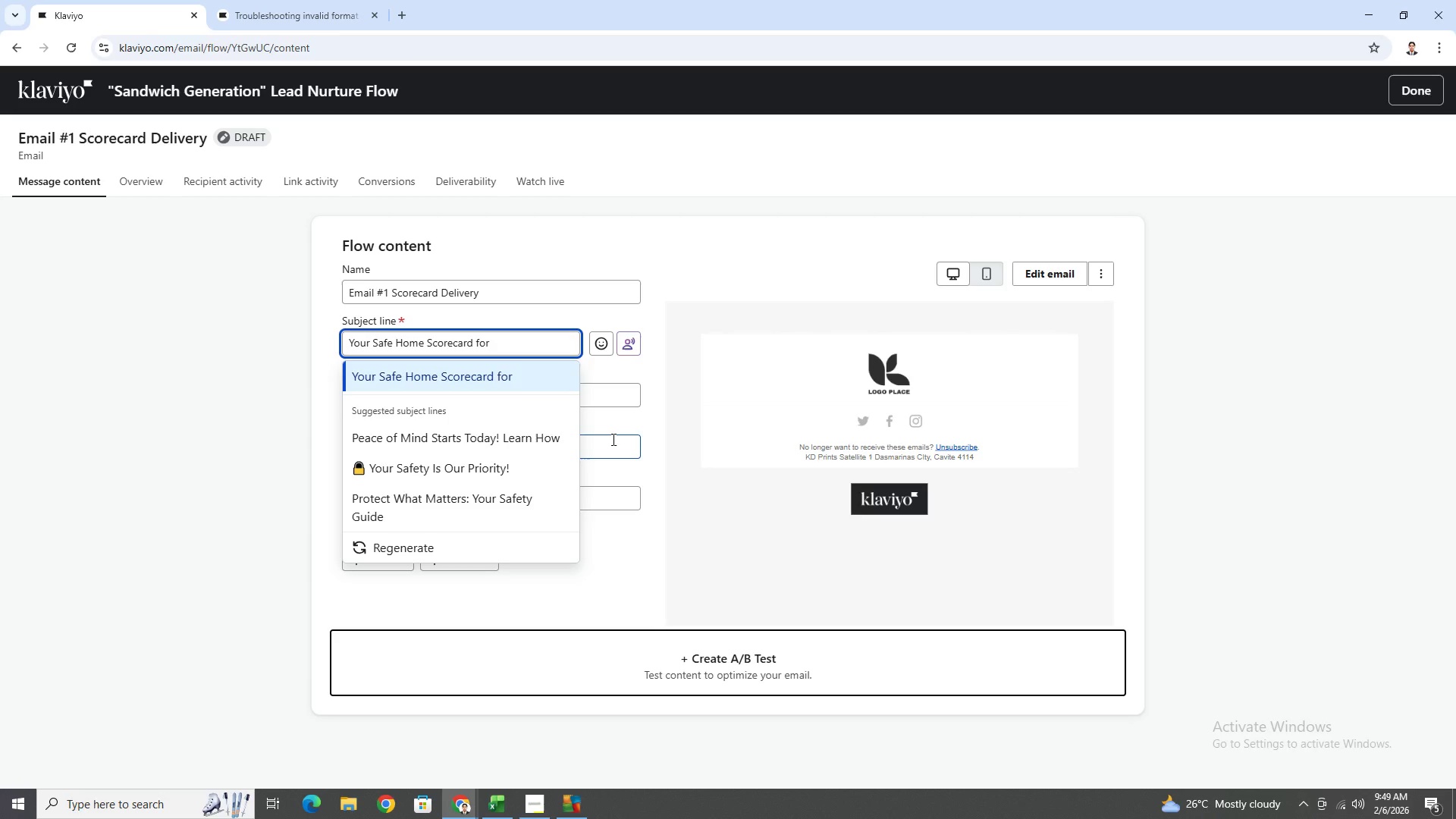 
key(Space)
 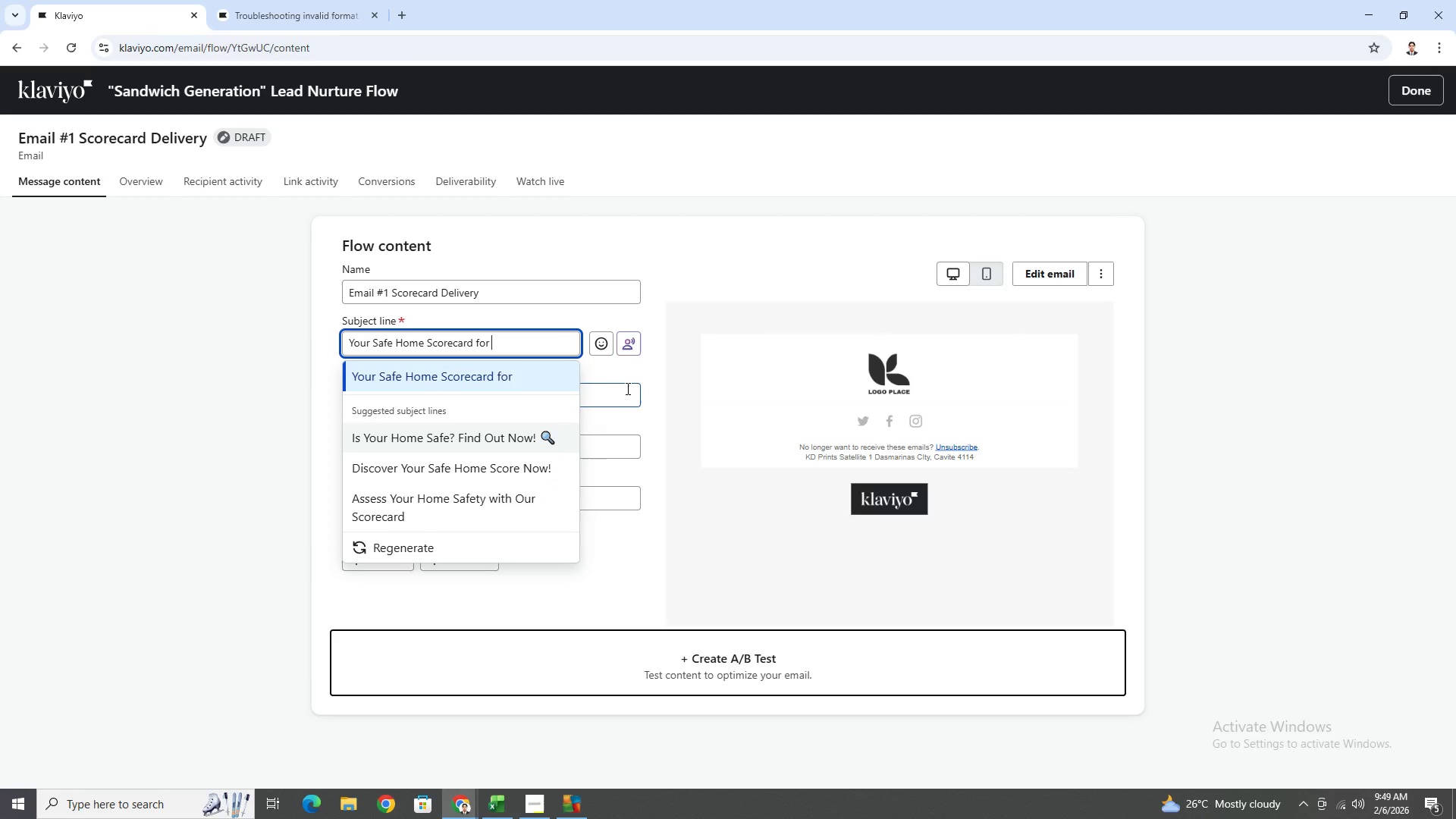 
wait(10.48)
 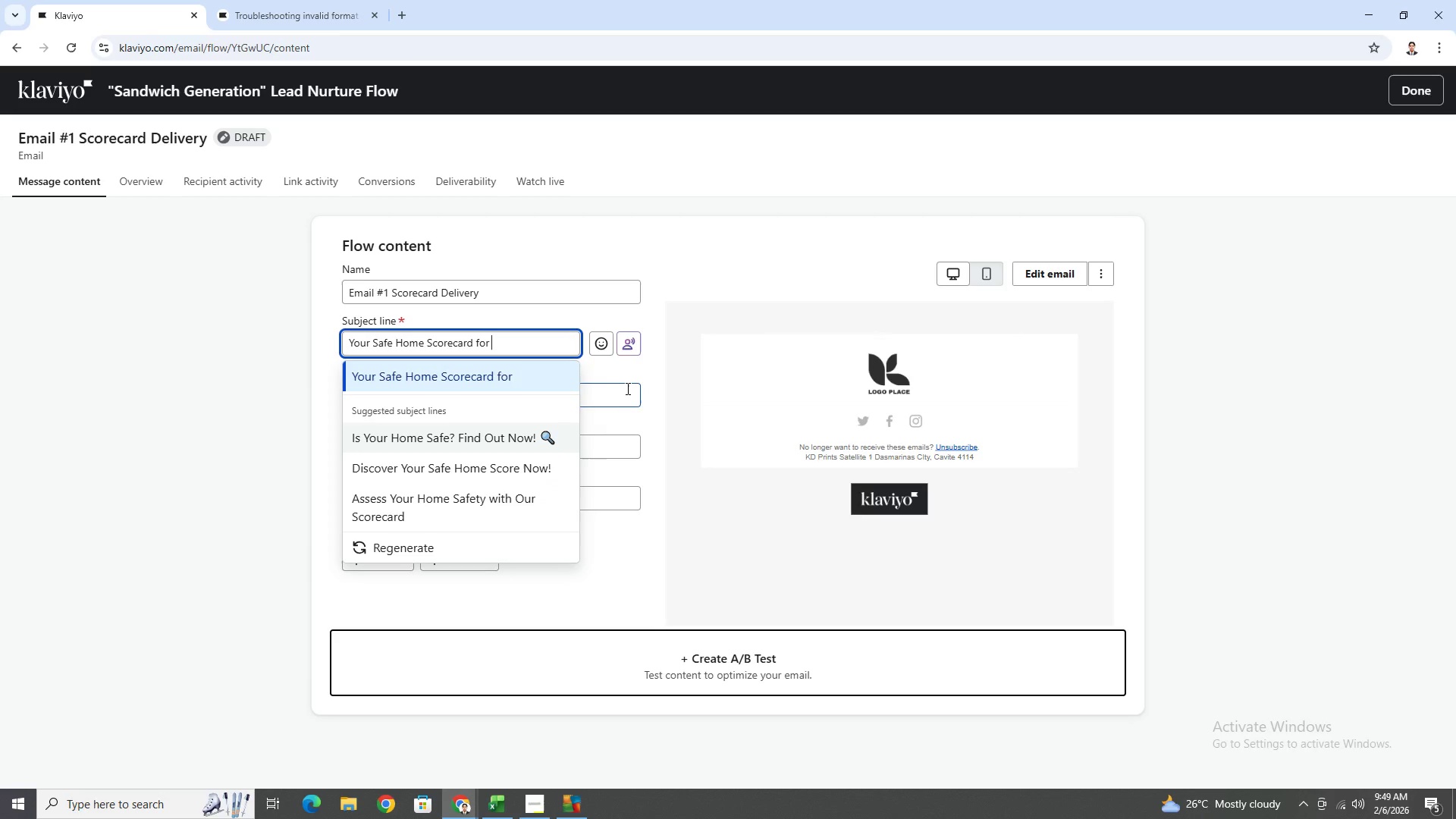 
left_click([620, 366])
 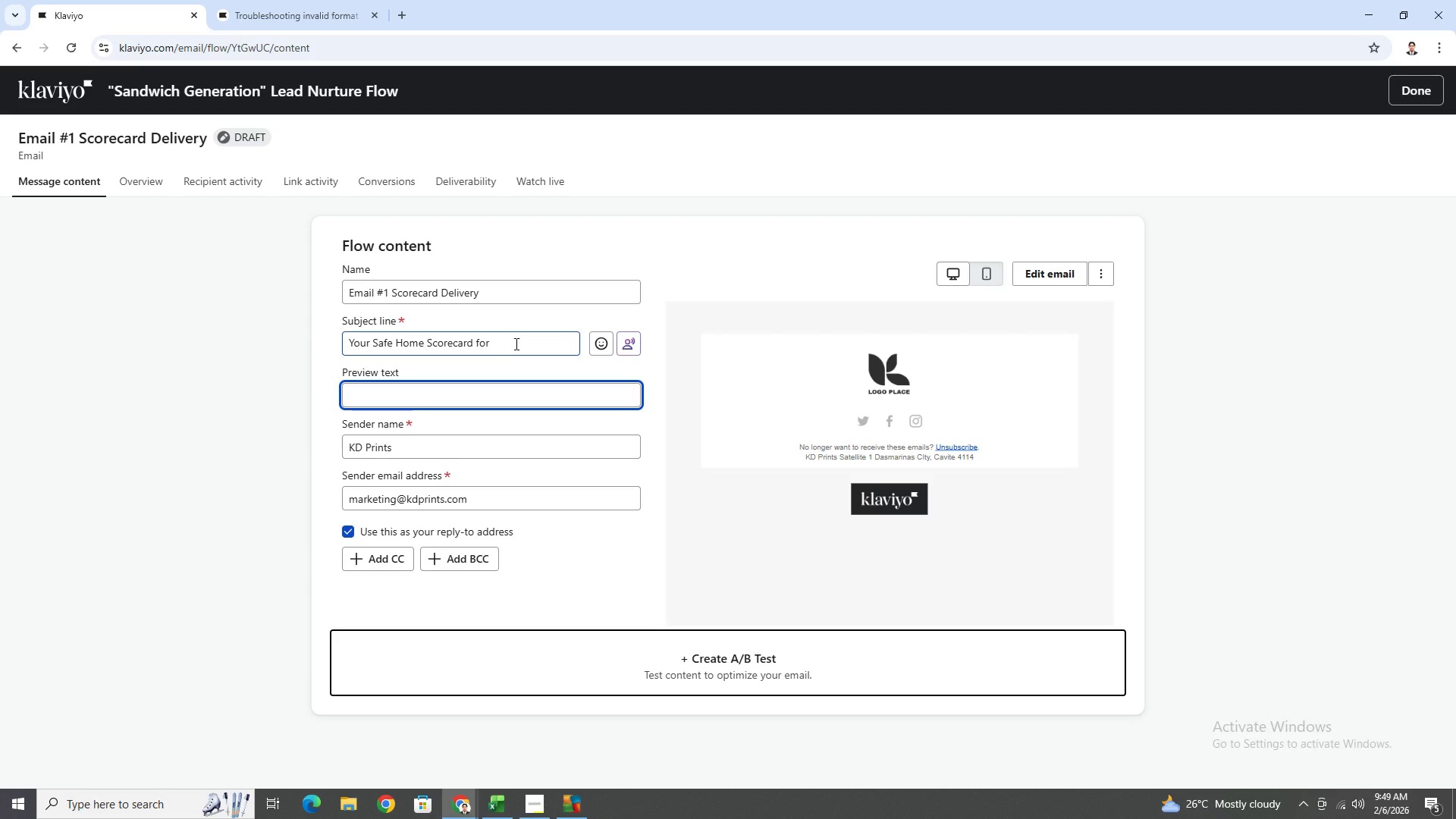 
left_click([516, 343])
 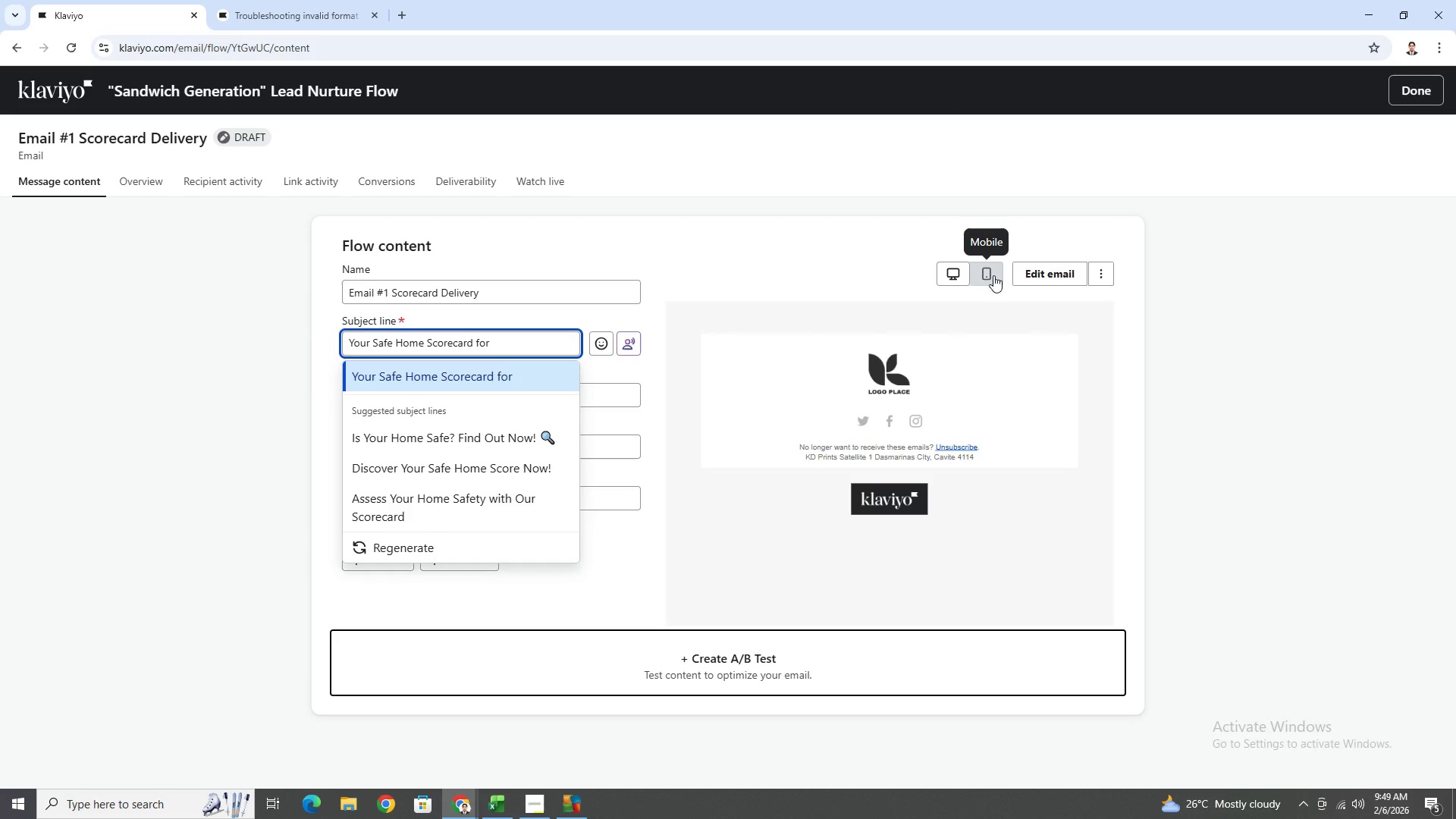 
wait(7.23)
 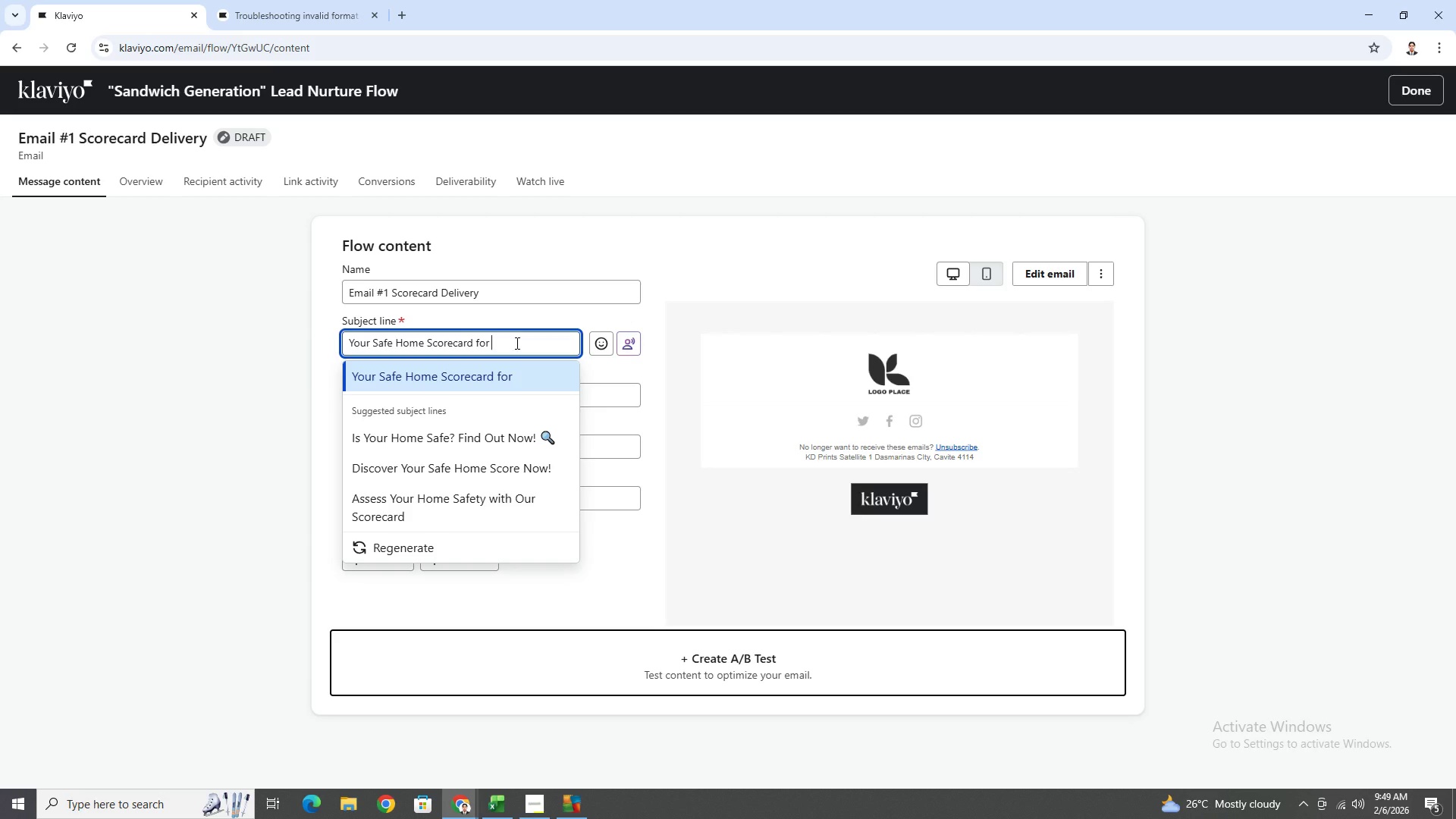 
left_click([630, 376])
 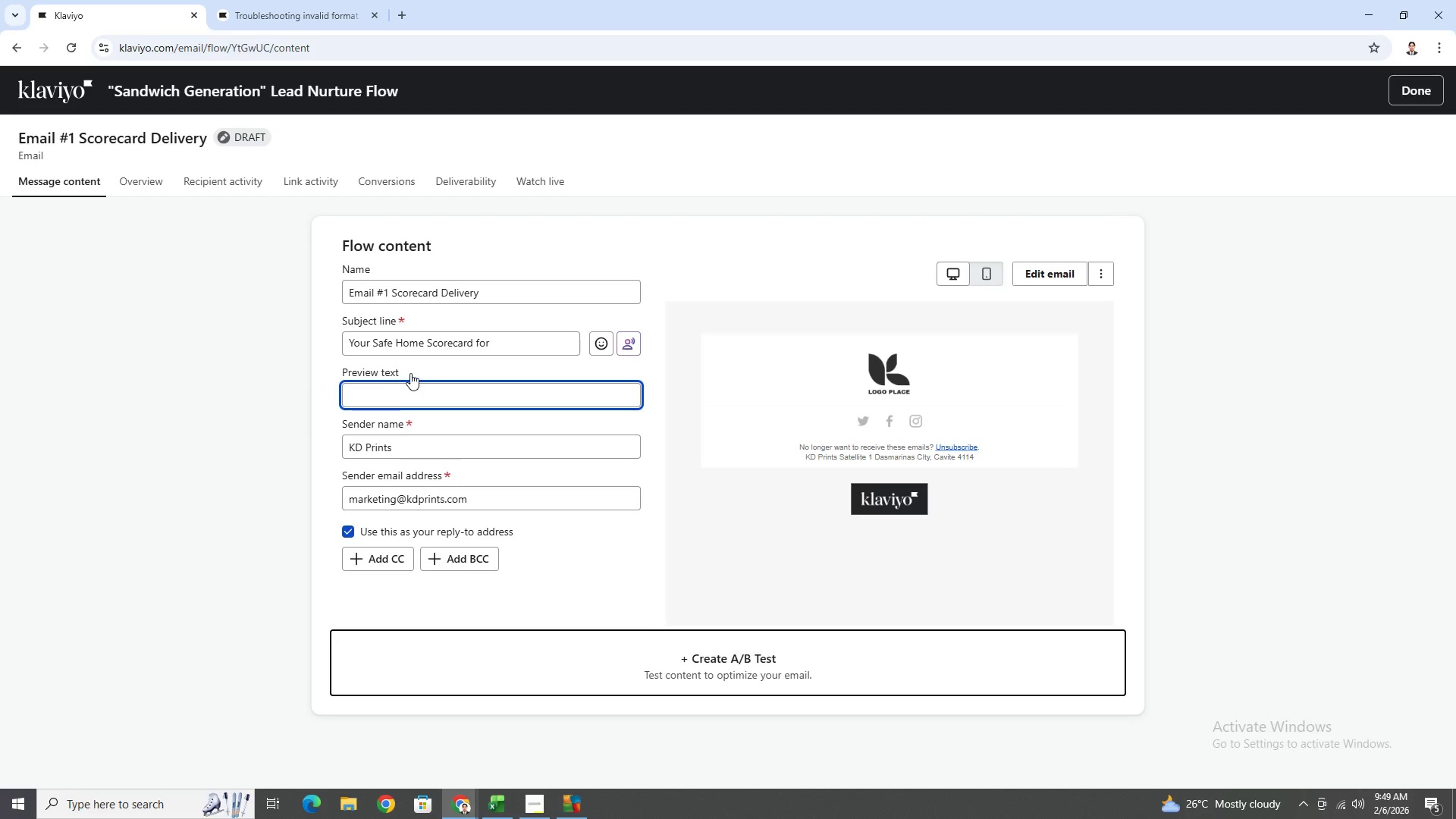 
left_click([500, 341])
 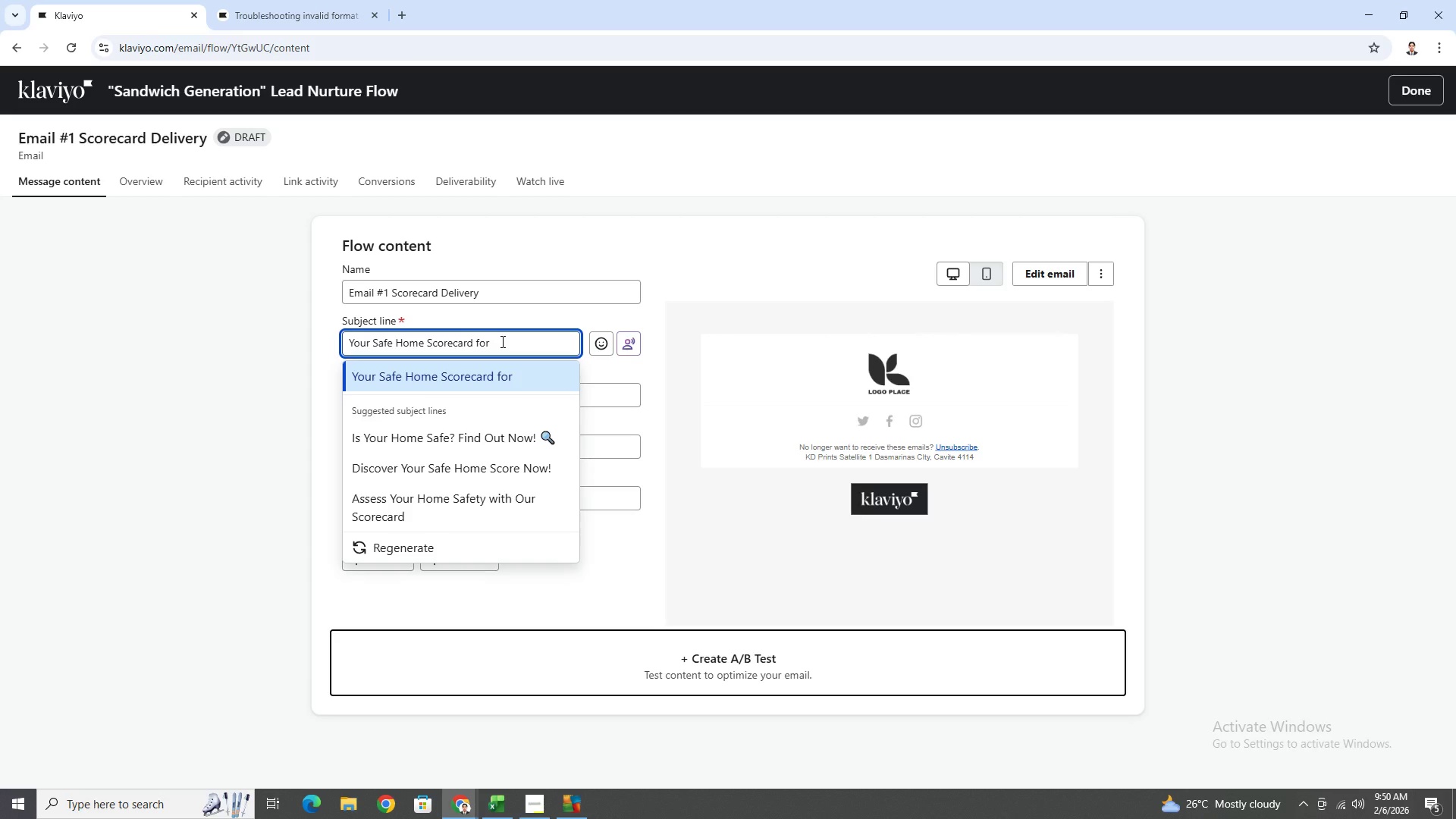 
wait(5.67)
 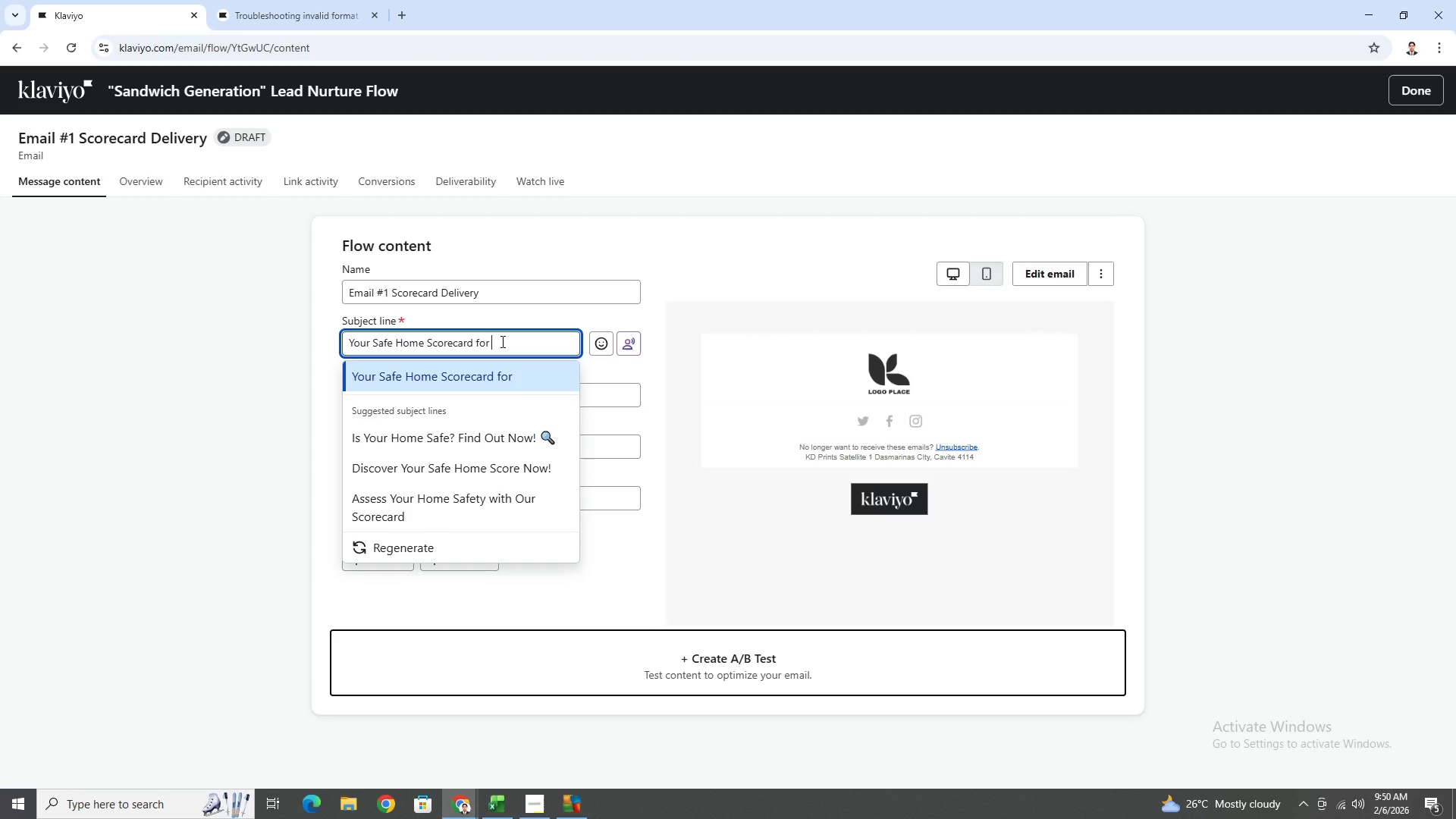 
key(Shift+BracketLeft)
 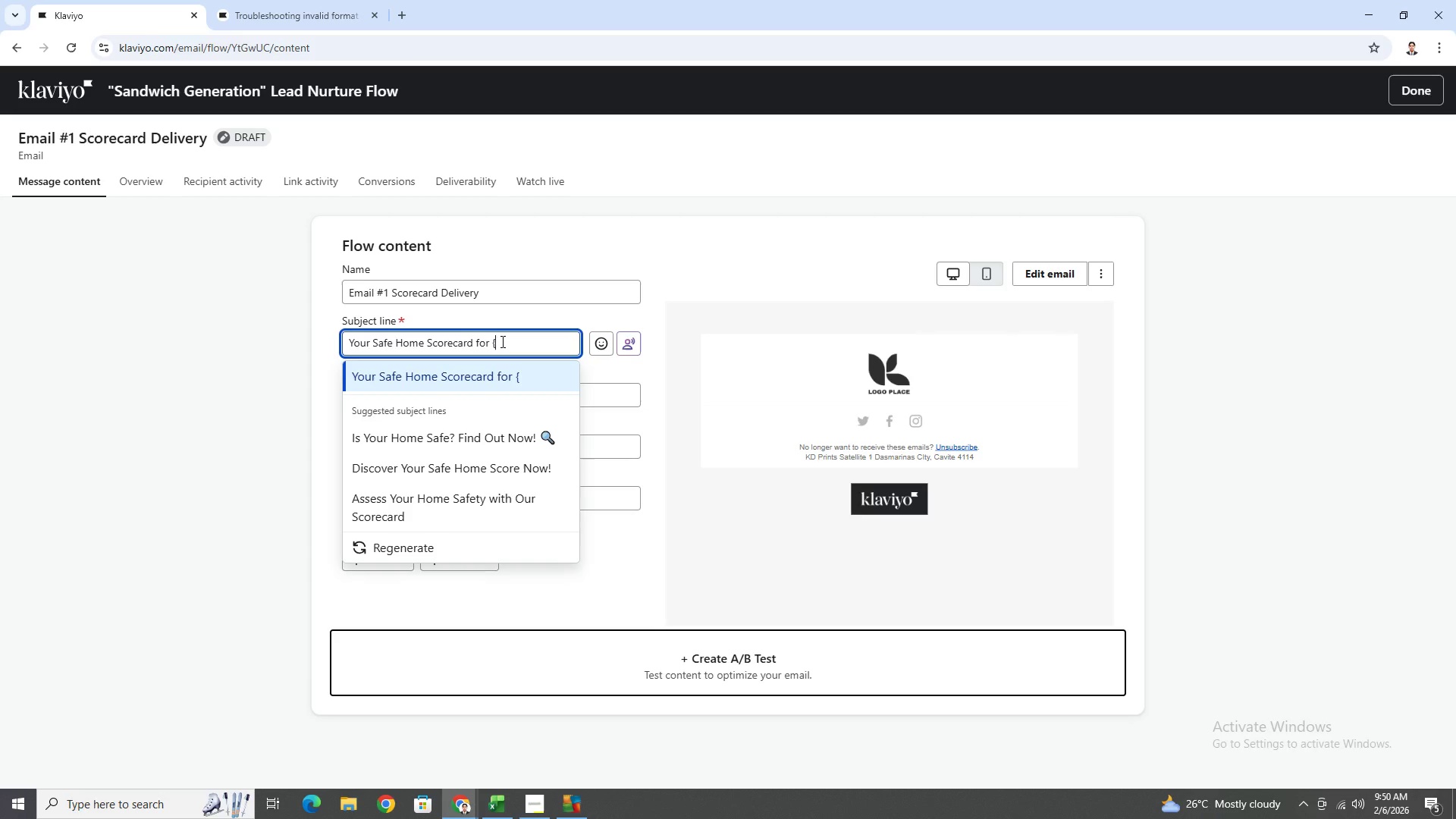 
key(Shift+BracketLeft)
 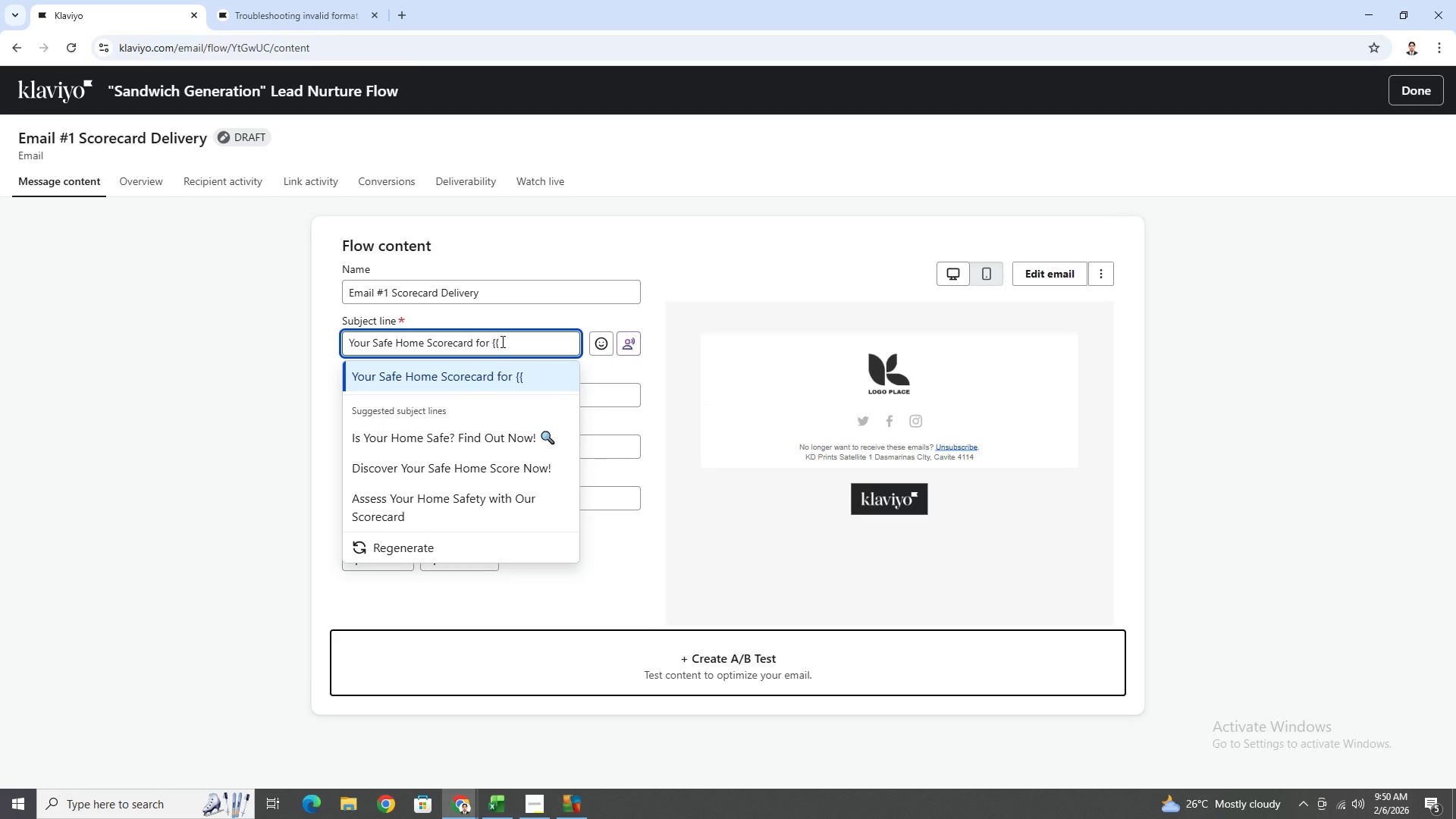 
type( paent)
 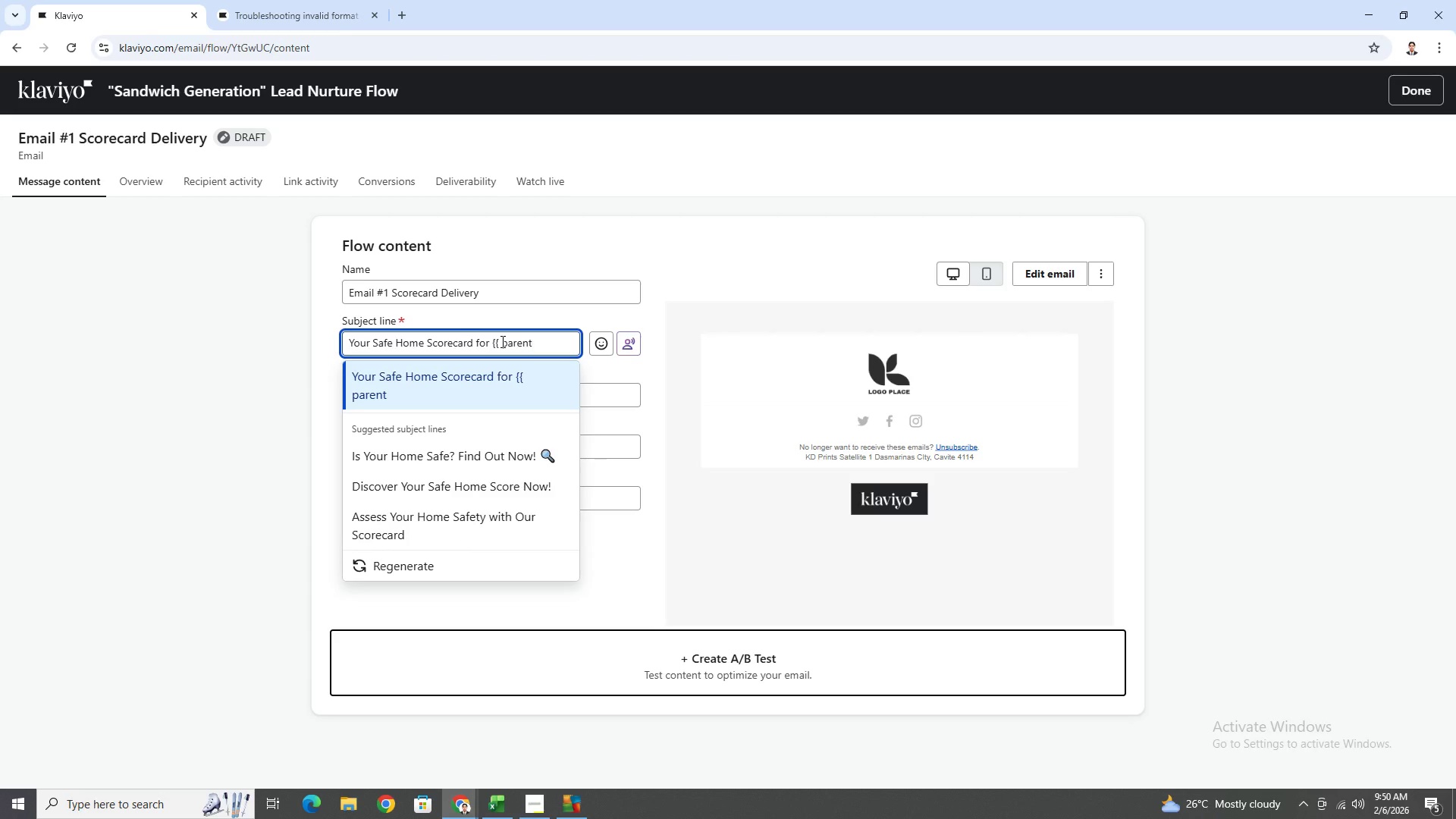 
hold_key(key=R, duration=0.33)
 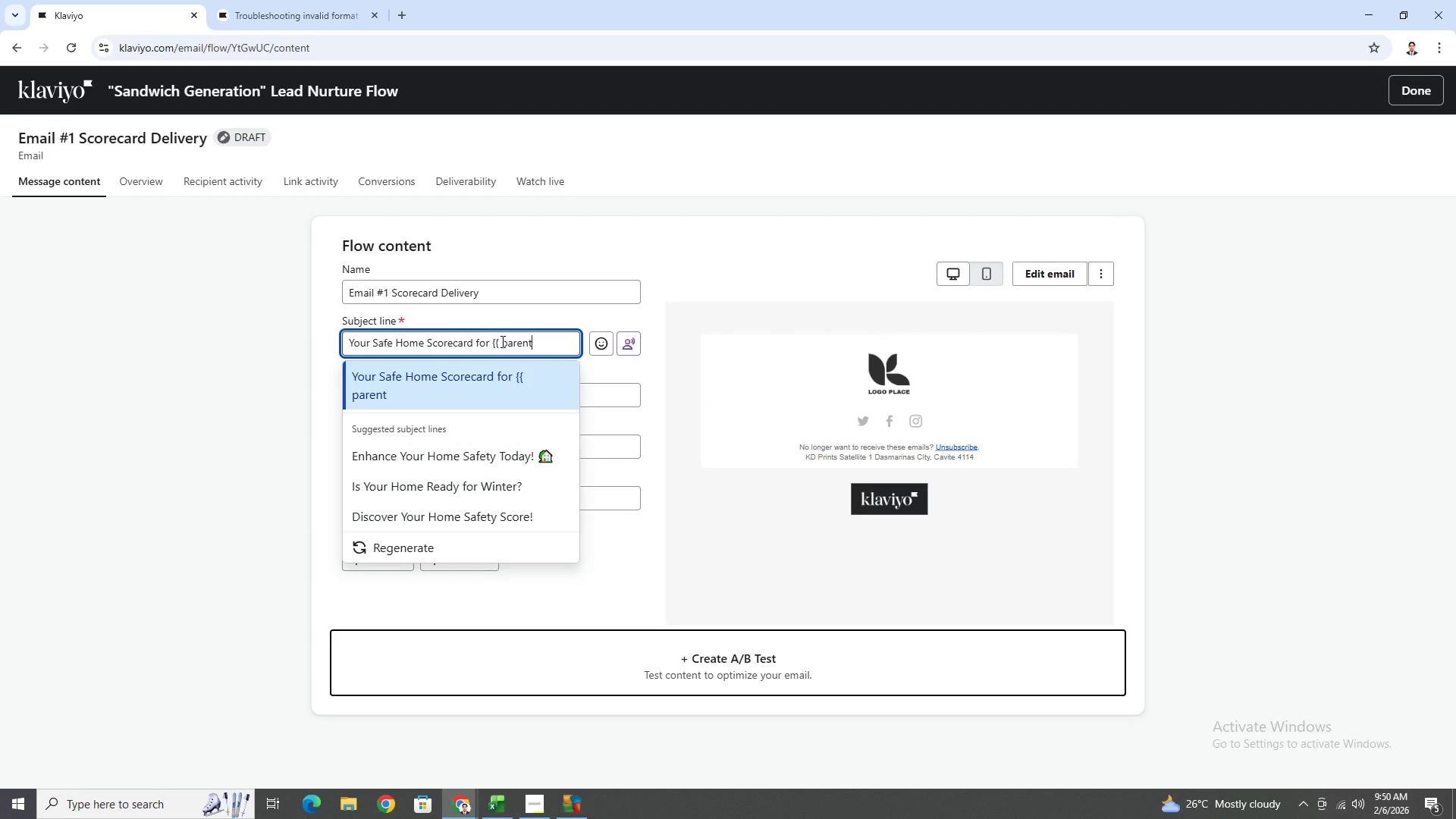 
wait(8.48)
 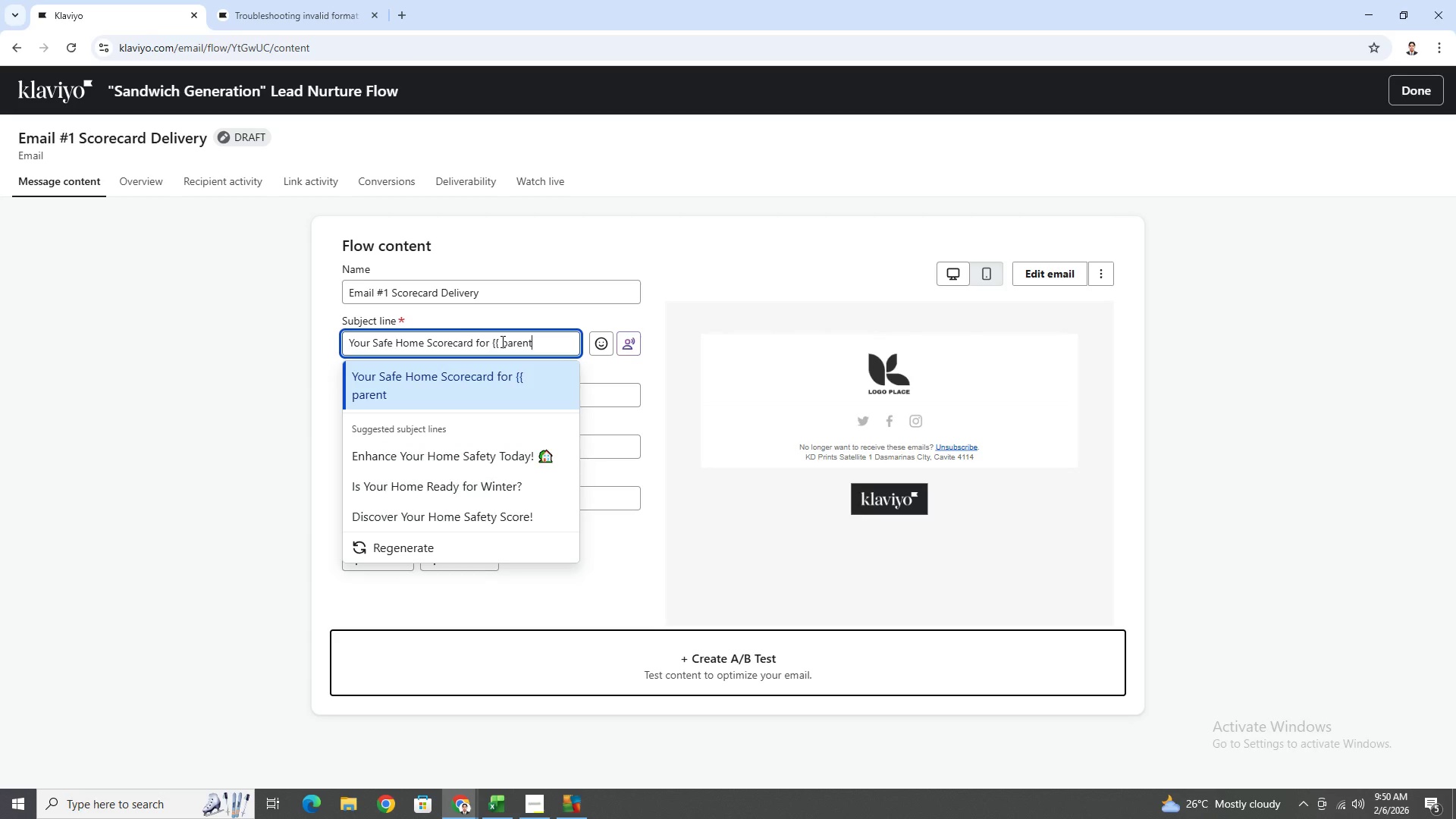 
type(_name)
 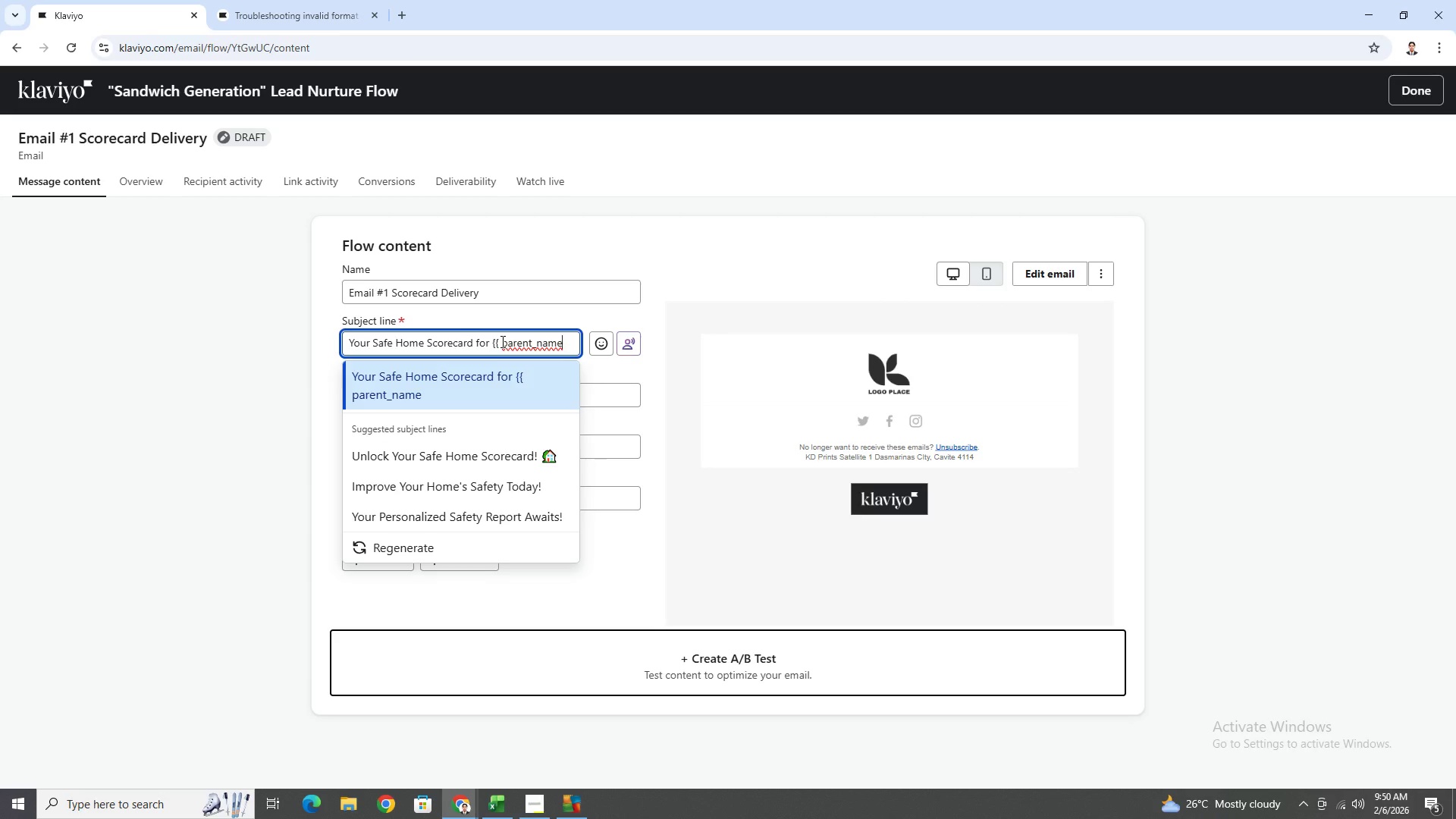 
wait(5.55)
 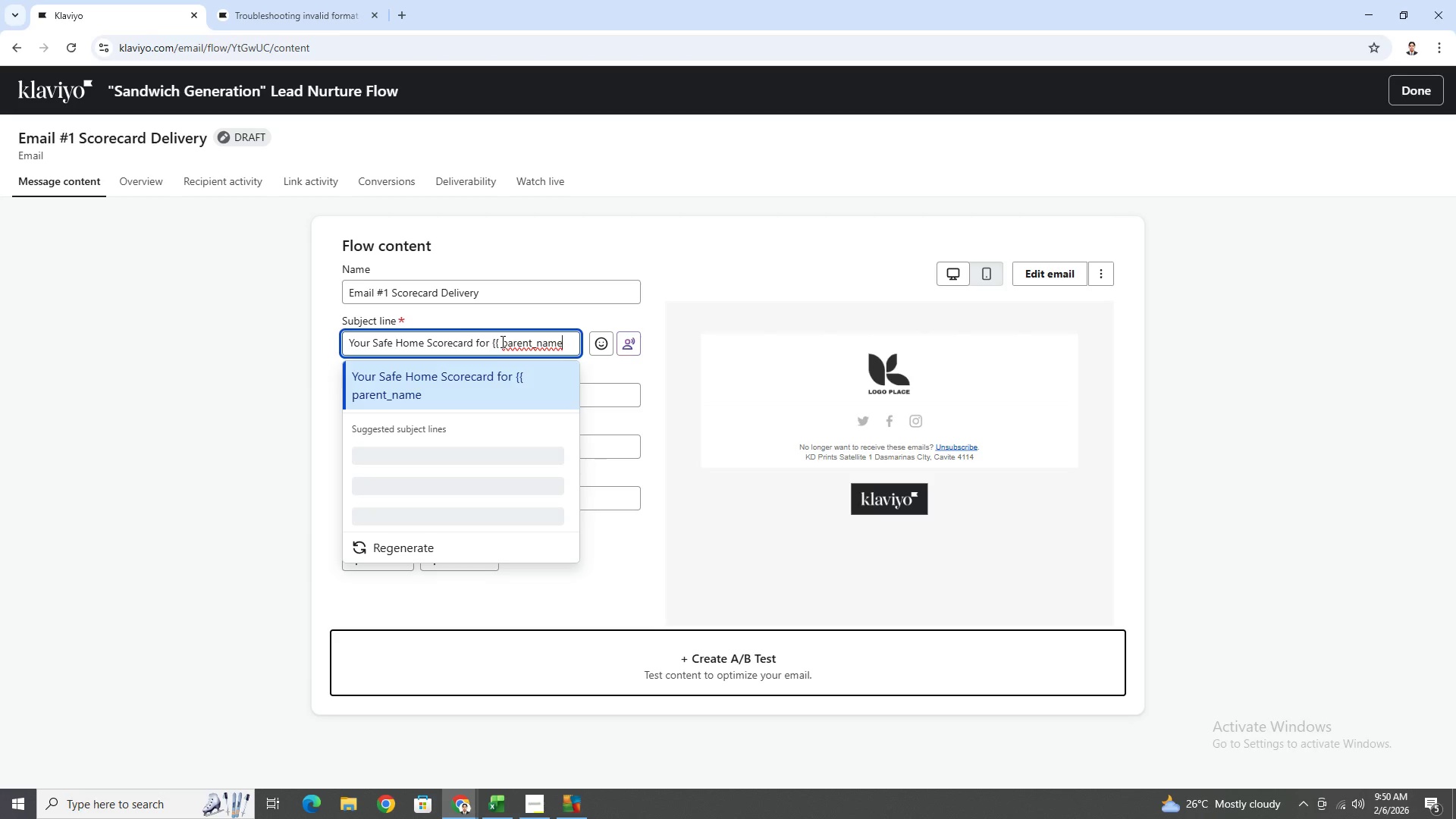 
key(Shift+ShiftLeft)
 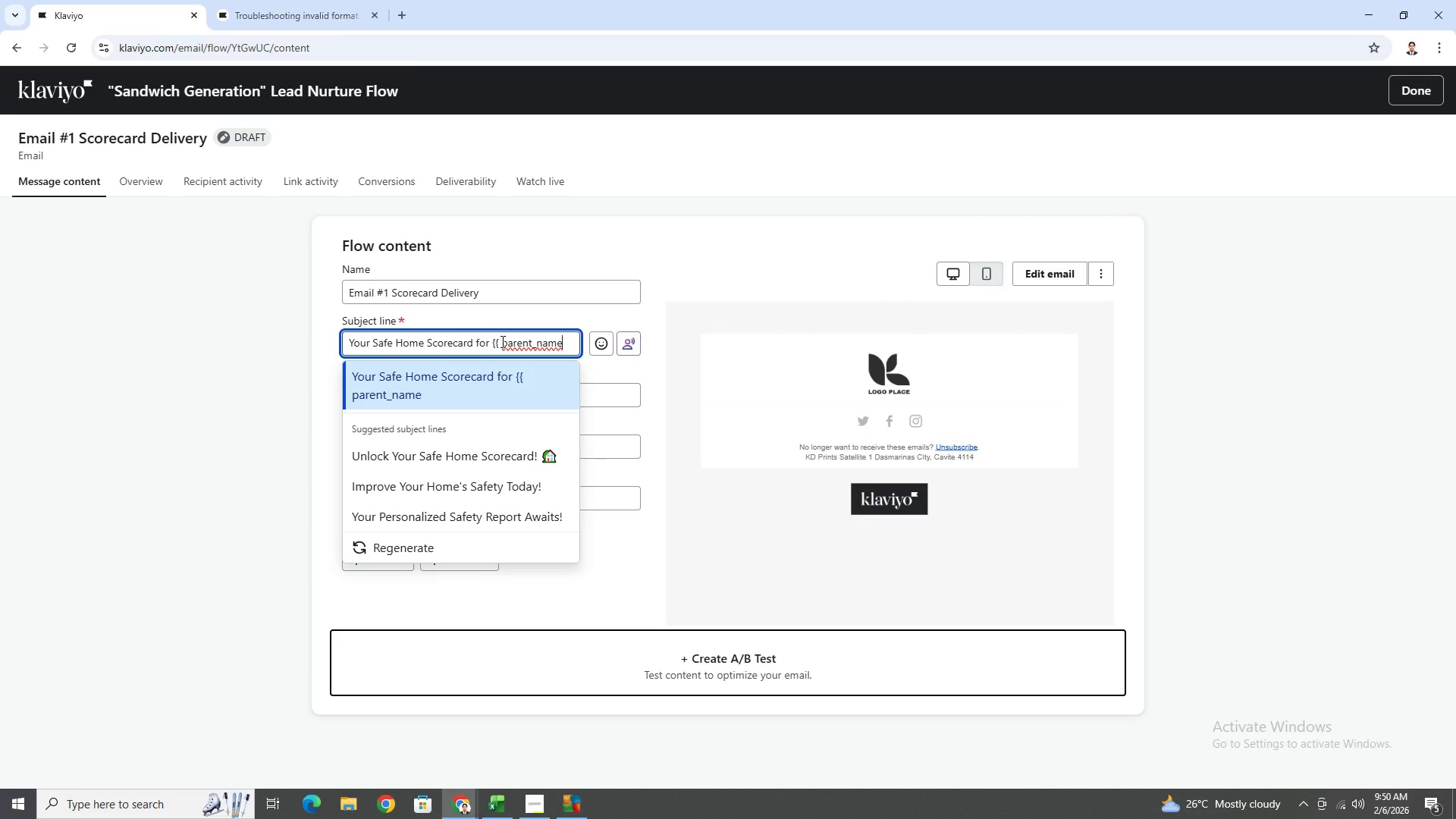 
hold_key(key=ShiftLeft, duration=1.12)
 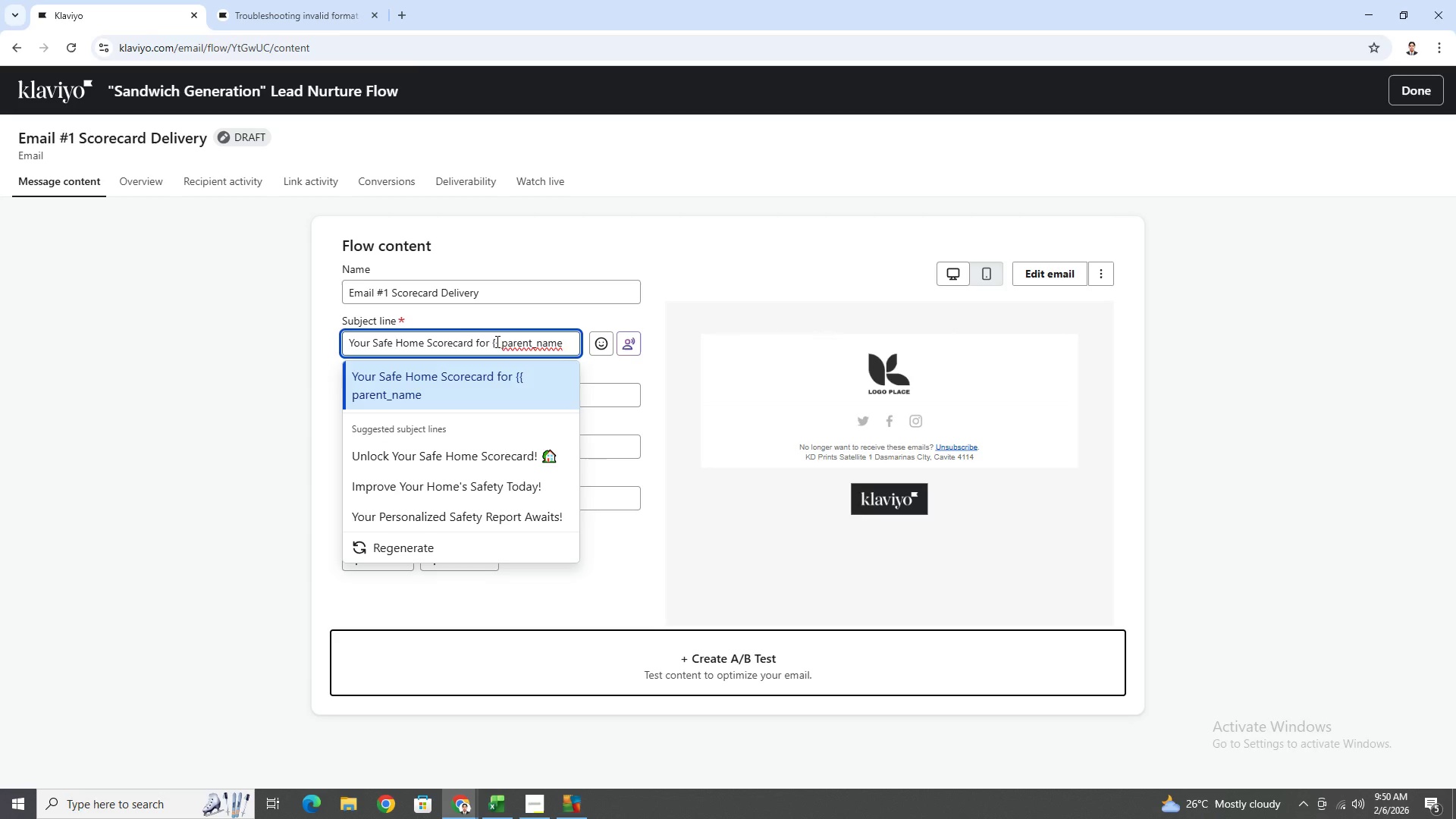 
left_click_drag(start_coordinate=[491, 340], to_coordinate=[564, 340])
 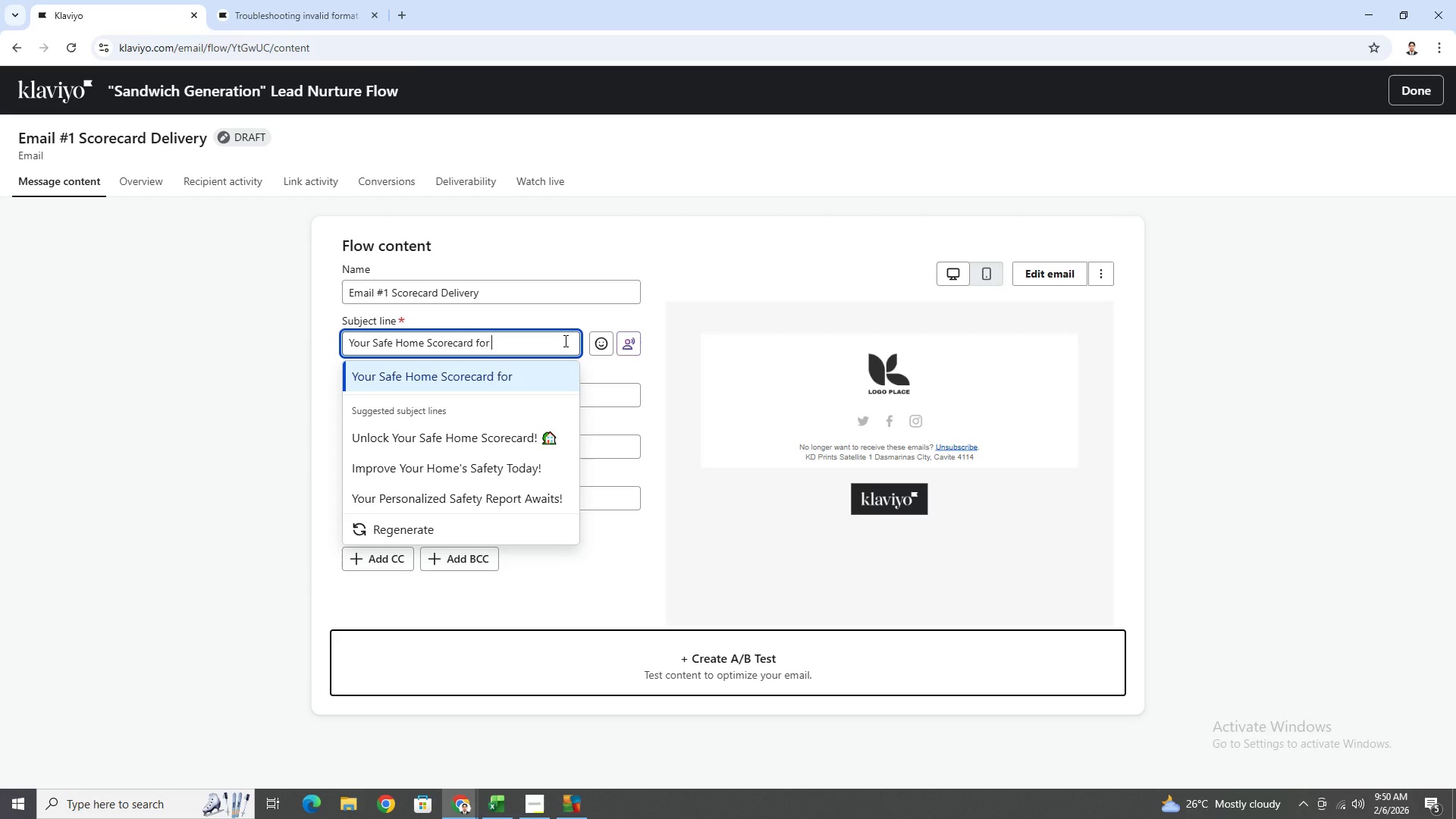 
key(Backspace)
 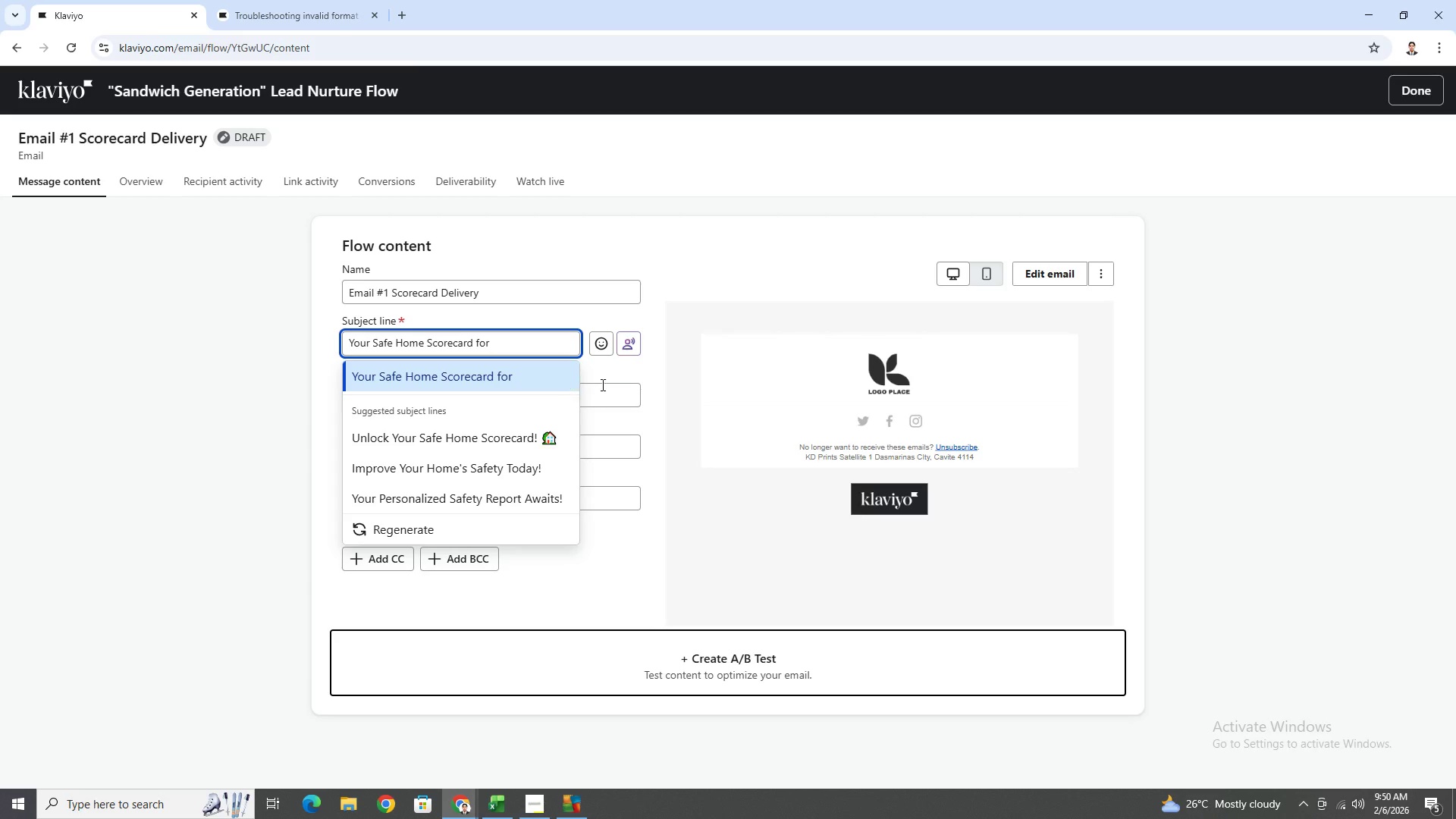 
key(Backspace)
 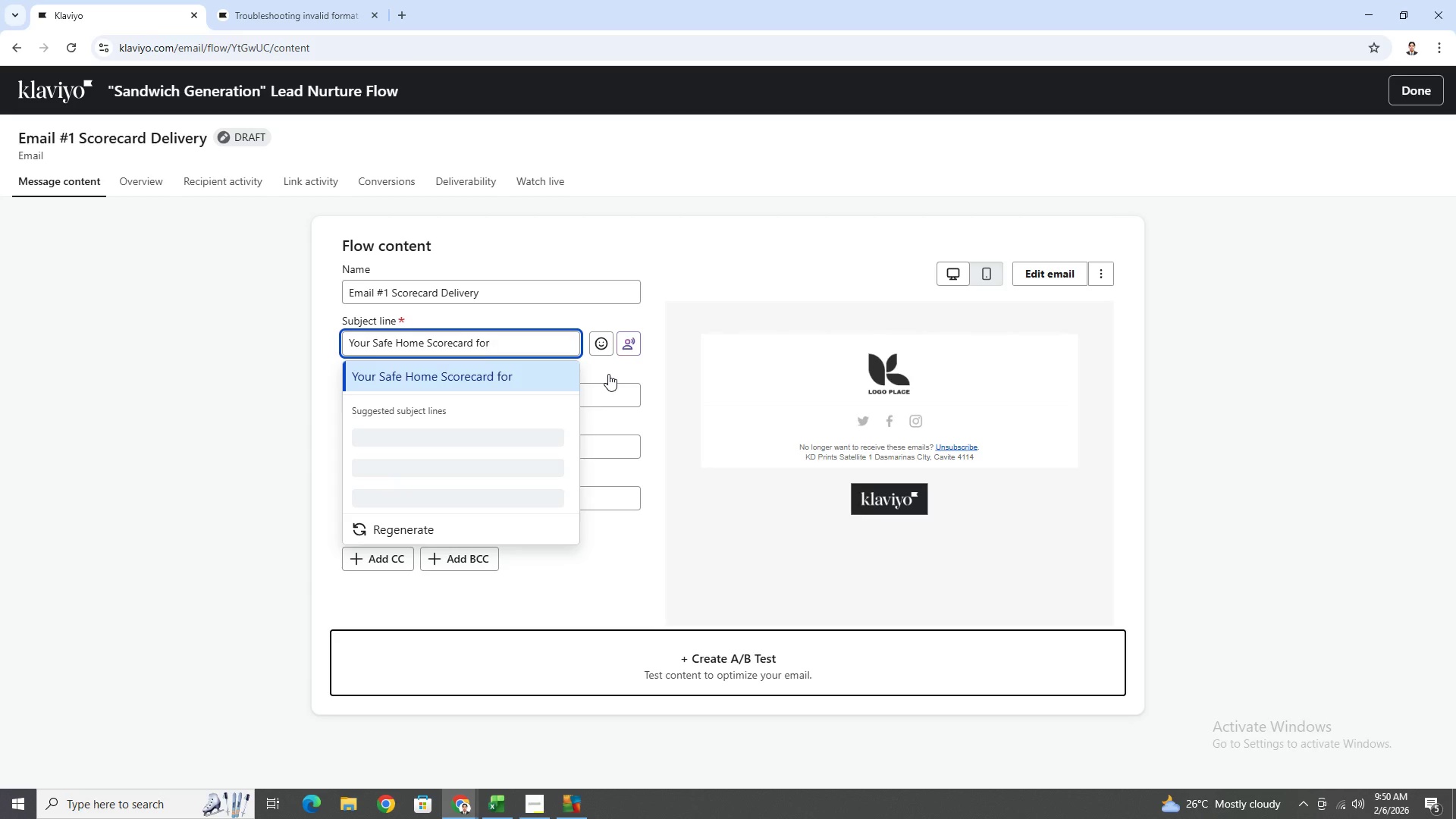 
left_click([620, 396])
 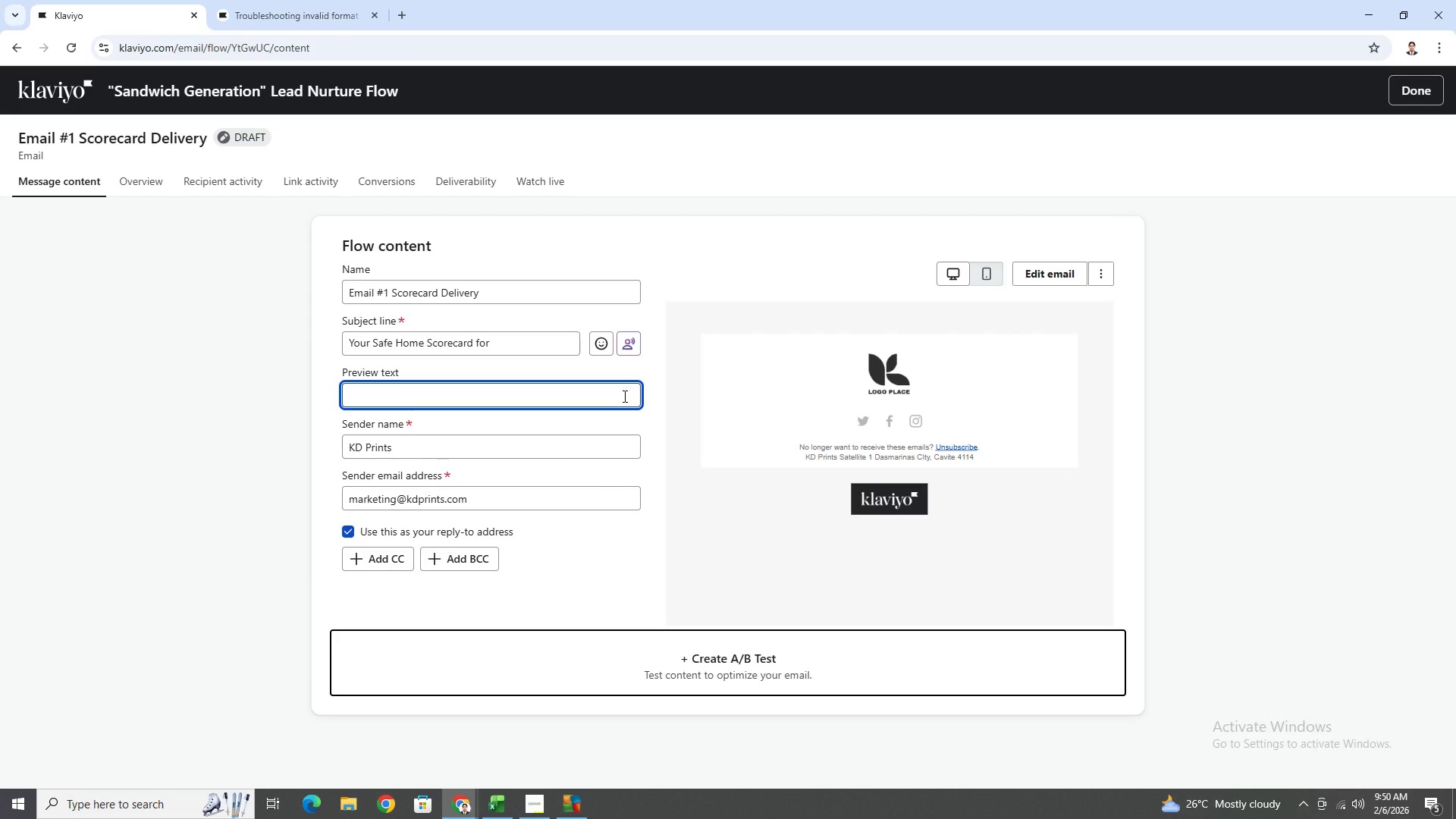 
type(A simple guide to spot t)
key(Backspace)
type(hidden risks at home tofd)
key(Backspace)
key(Backspace)
type(day.)
 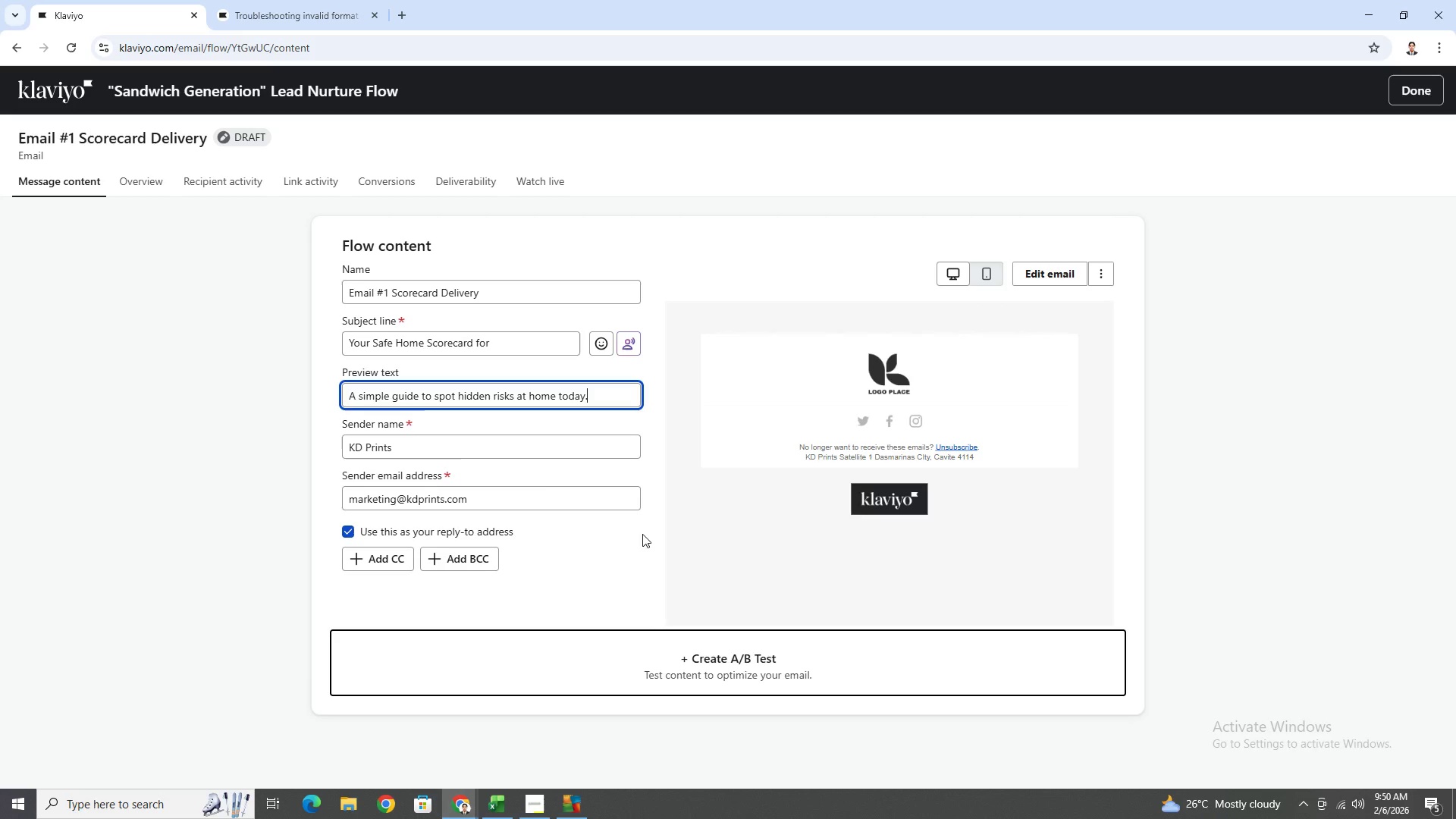 
wait(7.27)
 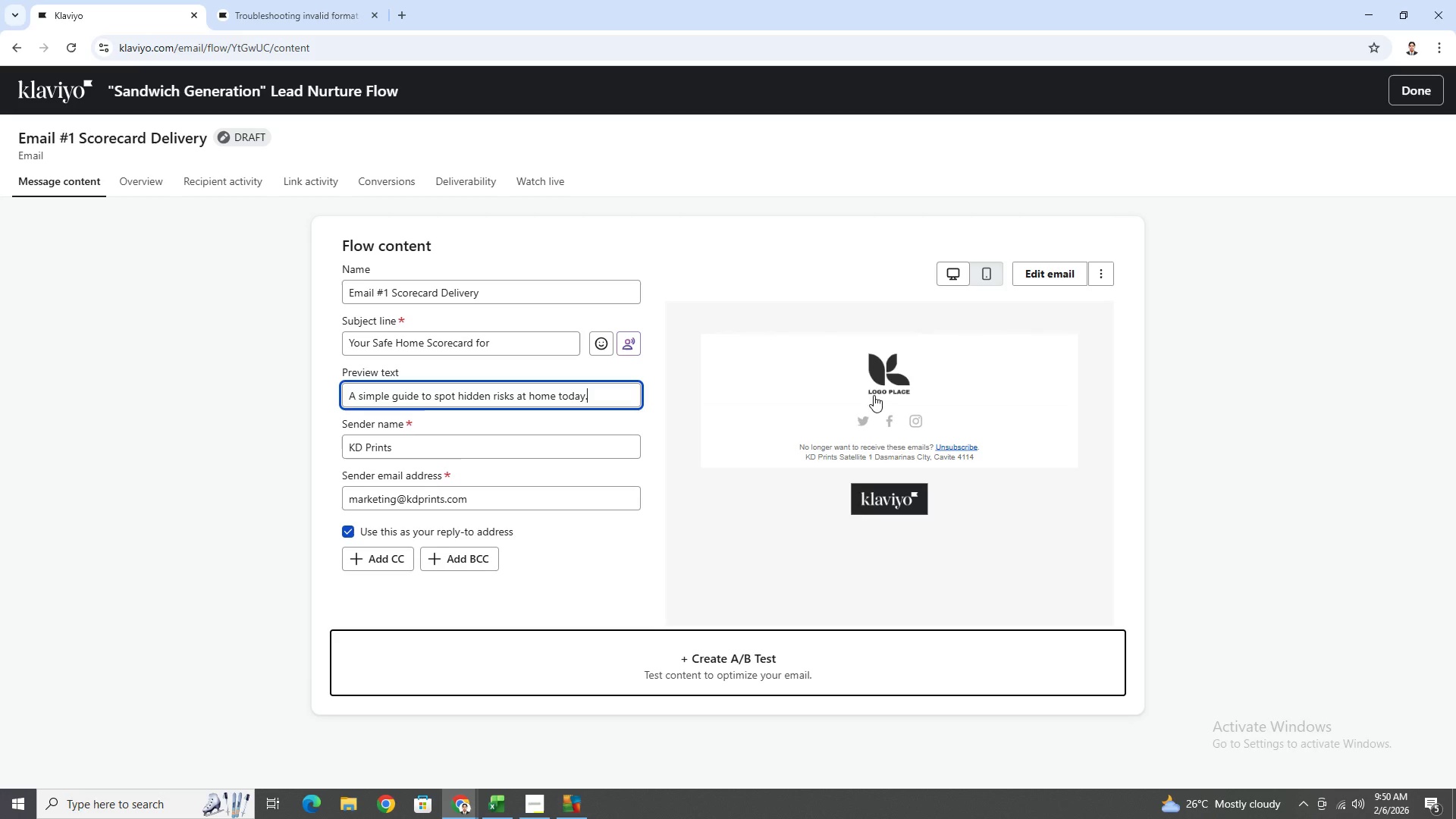 
left_click([1045, 281])
 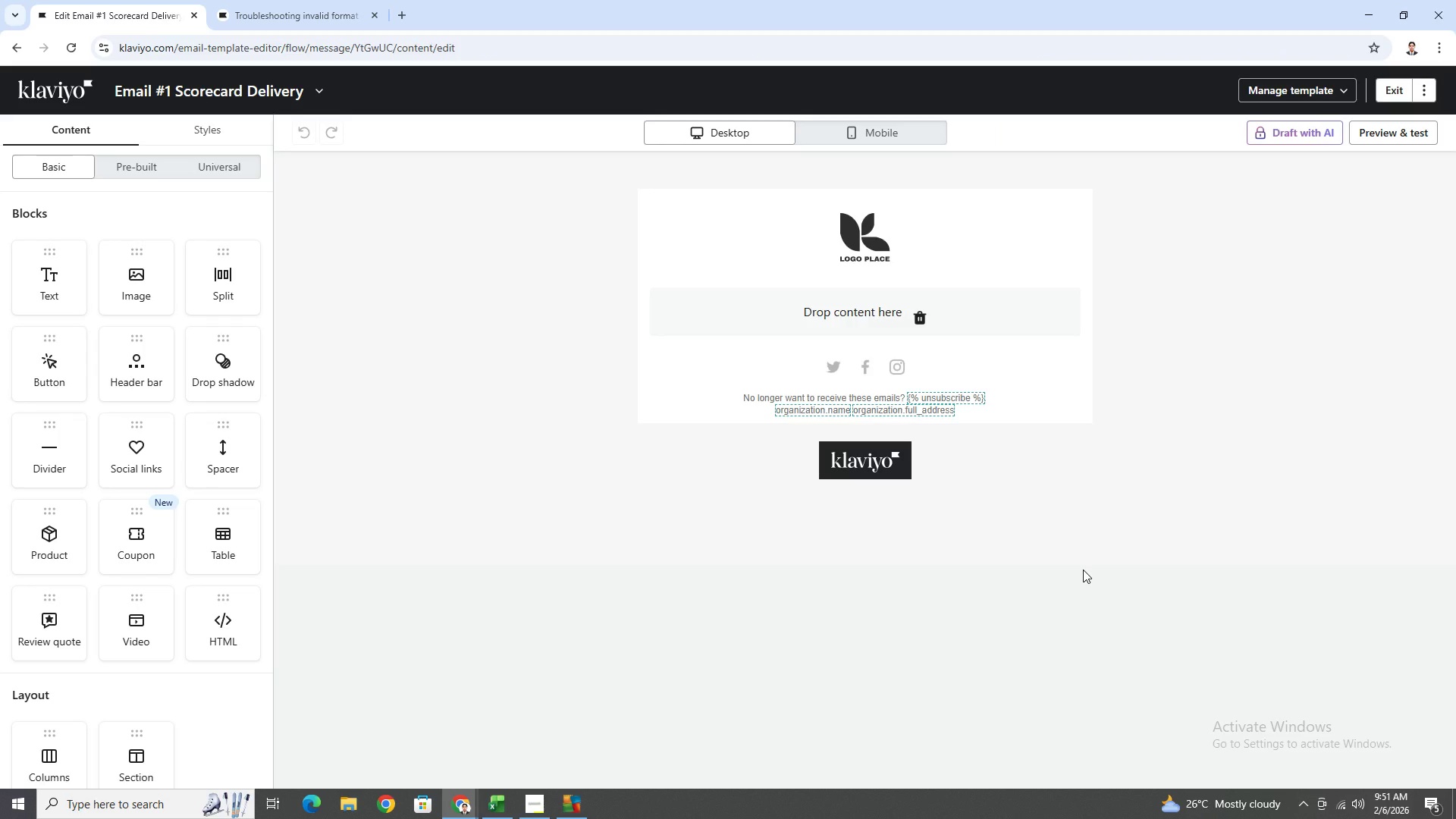 
wait(14.11)
 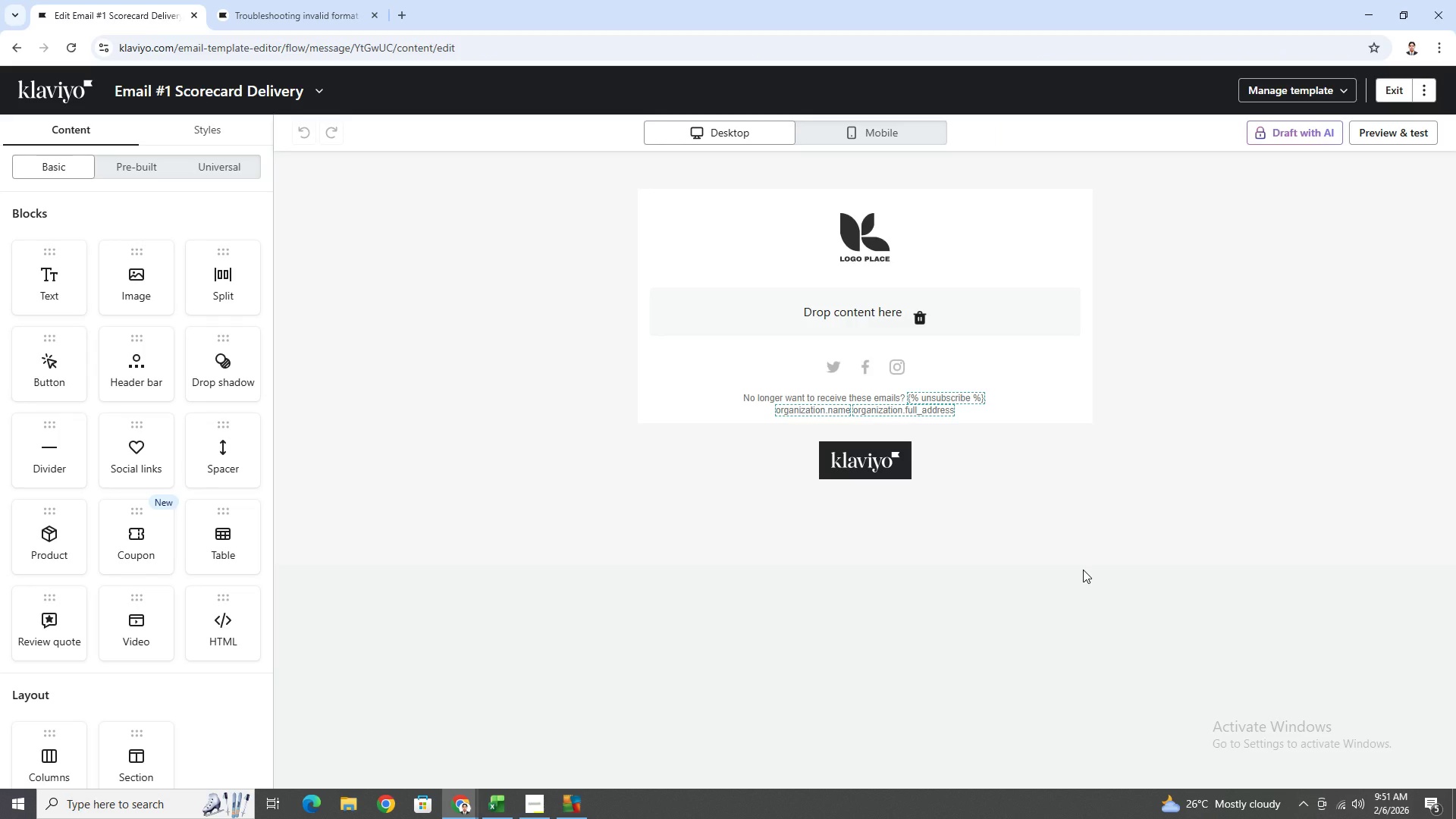 
left_click([987, 317])
 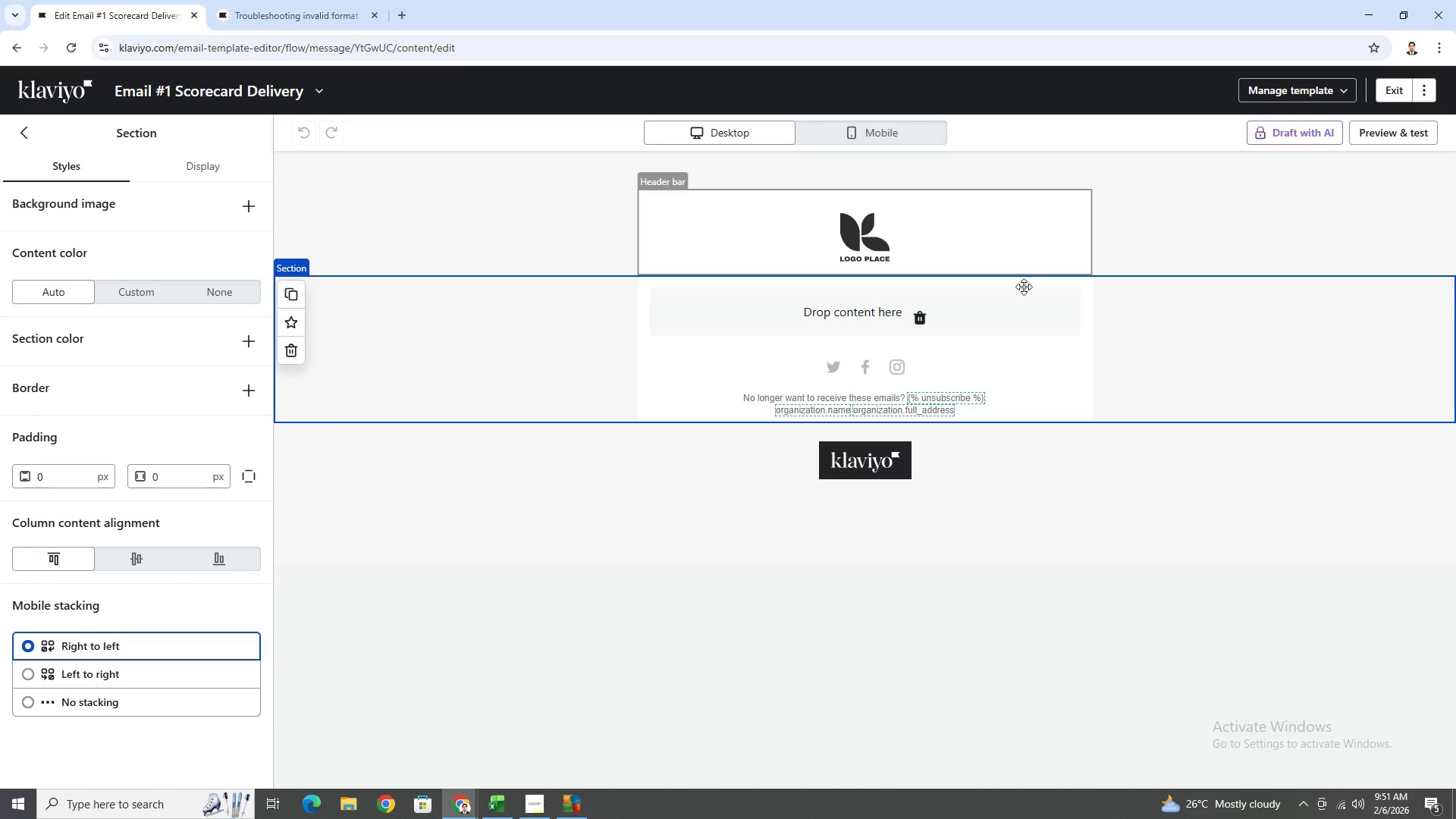 
double_click([1090, 314])
 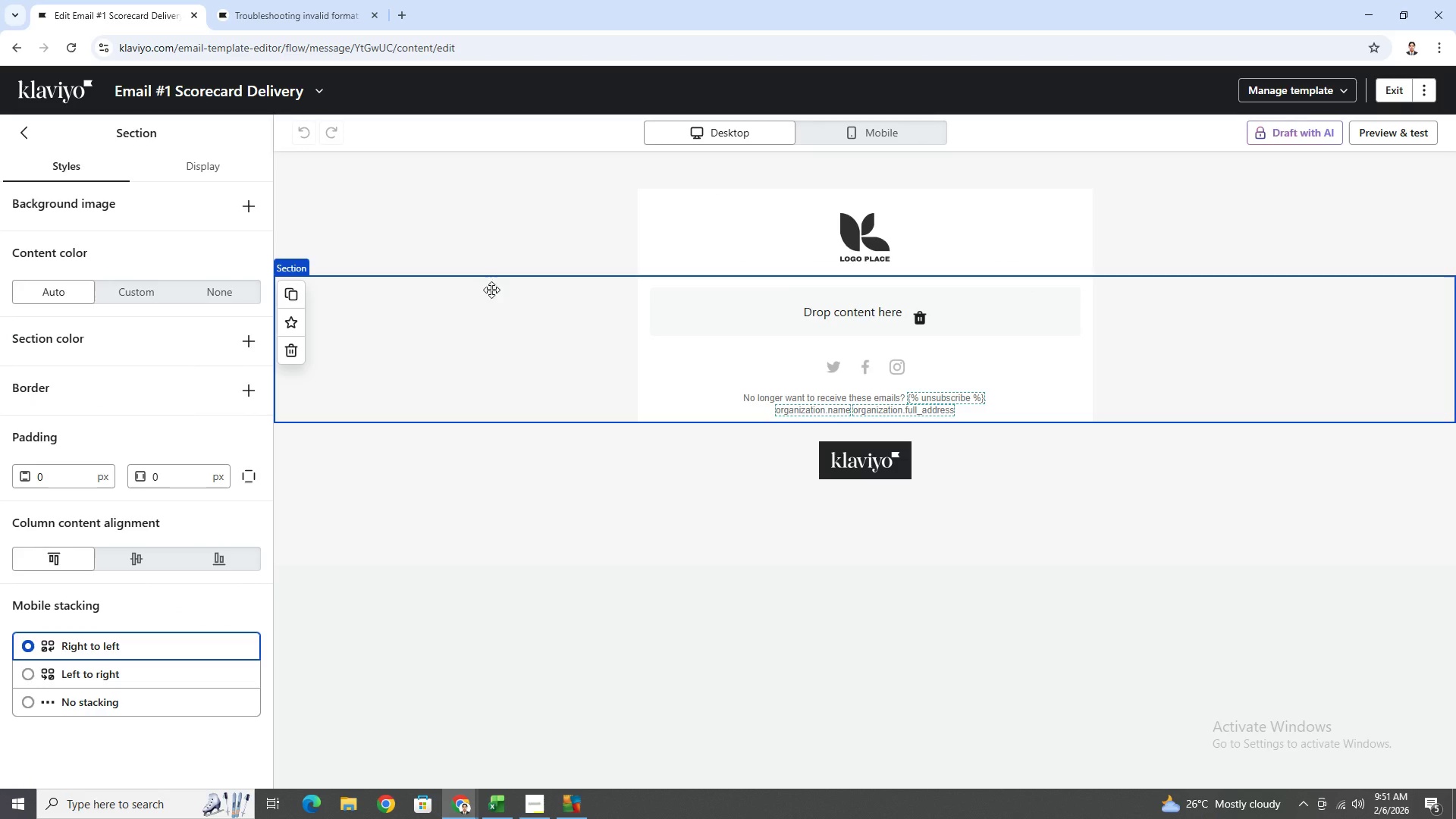 
left_click([1061, 253])
 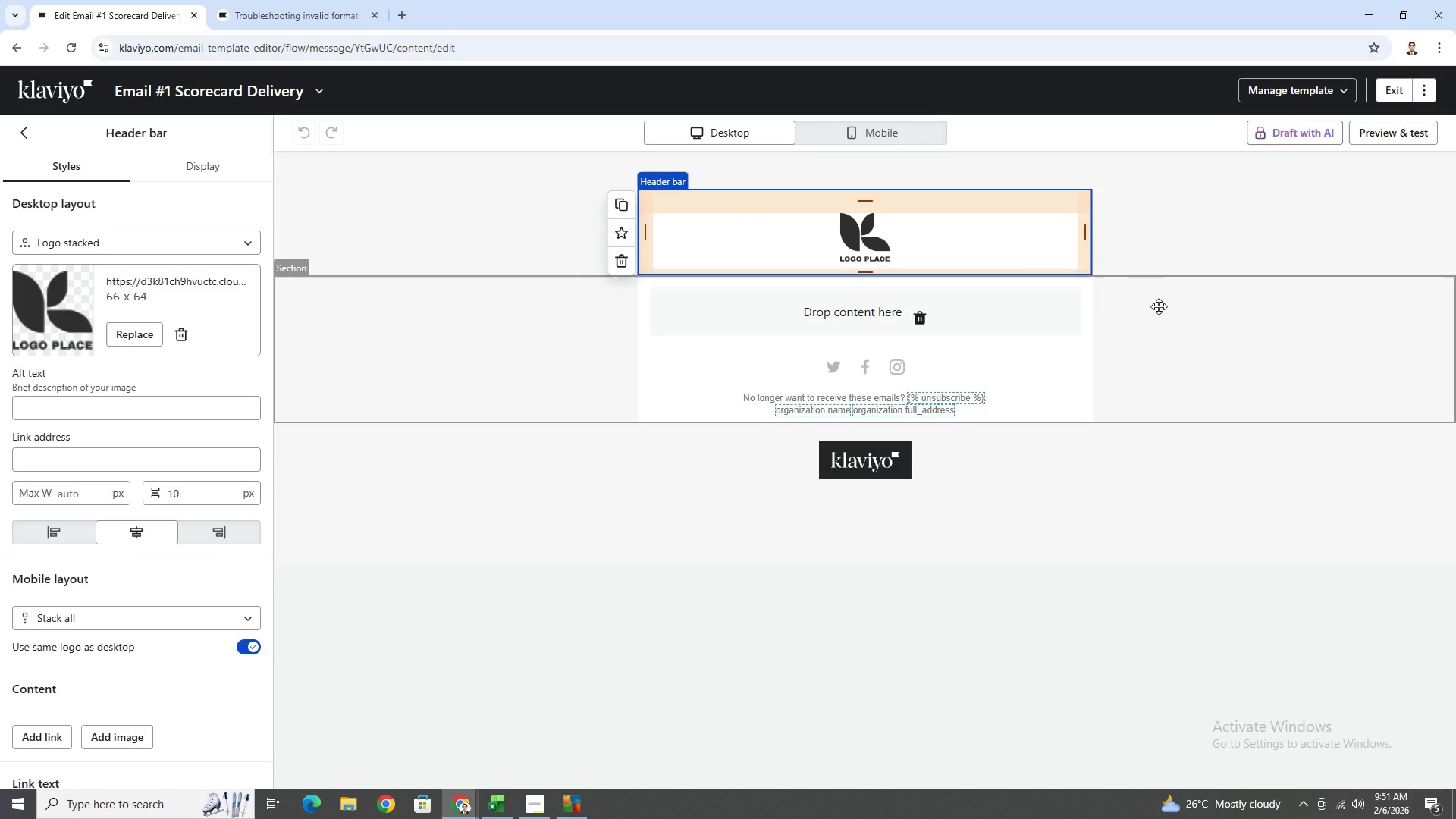 
left_click([1159, 306])
 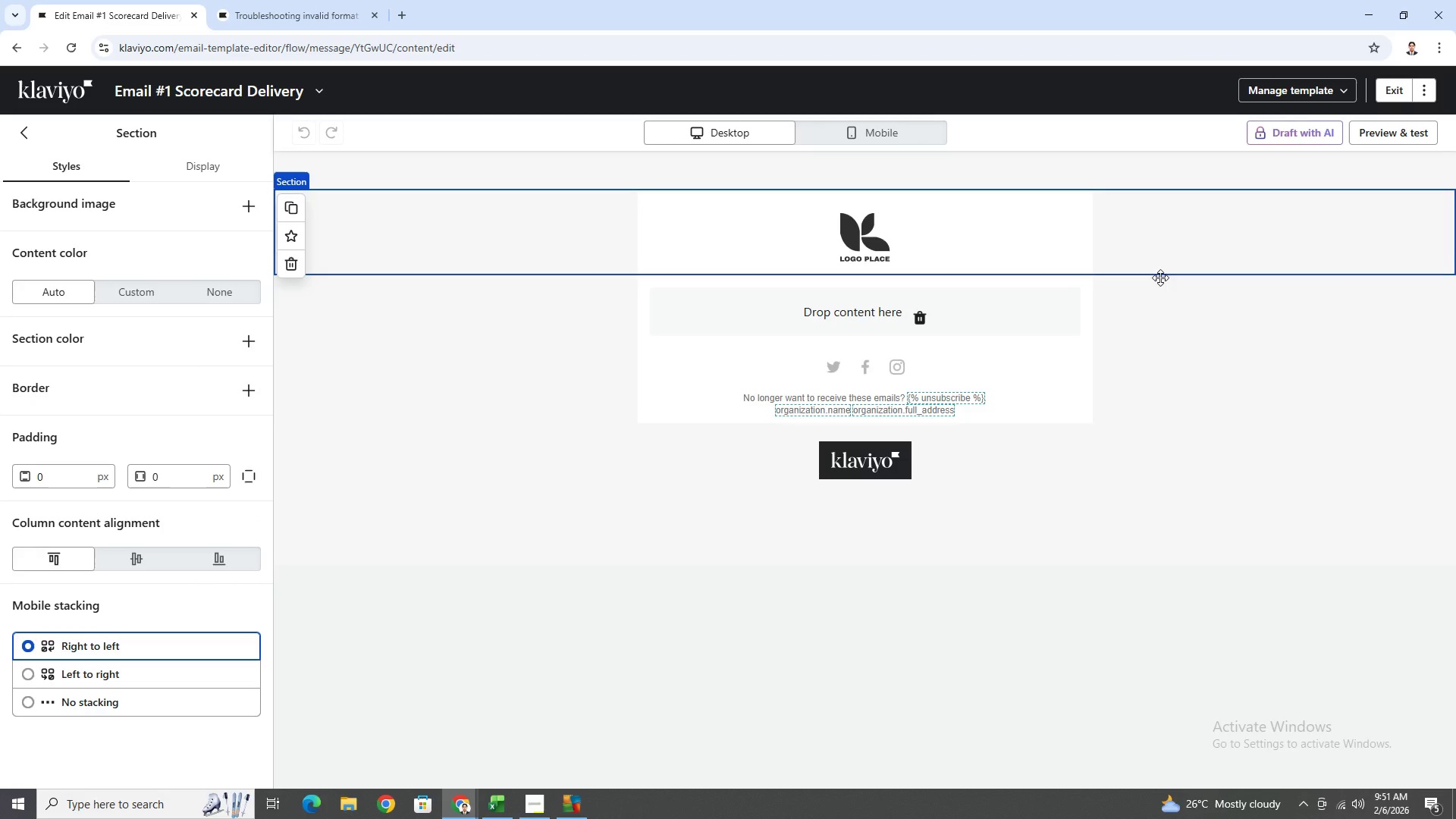 
double_click([1166, 347])
 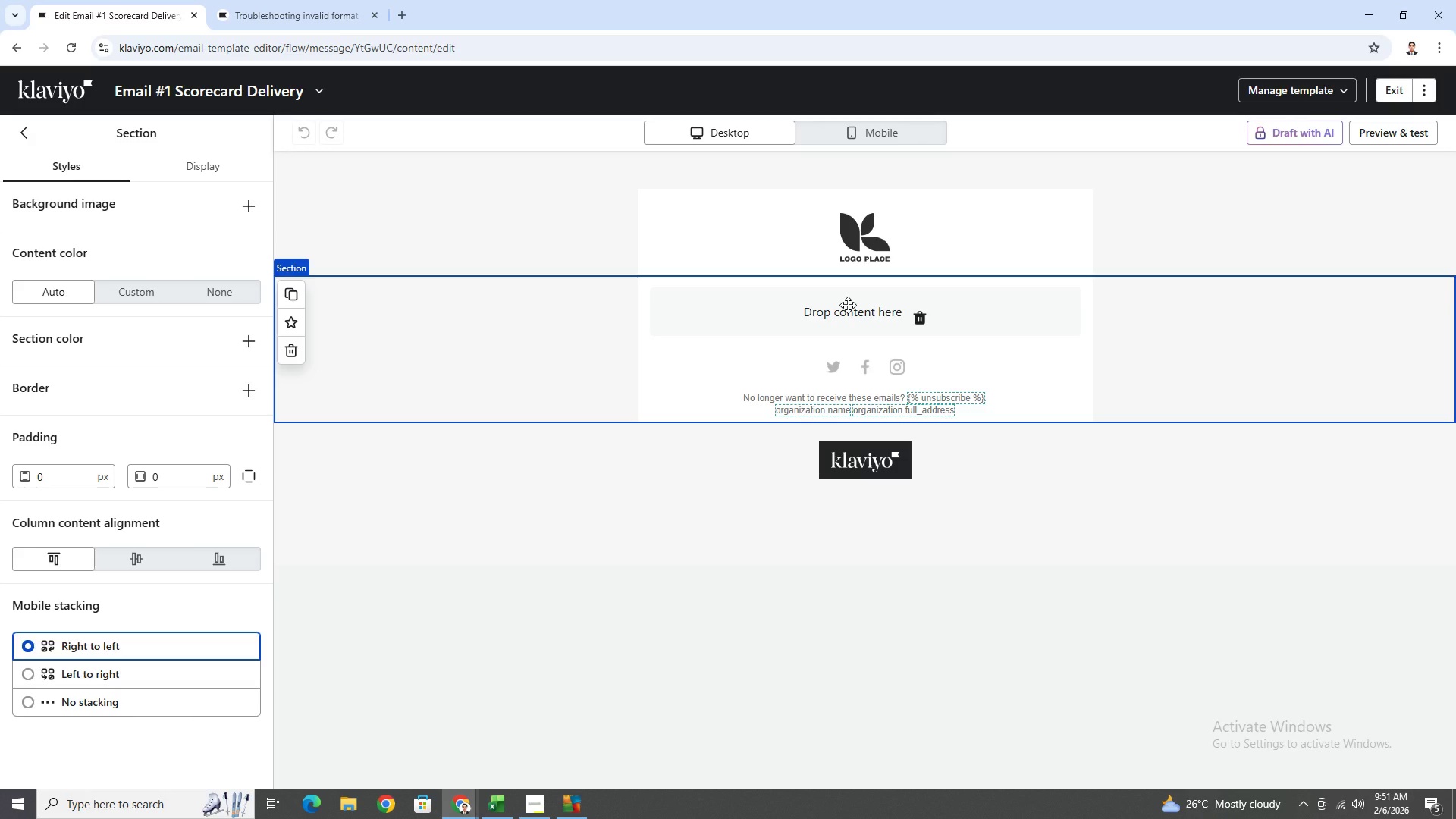 
wait(6.61)
 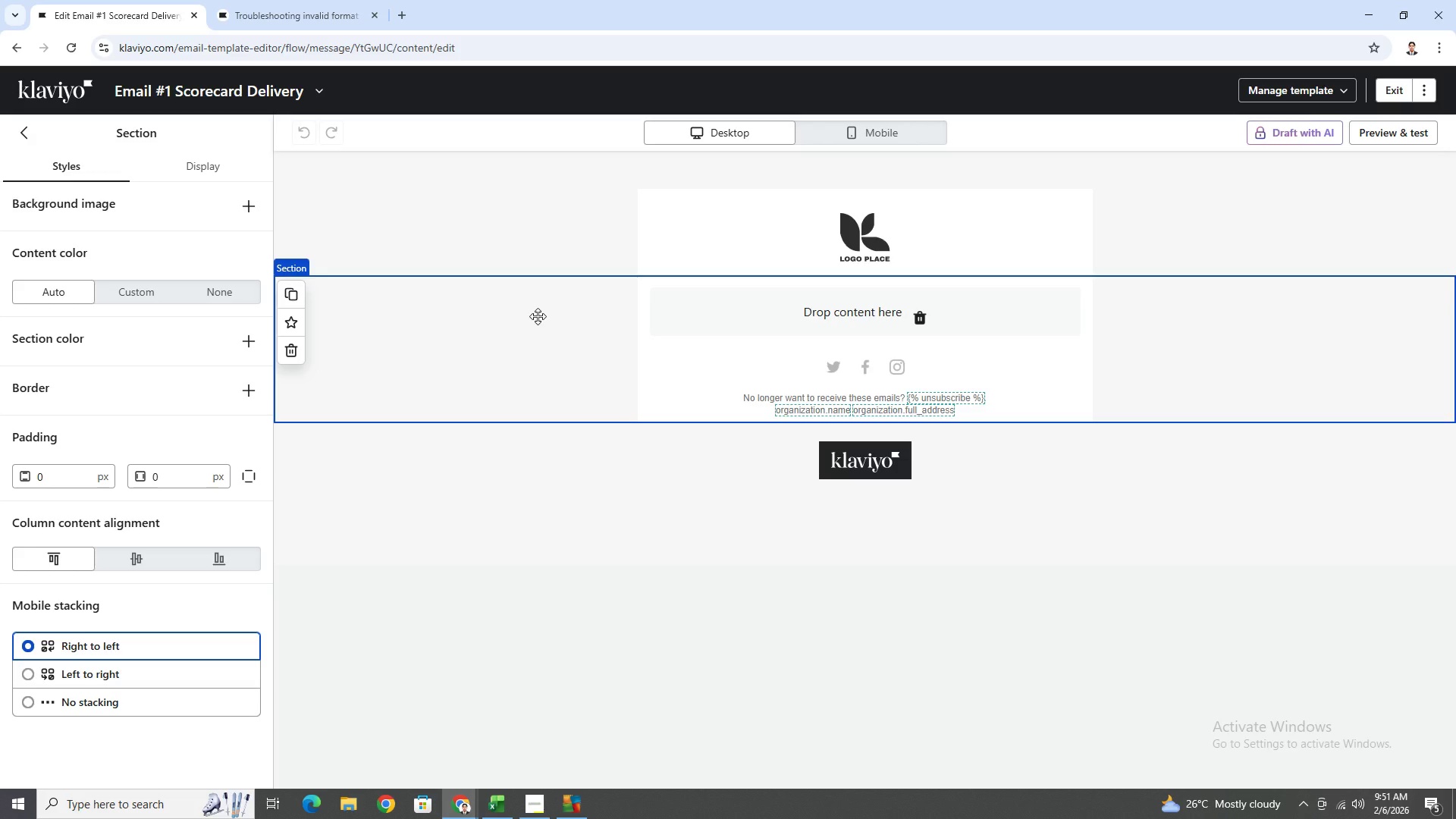 
left_click([170, 167])
 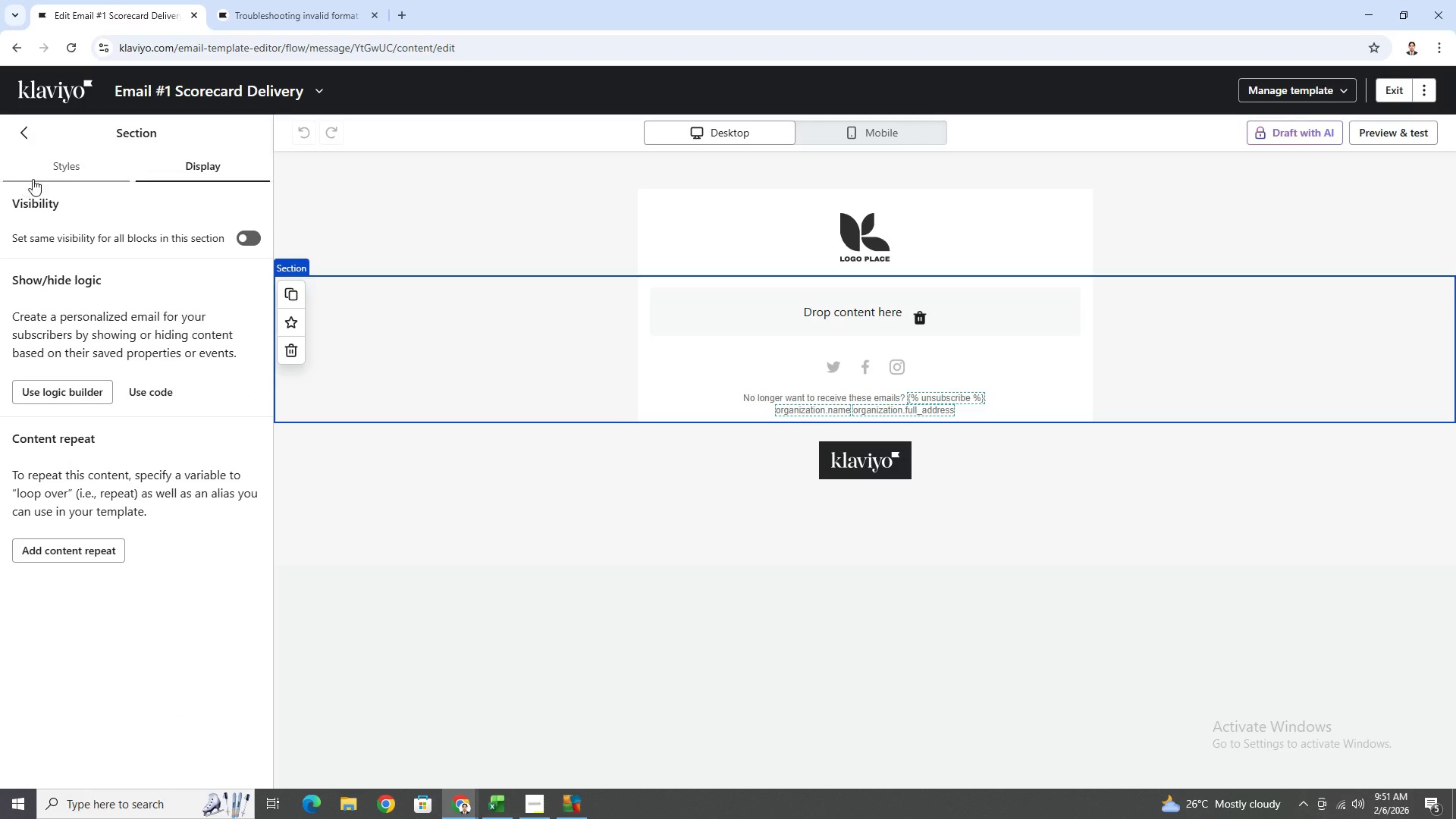 
left_click([52, 174])
 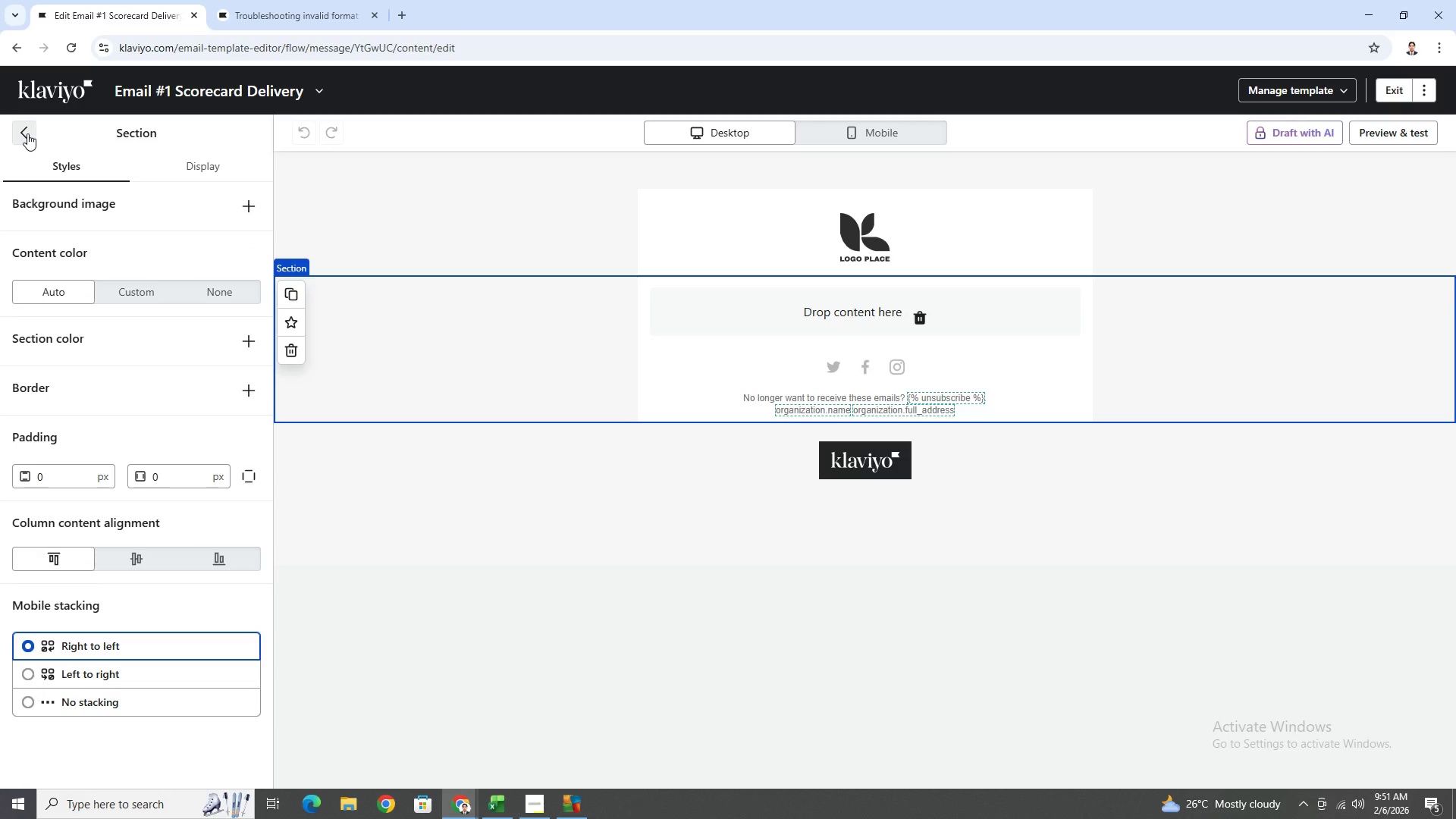 
left_click([27, 133])
 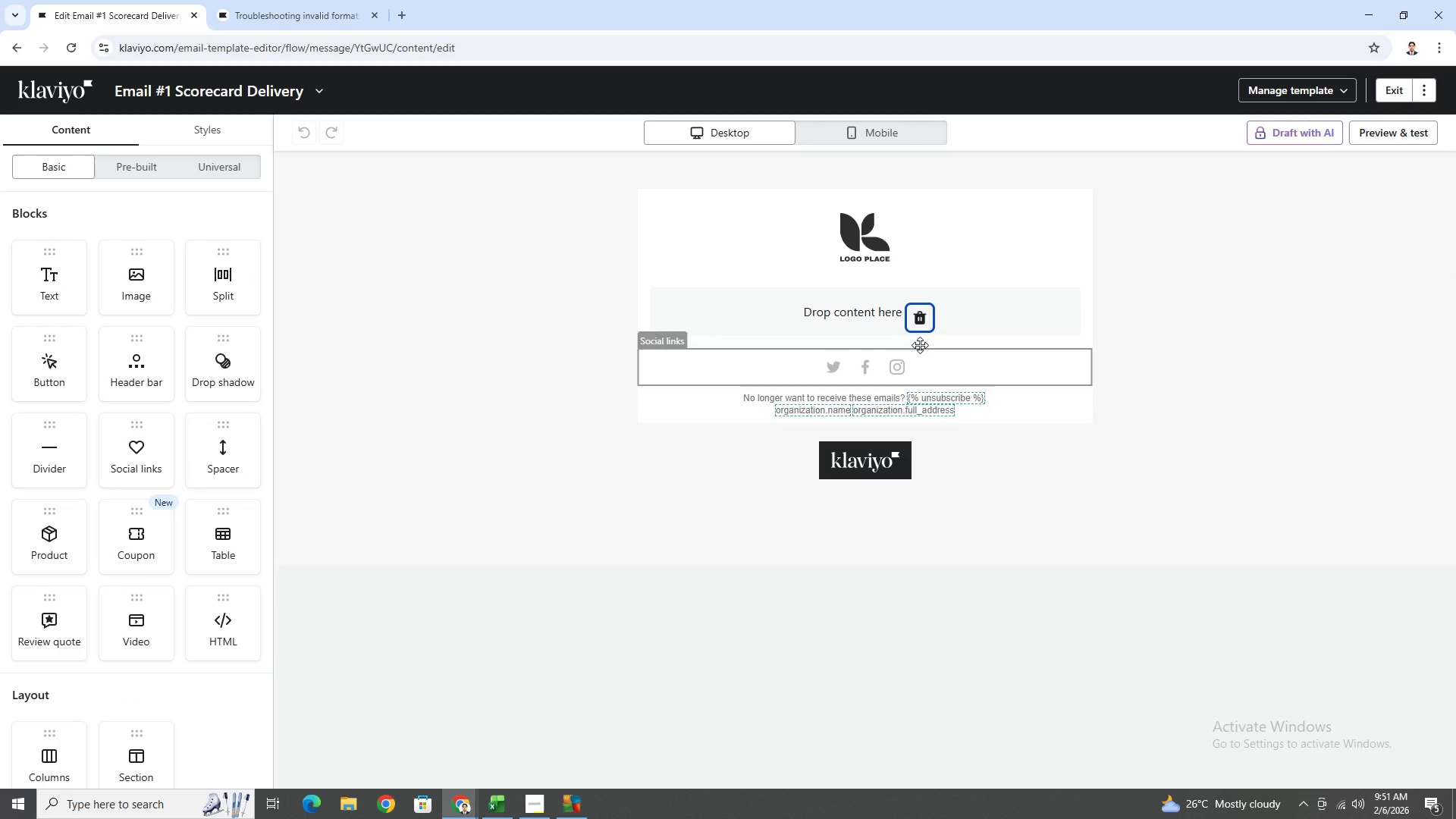 
left_click([1161, 321])
 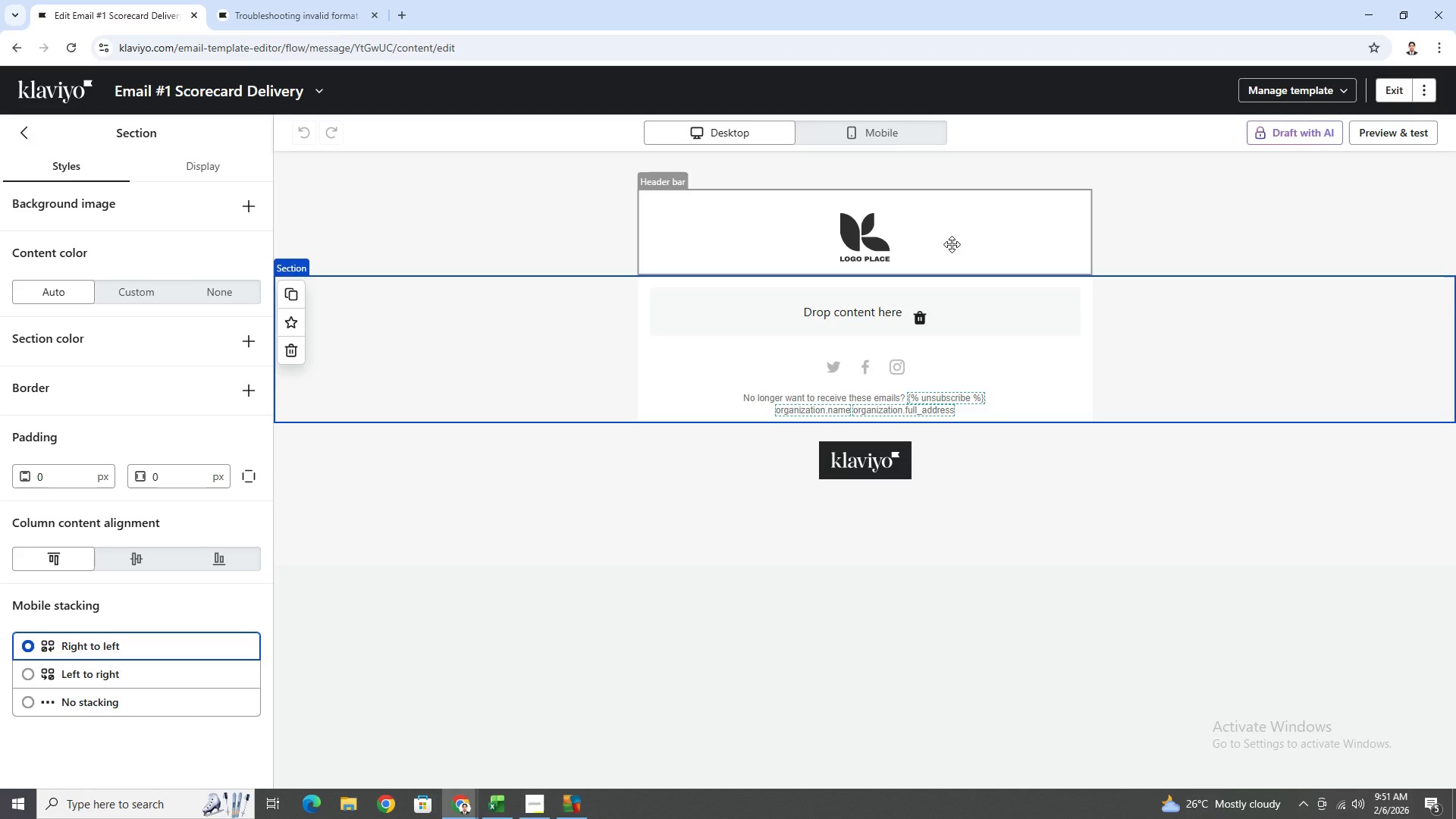 
left_click([933, 232])
 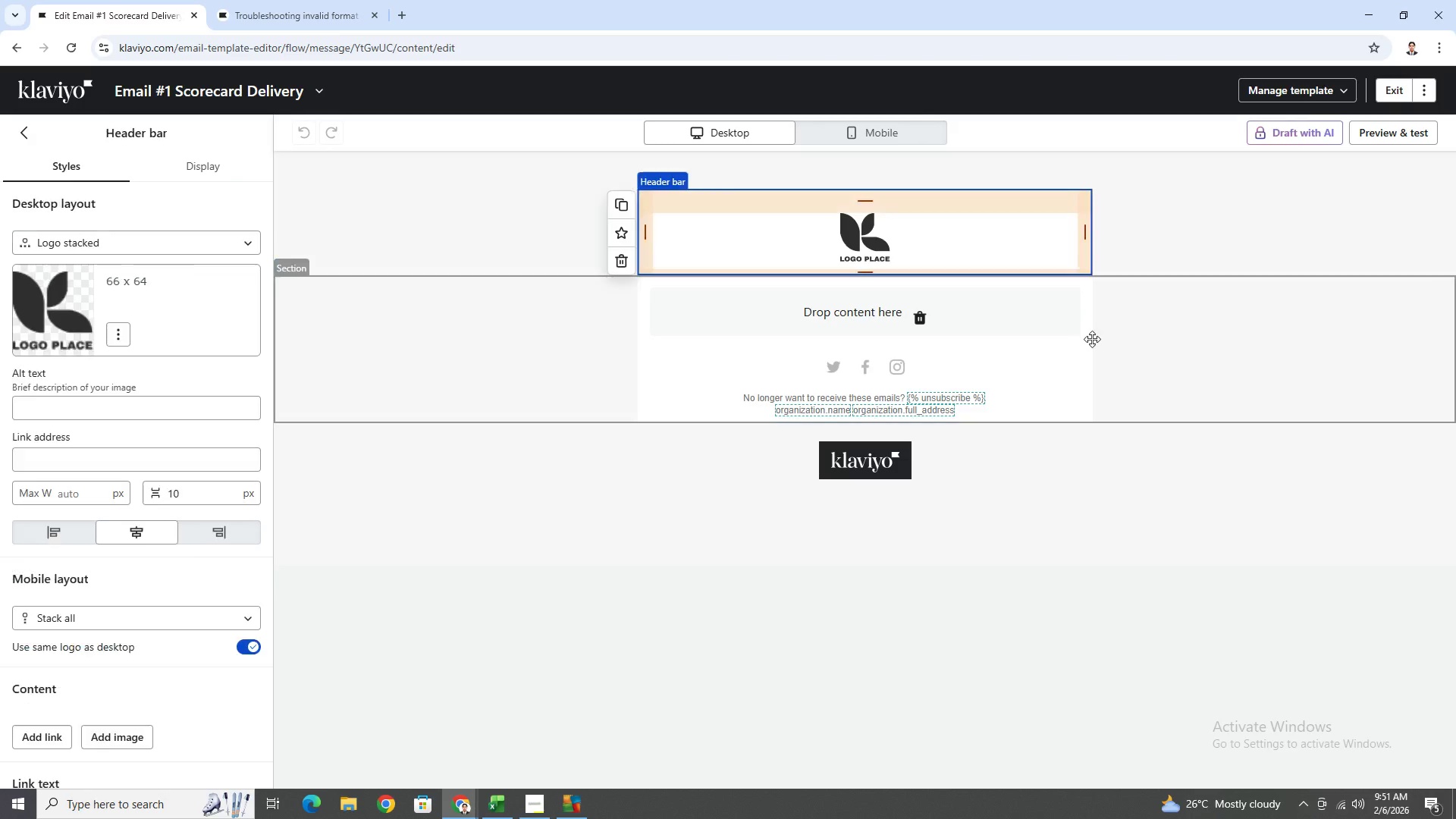 
left_click([1092, 339])
 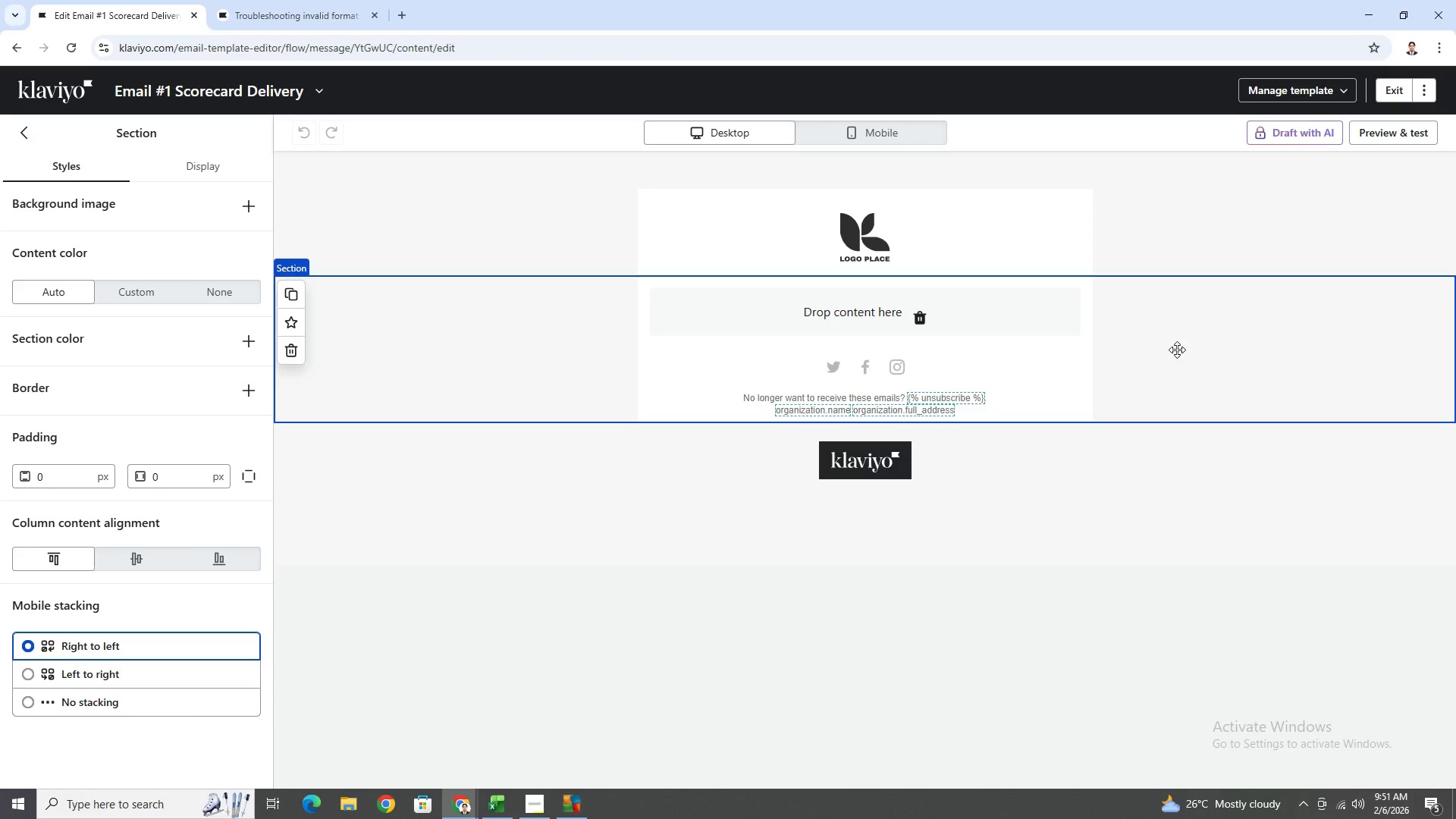 
wait(11.92)
 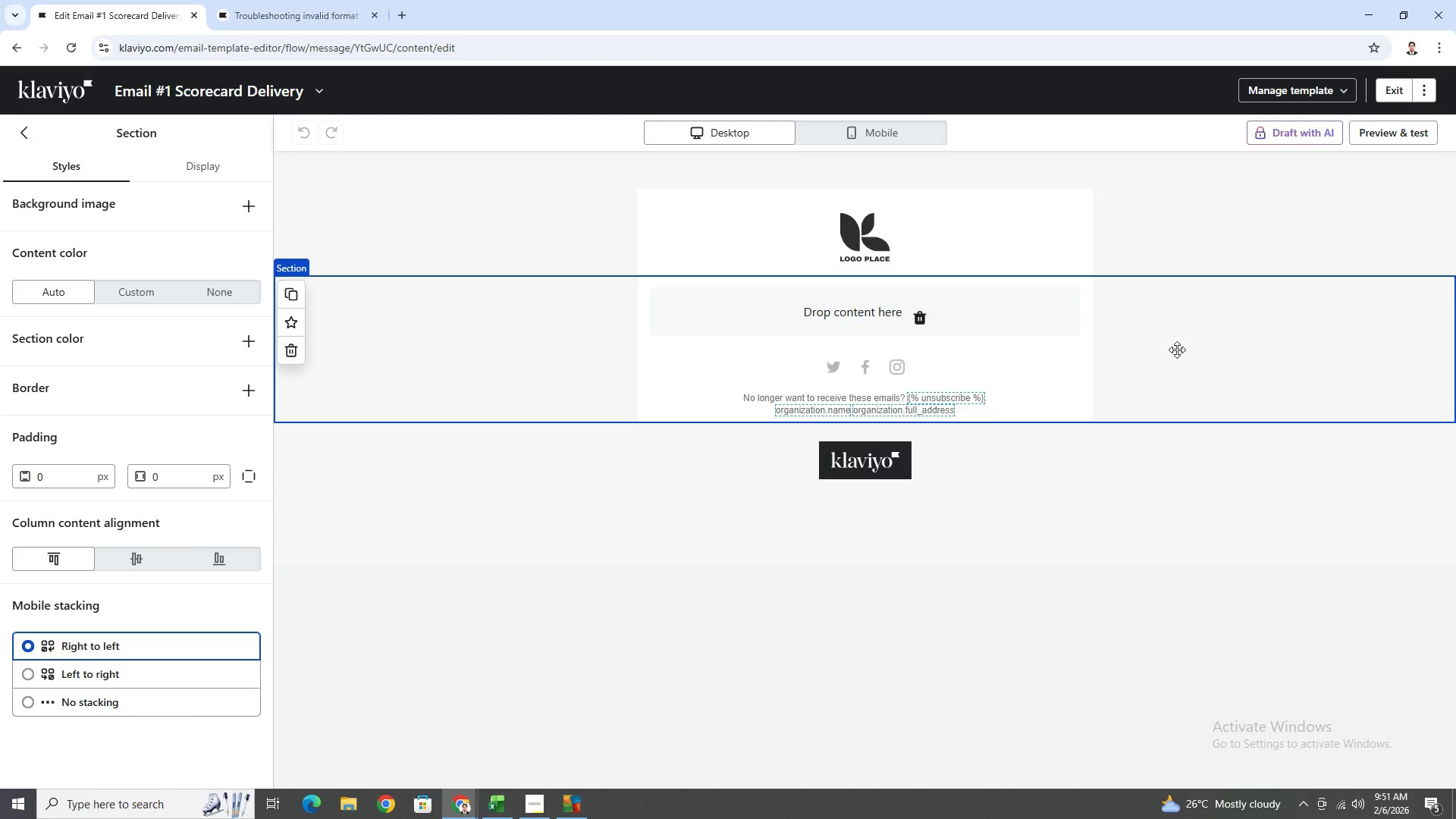 
left_click([1141, 248])
 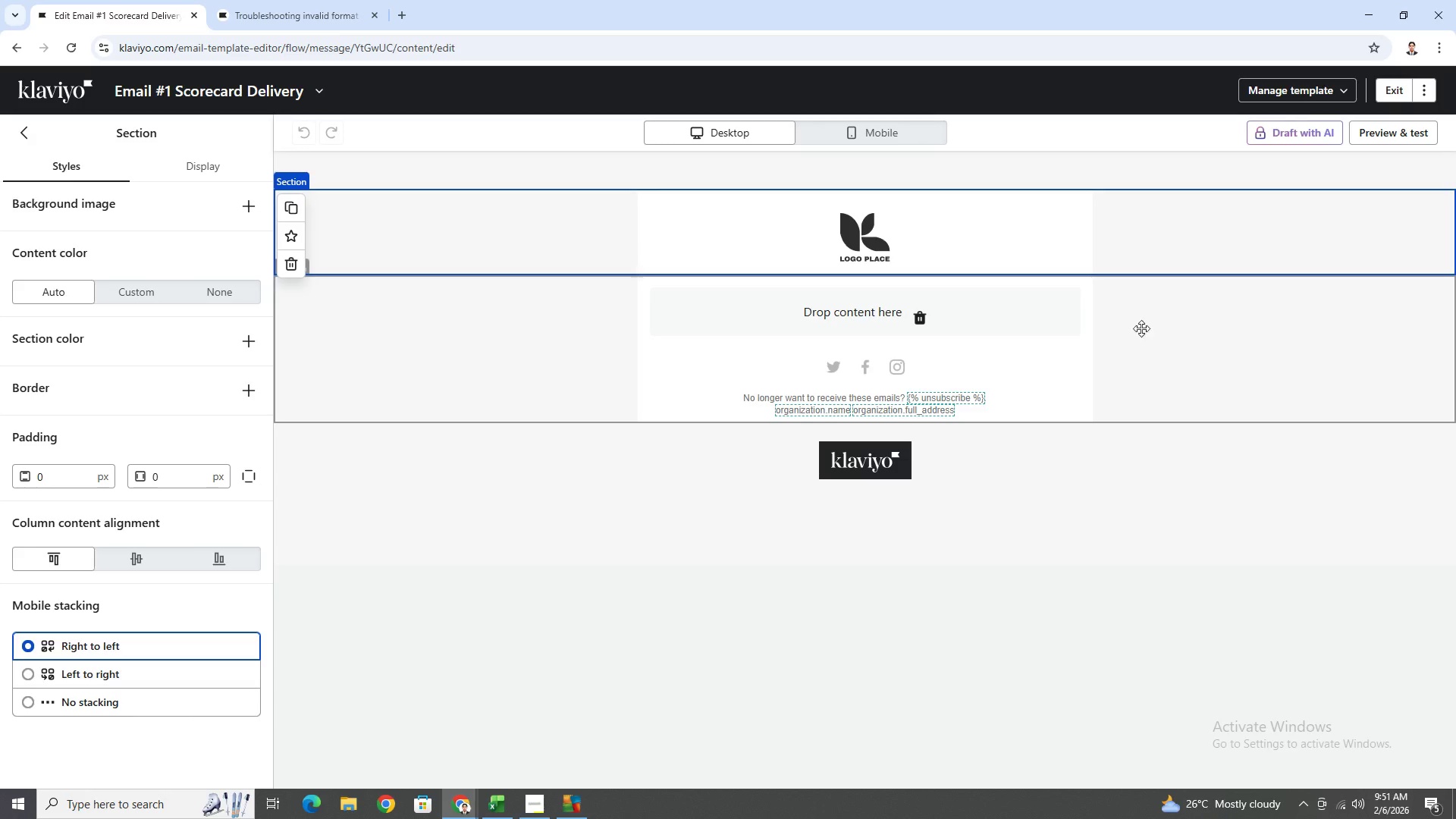 
left_click([1141, 331])
 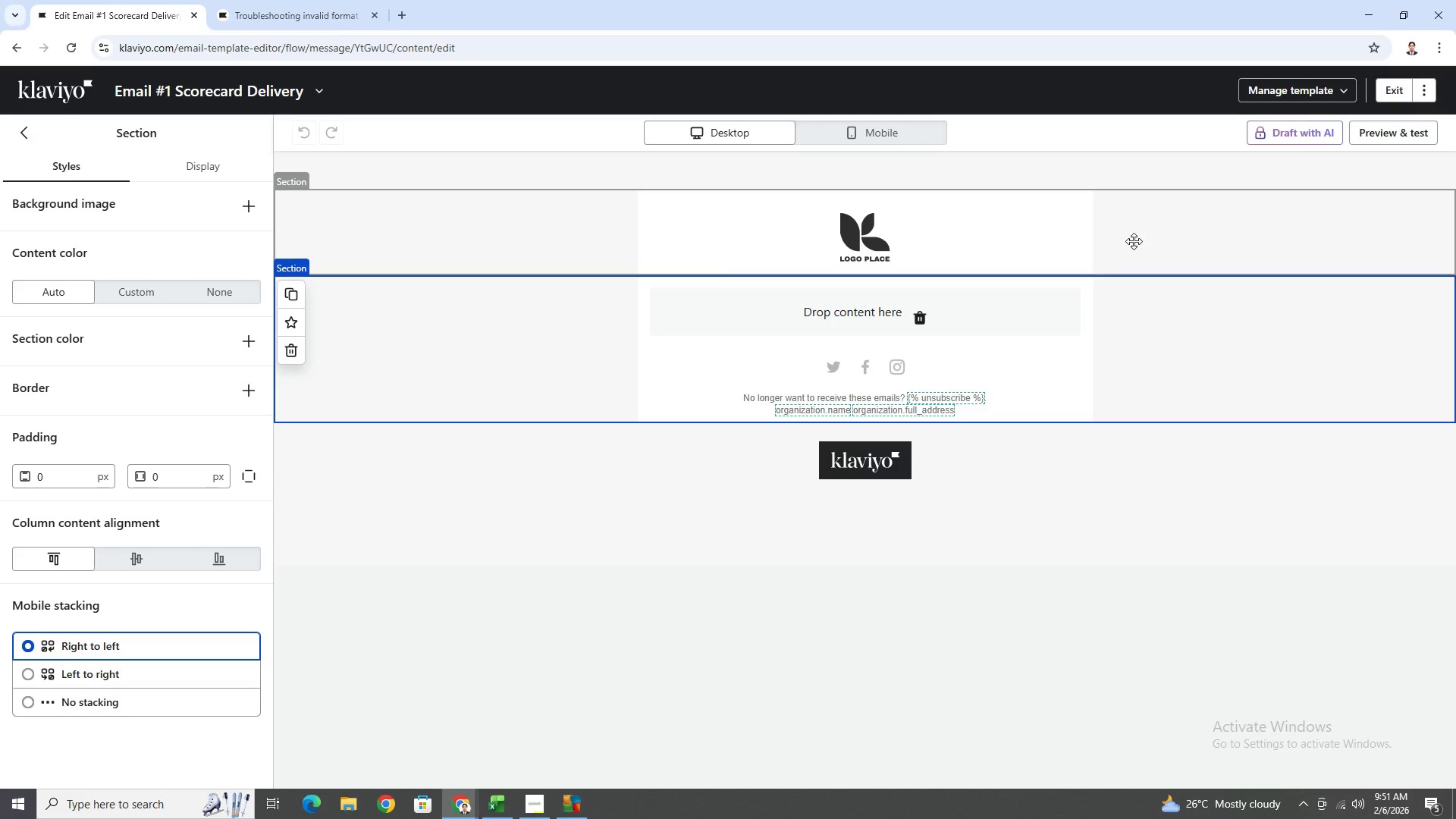 
left_click([1134, 241])
 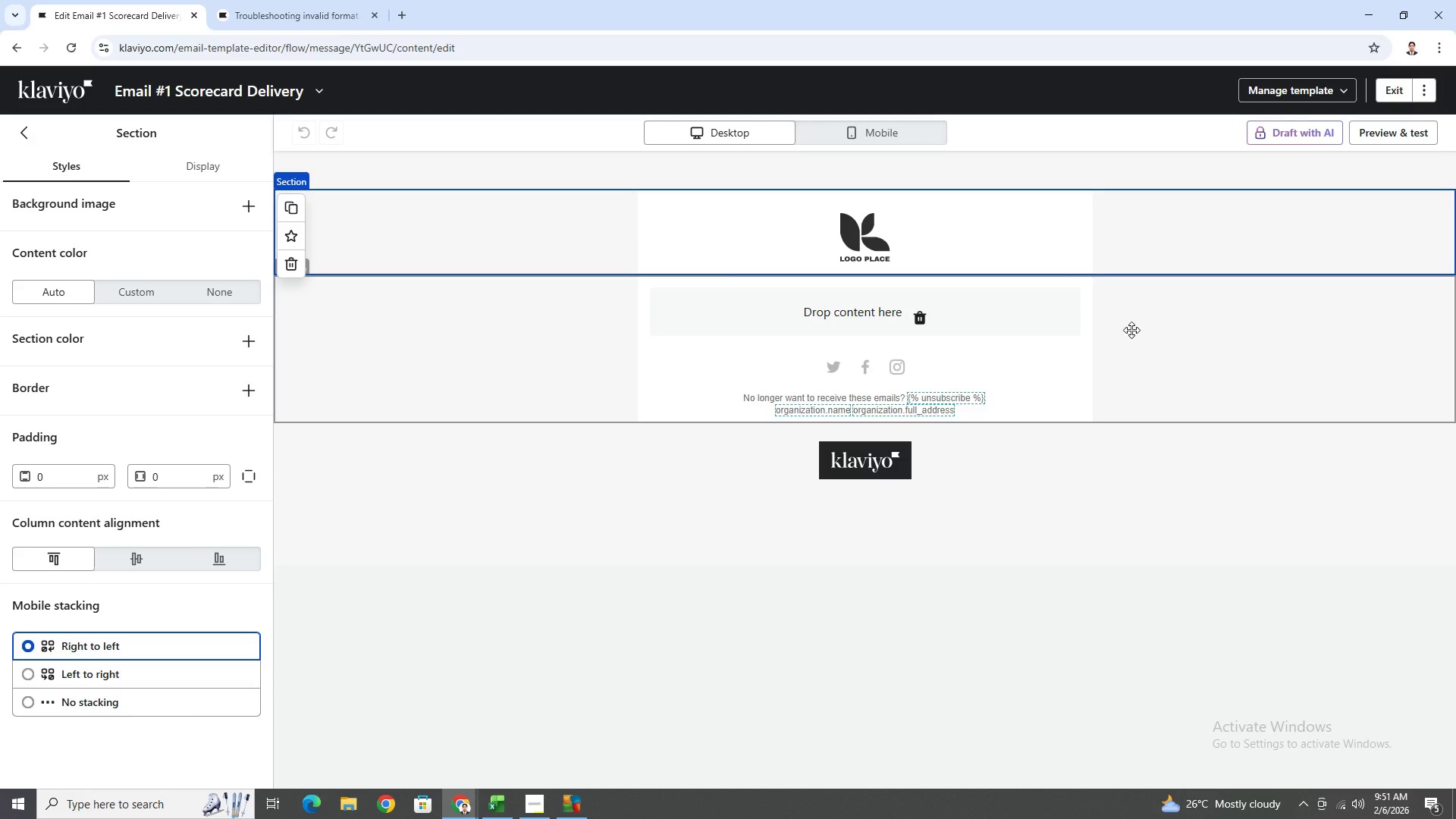 
left_click([1131, 331])
 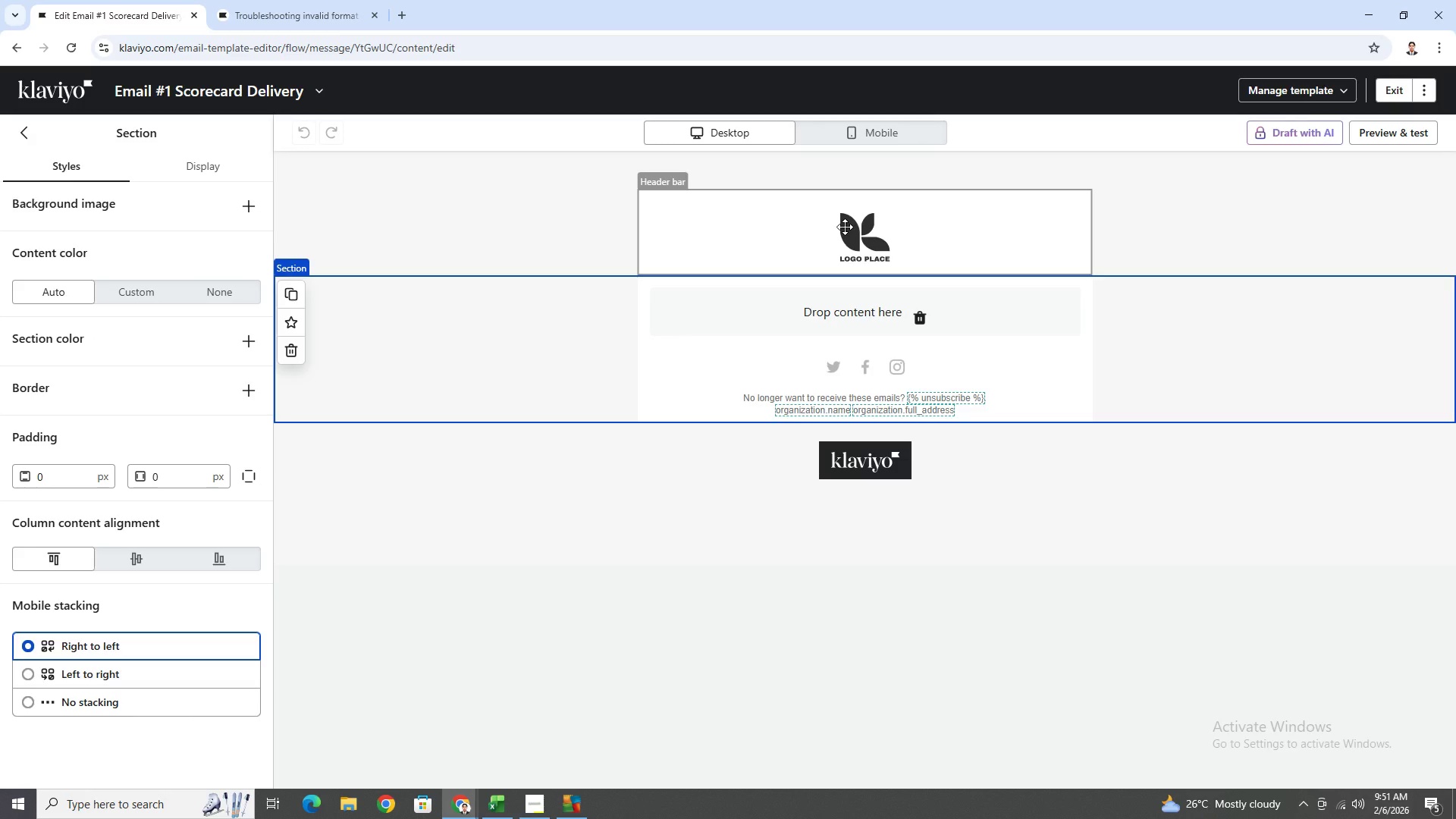 
double_click([1122, 353])
 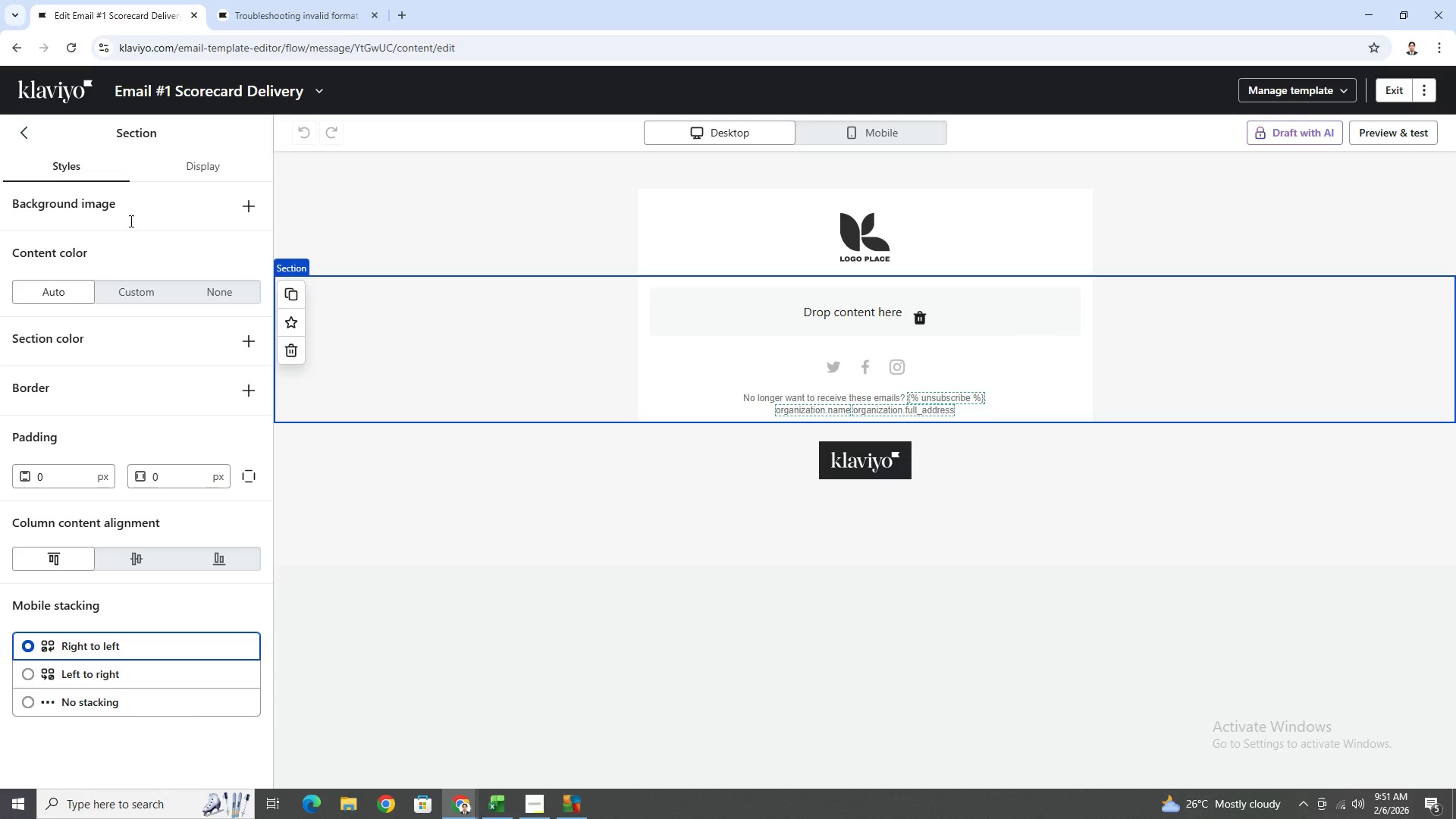 
wait(6.42)
 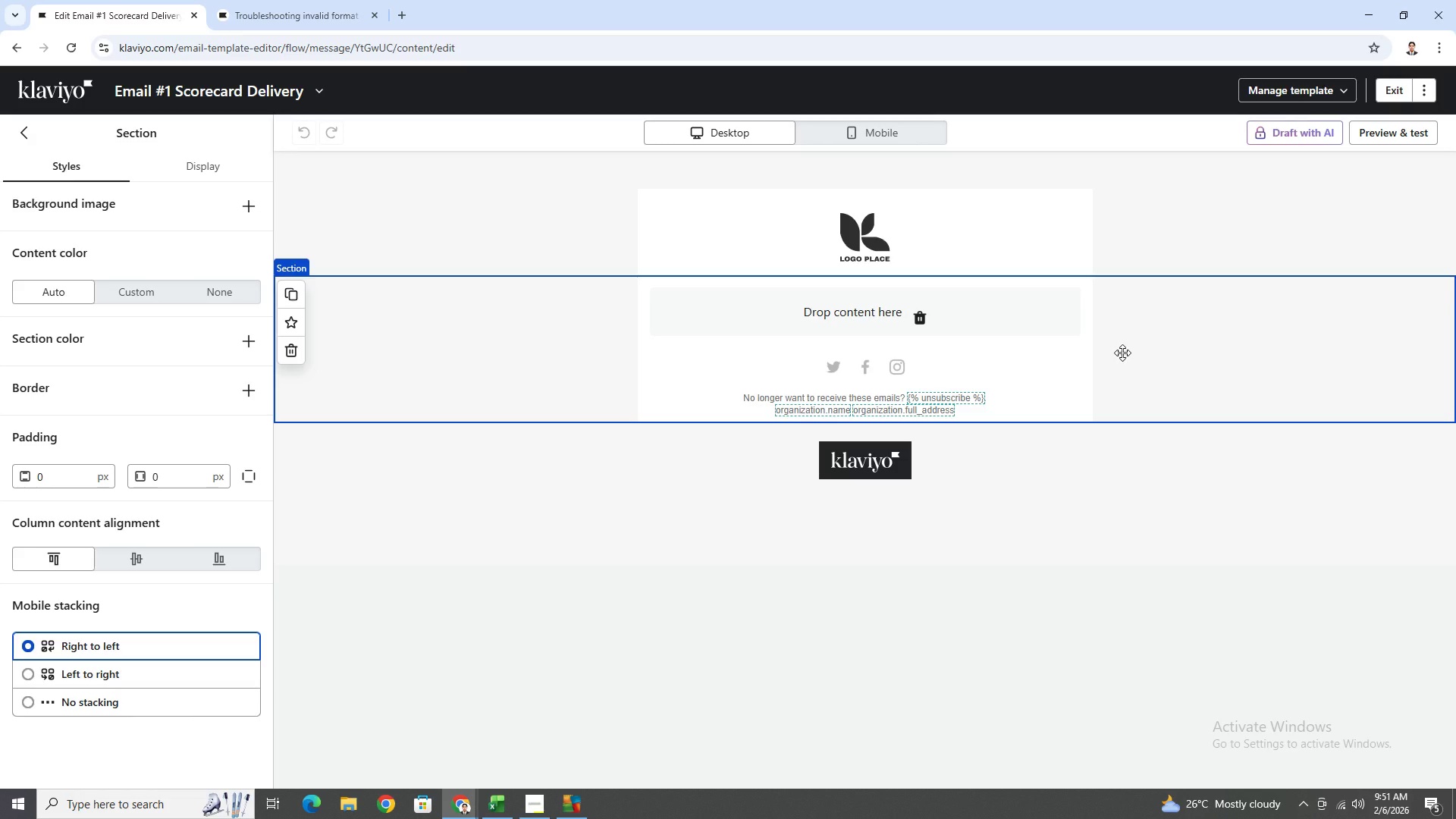 
left_click([727, 359])
 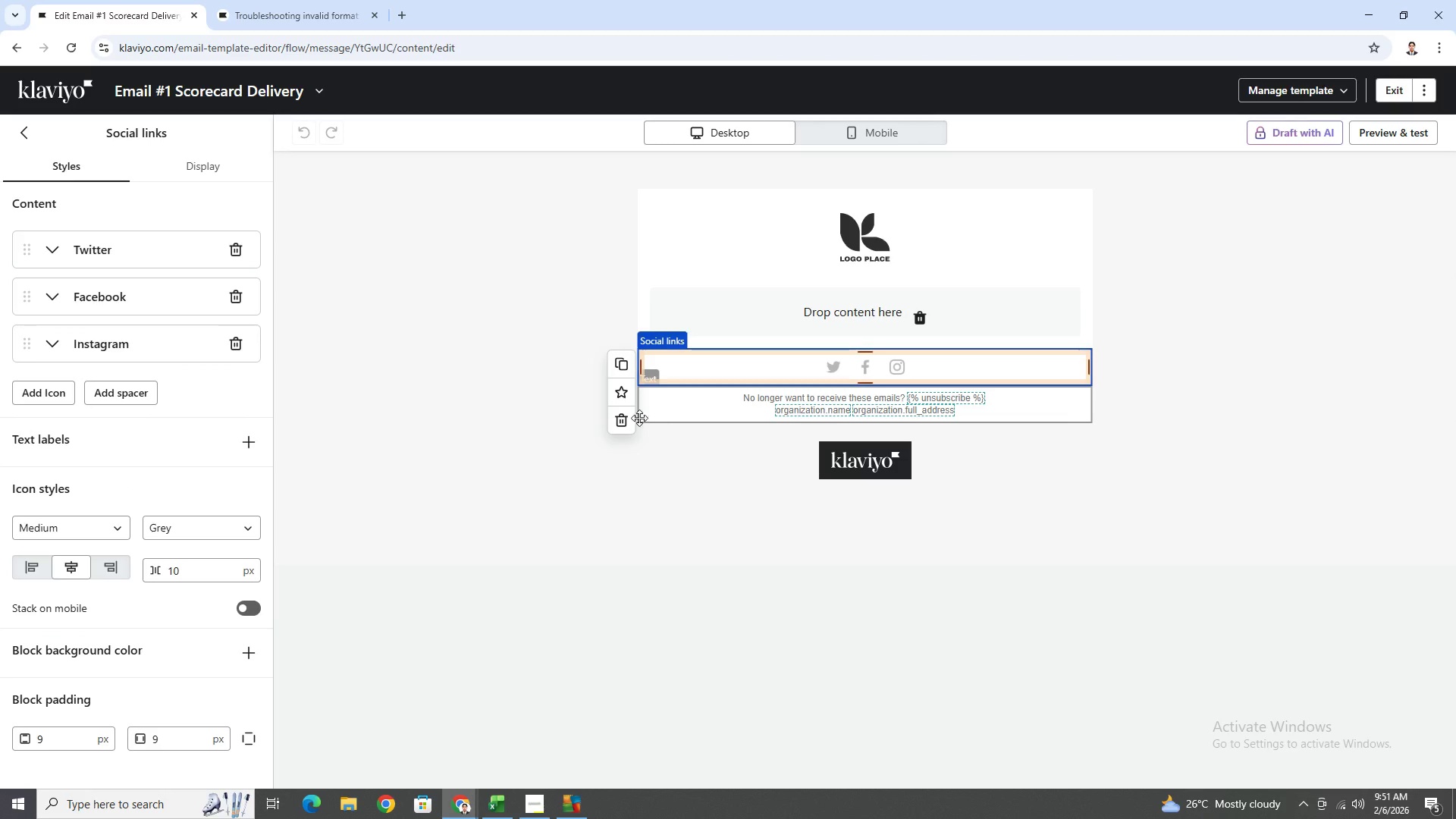 
left_click([632, 420])
 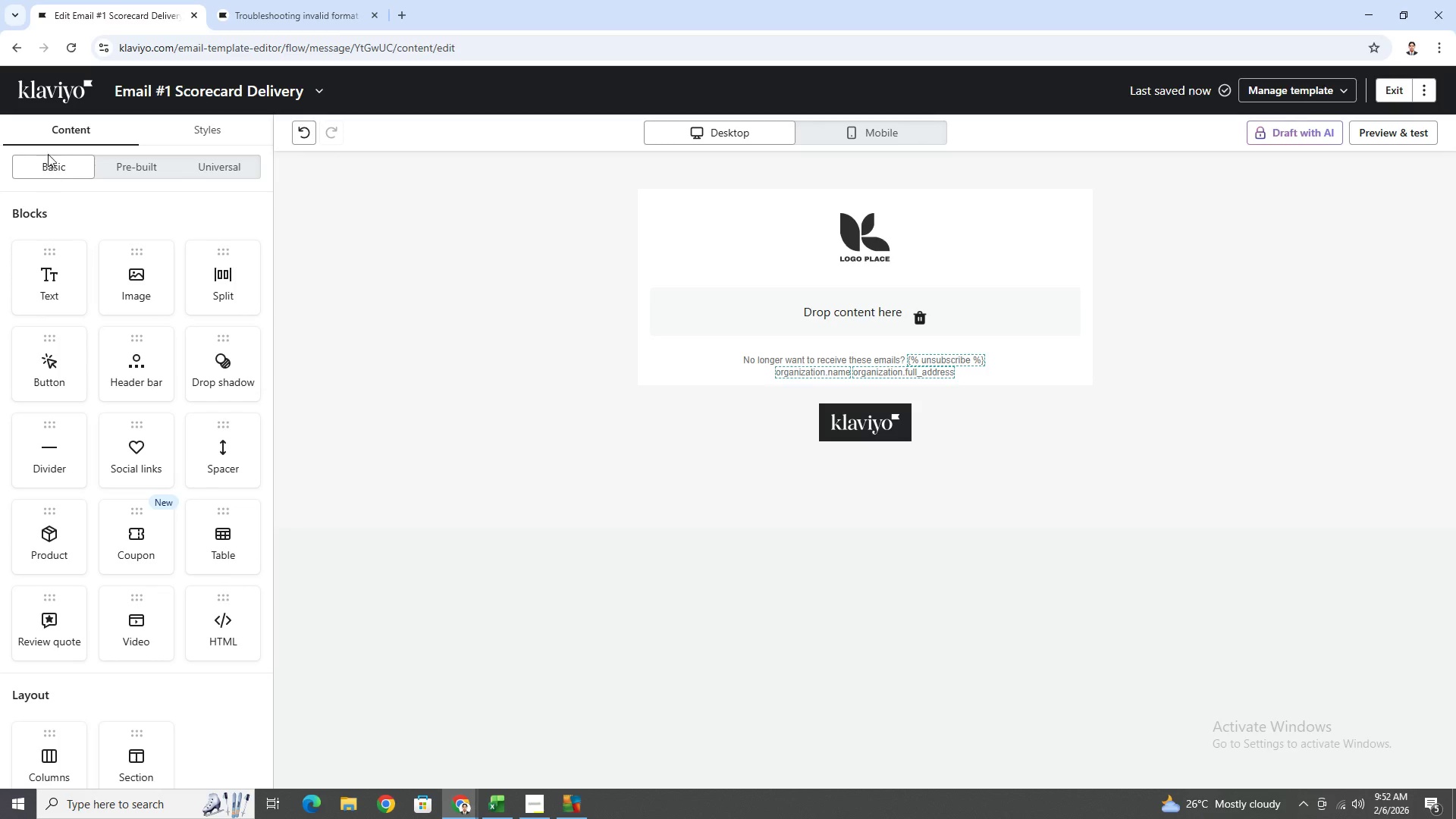 
wait(6.59)
 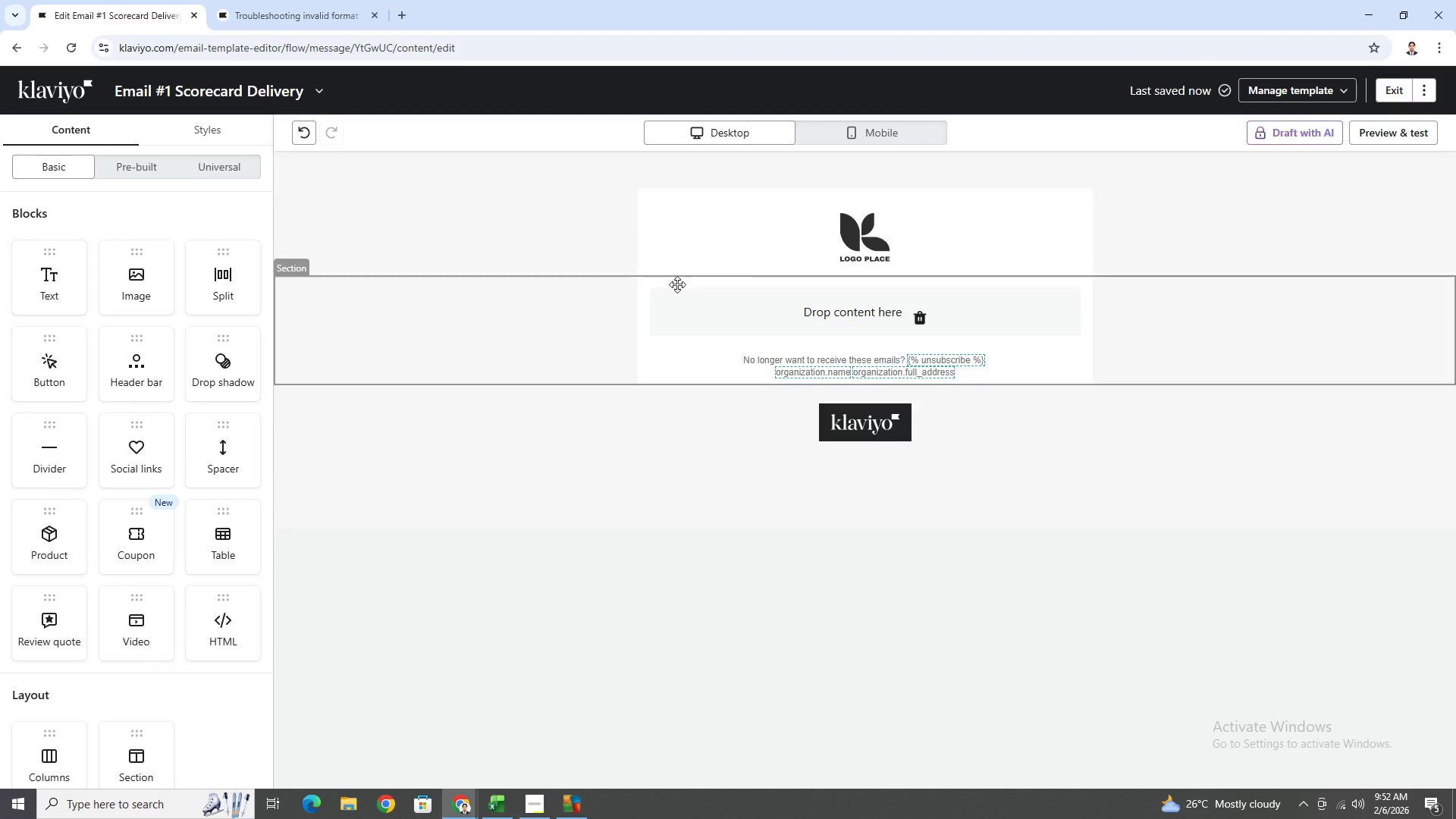 
left_click_drag(start_coordinate=[136, 755], to_coordinate=[573, 328])
 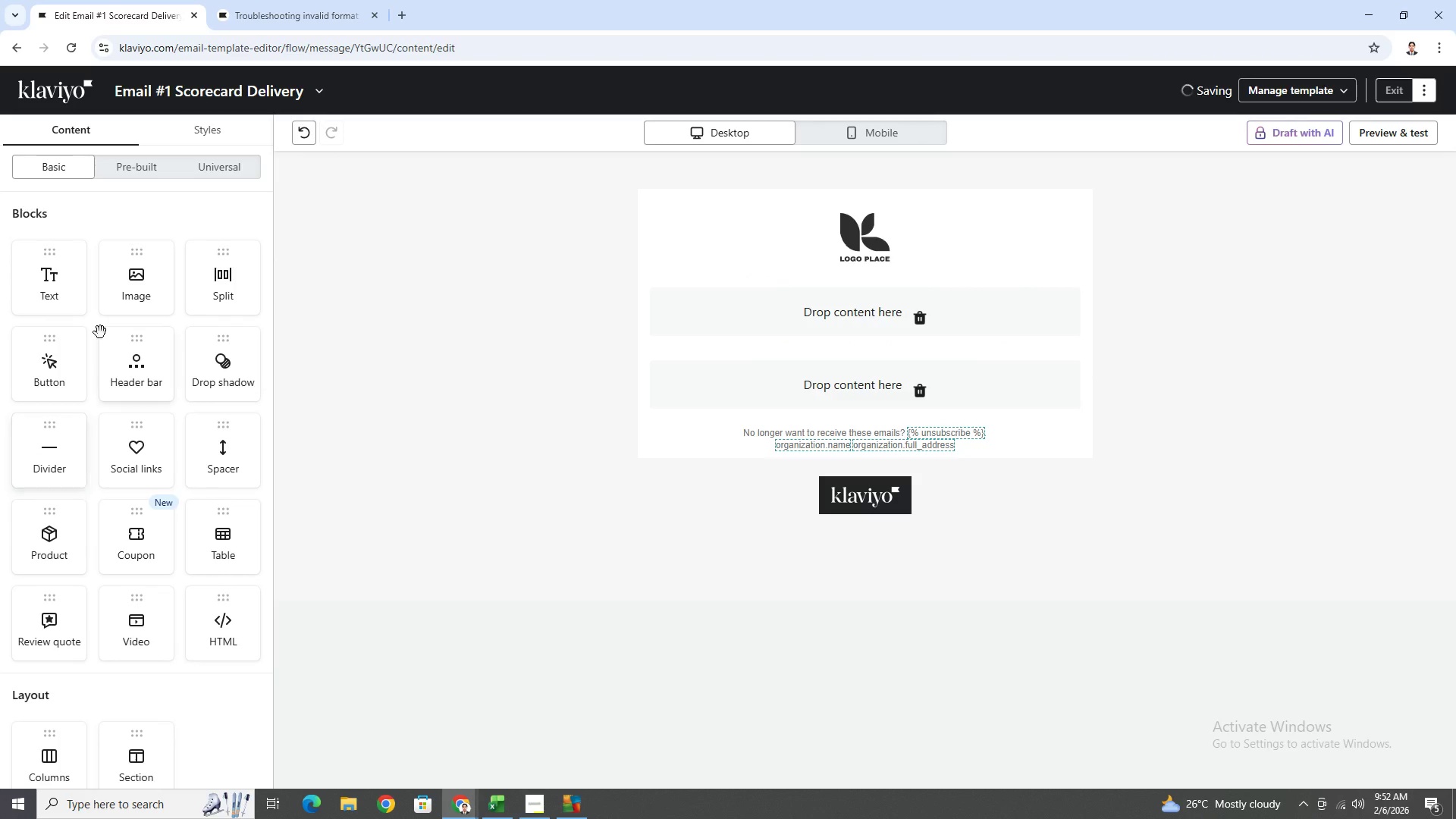 
left_click_drag(start_coordinate=[50, 278], to_coordinate=[799, 302])
 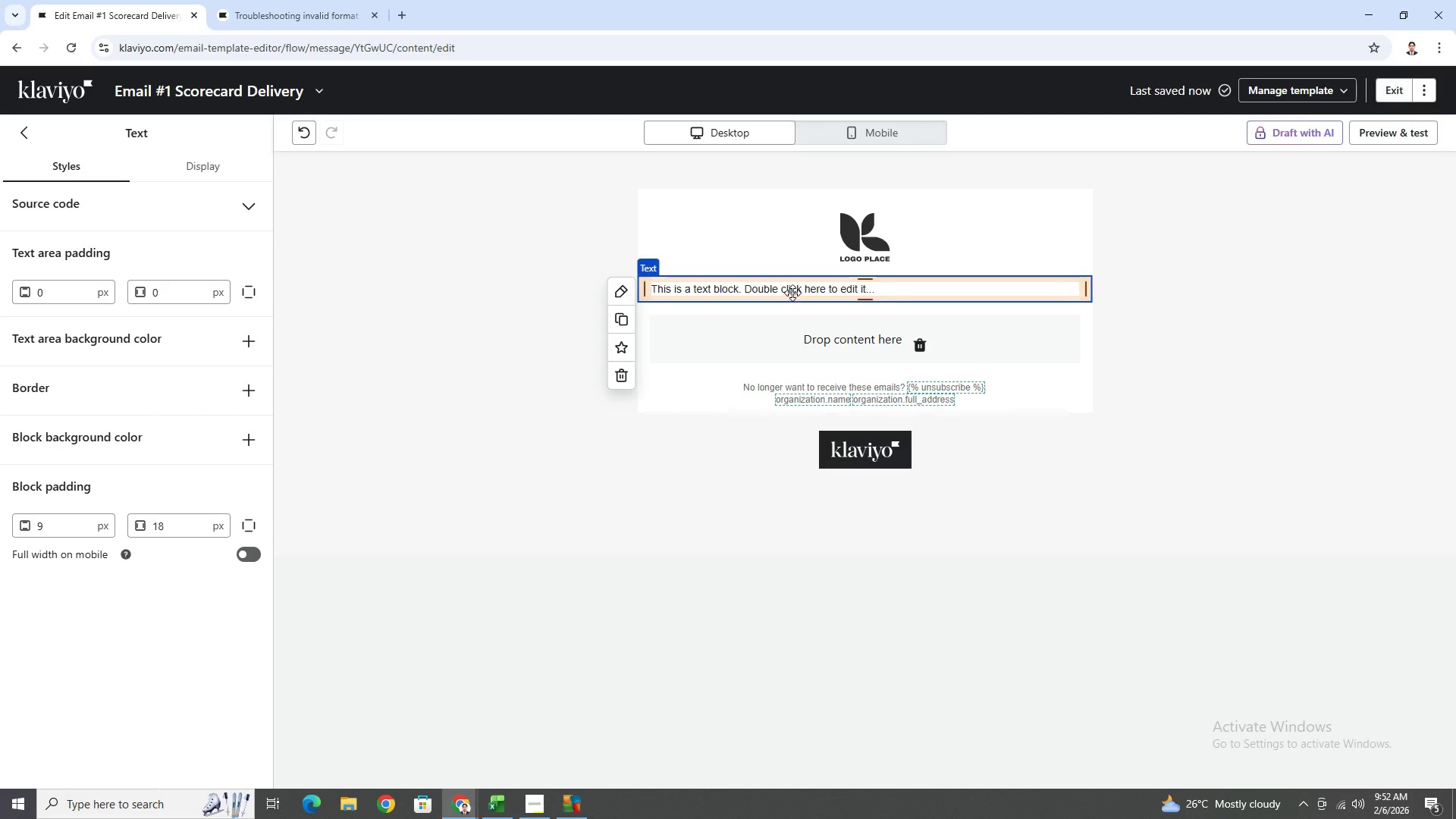 
double_click([792, 285])
 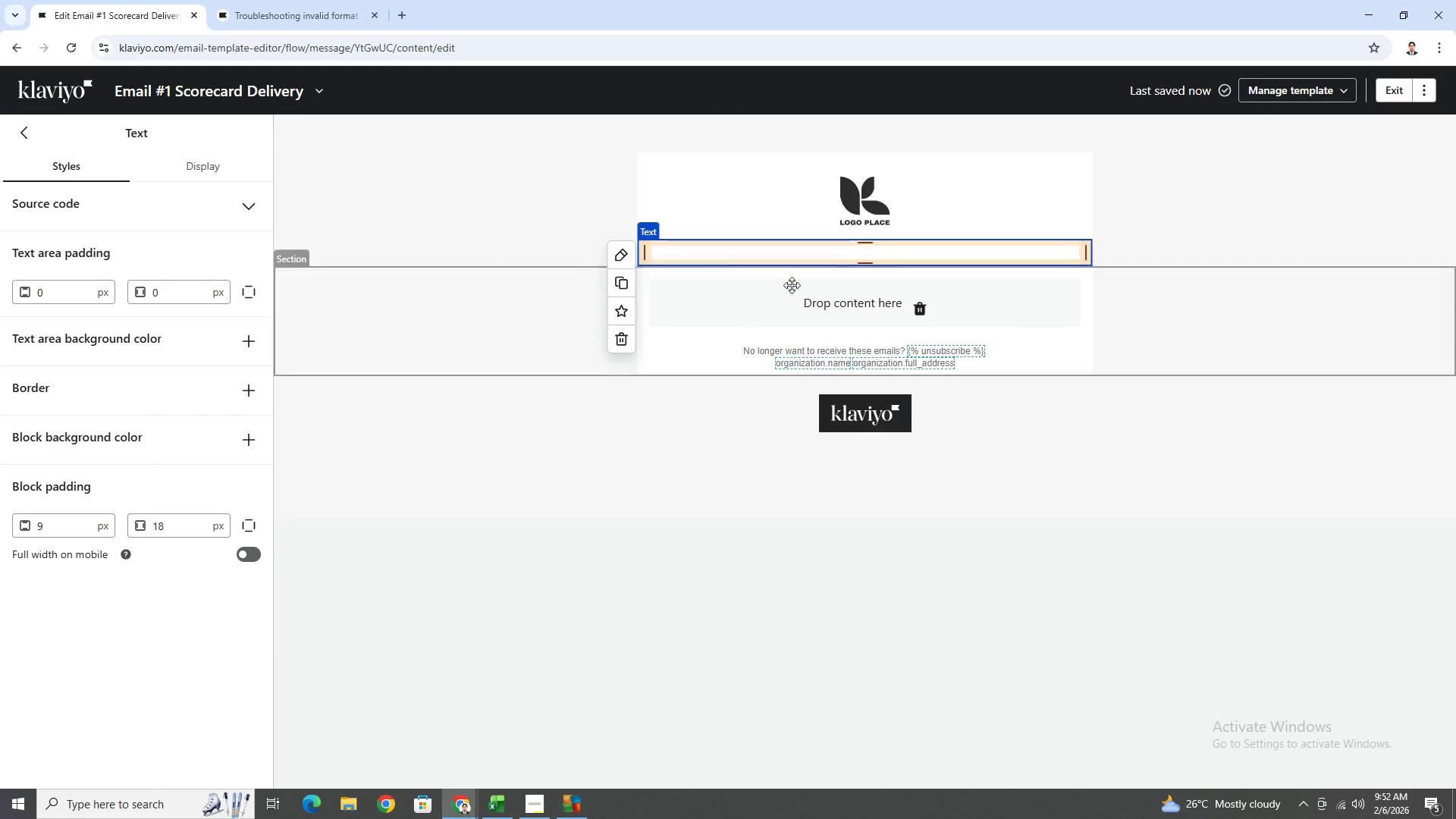 
triple_click([792, 285])
 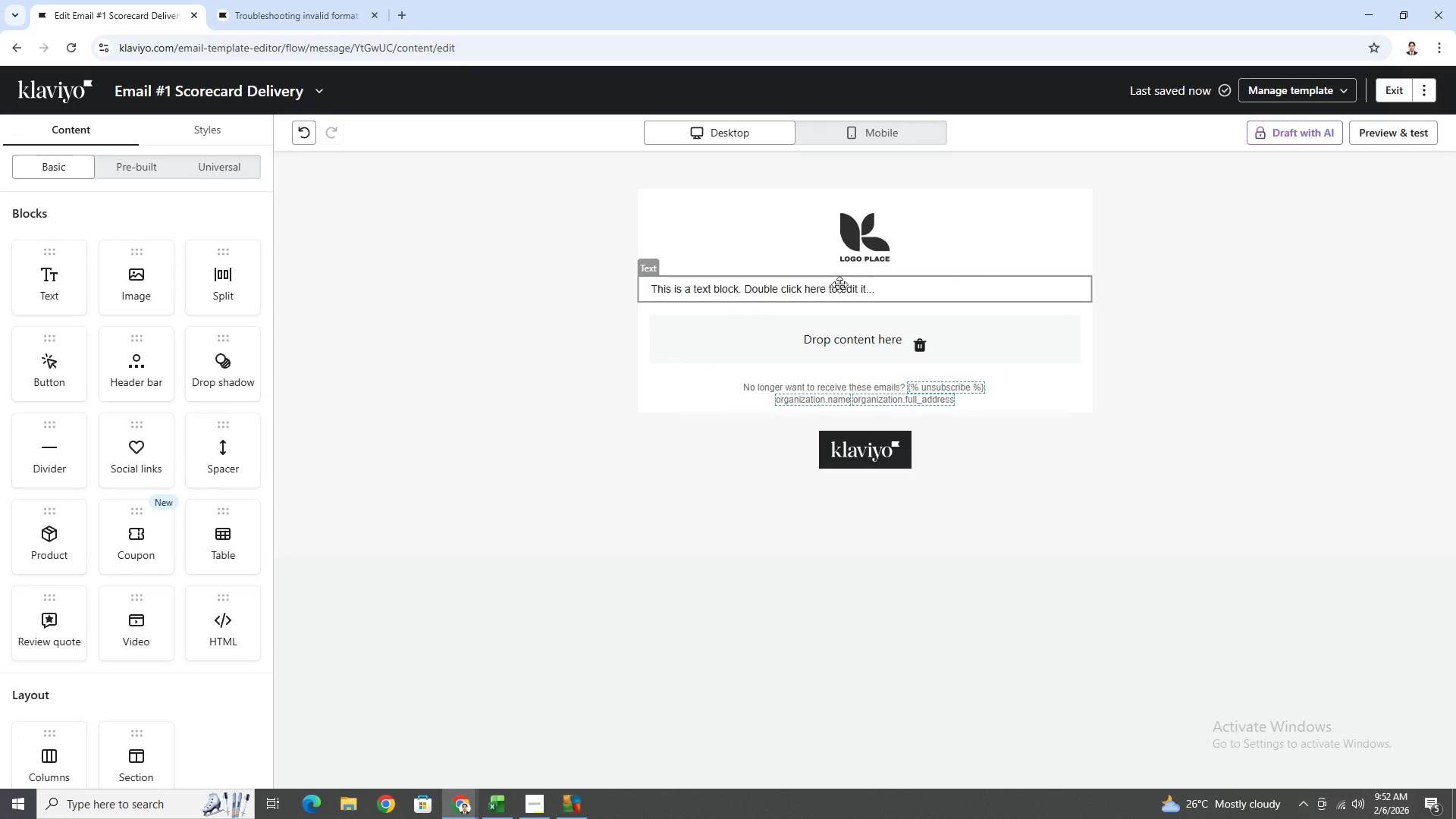 
double_click([839, 284])
 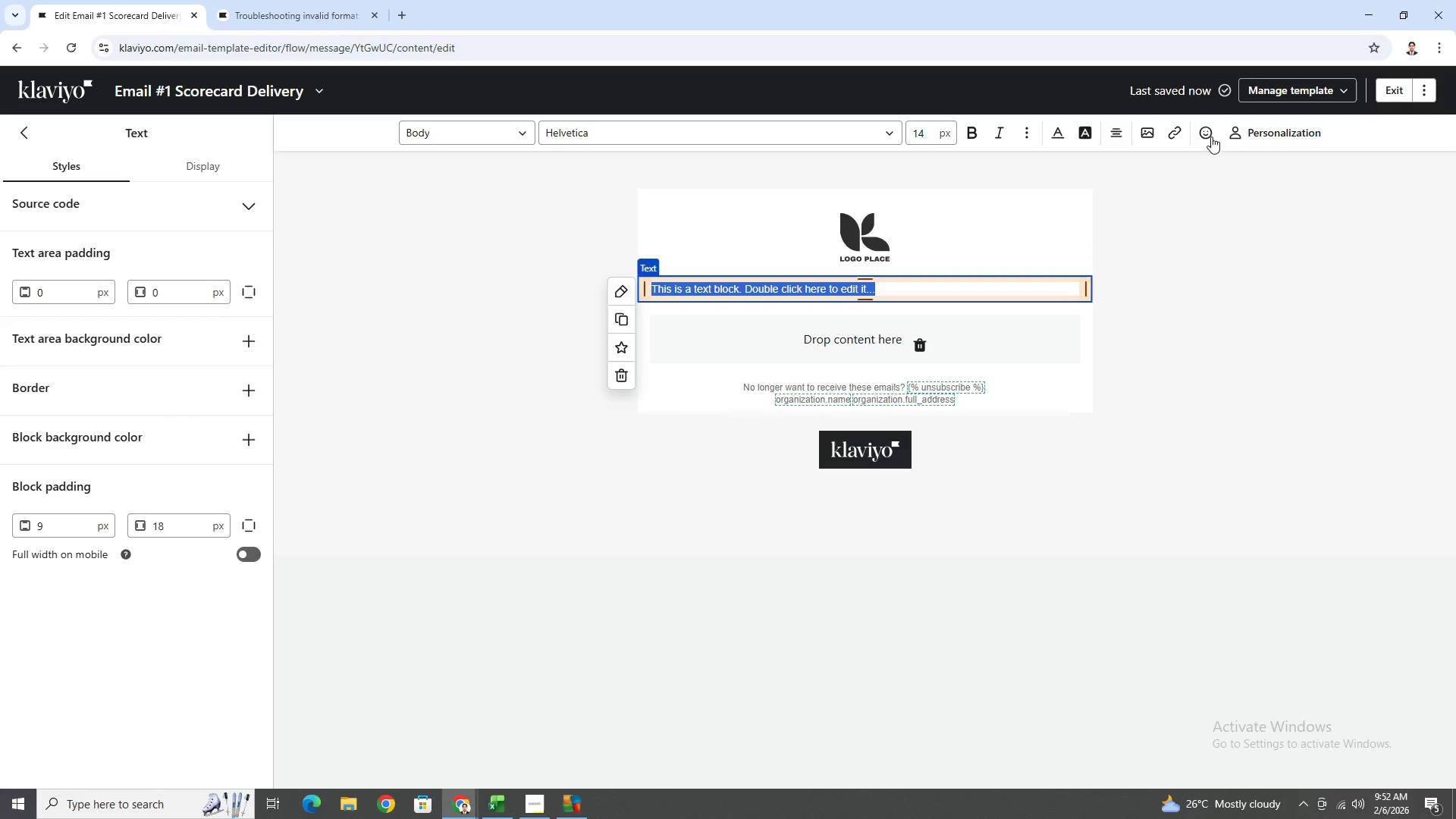 
left_click([1245, 131])
 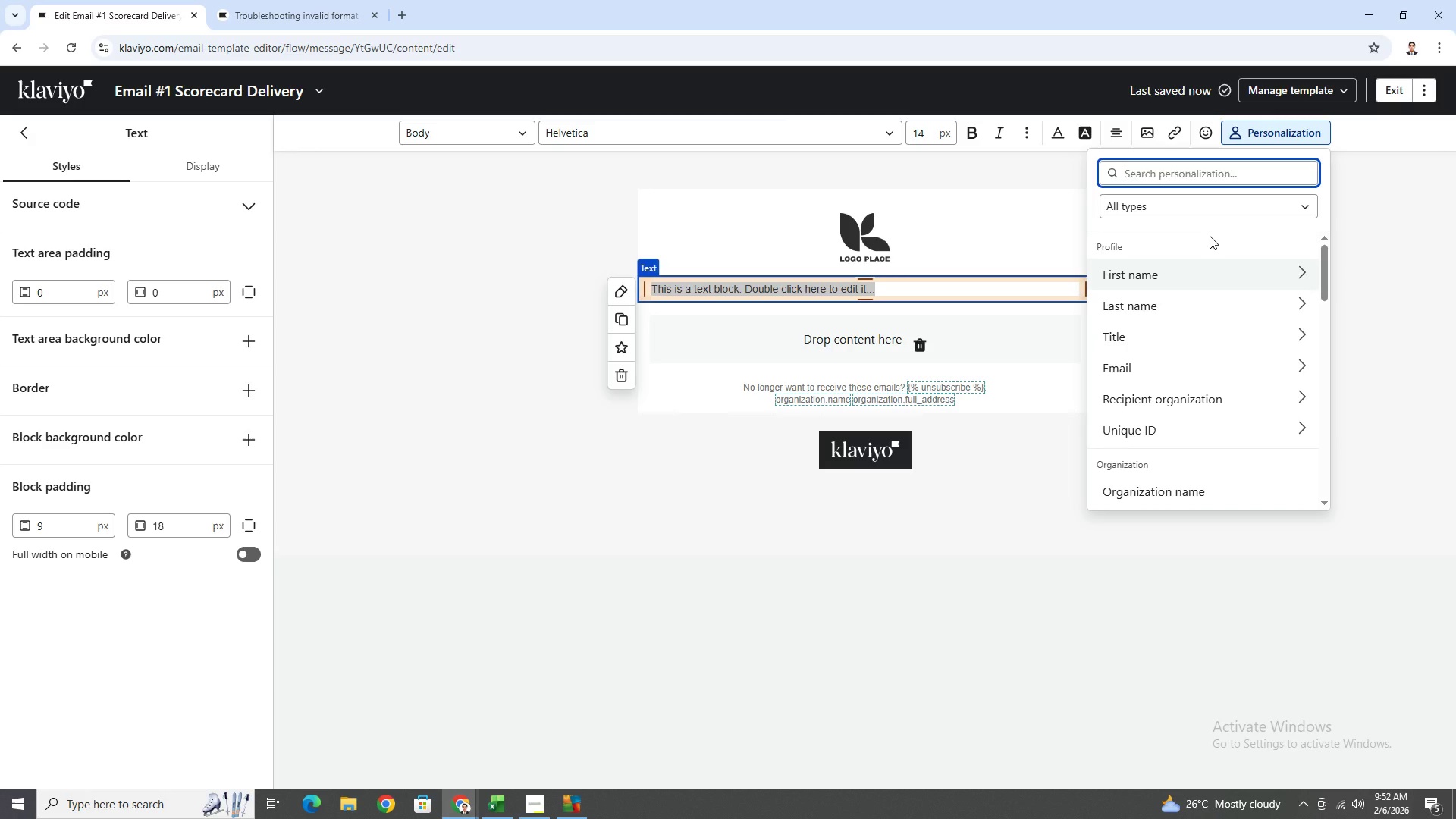 
type(parent)
 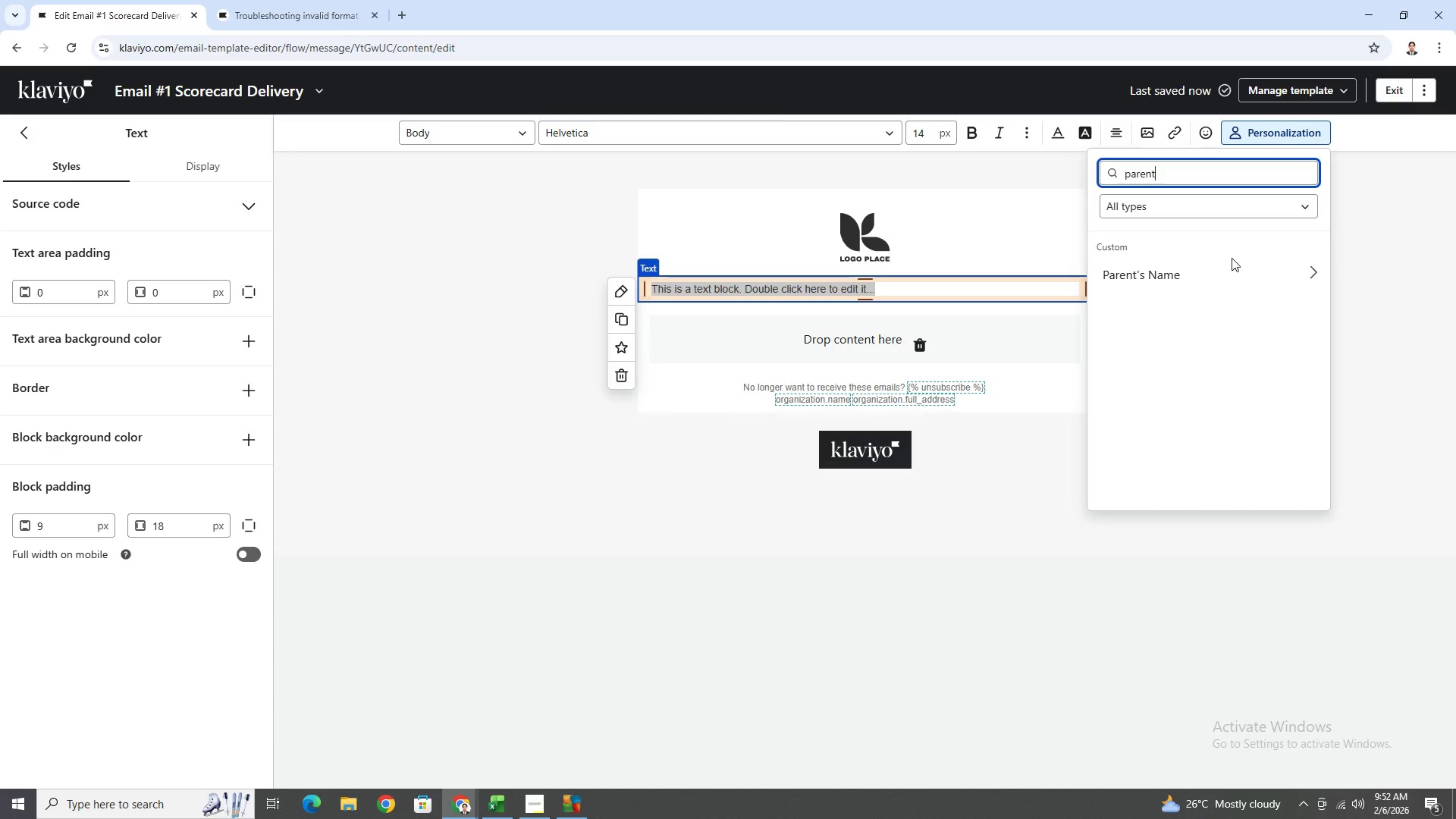 
left_click([1235, 270])
 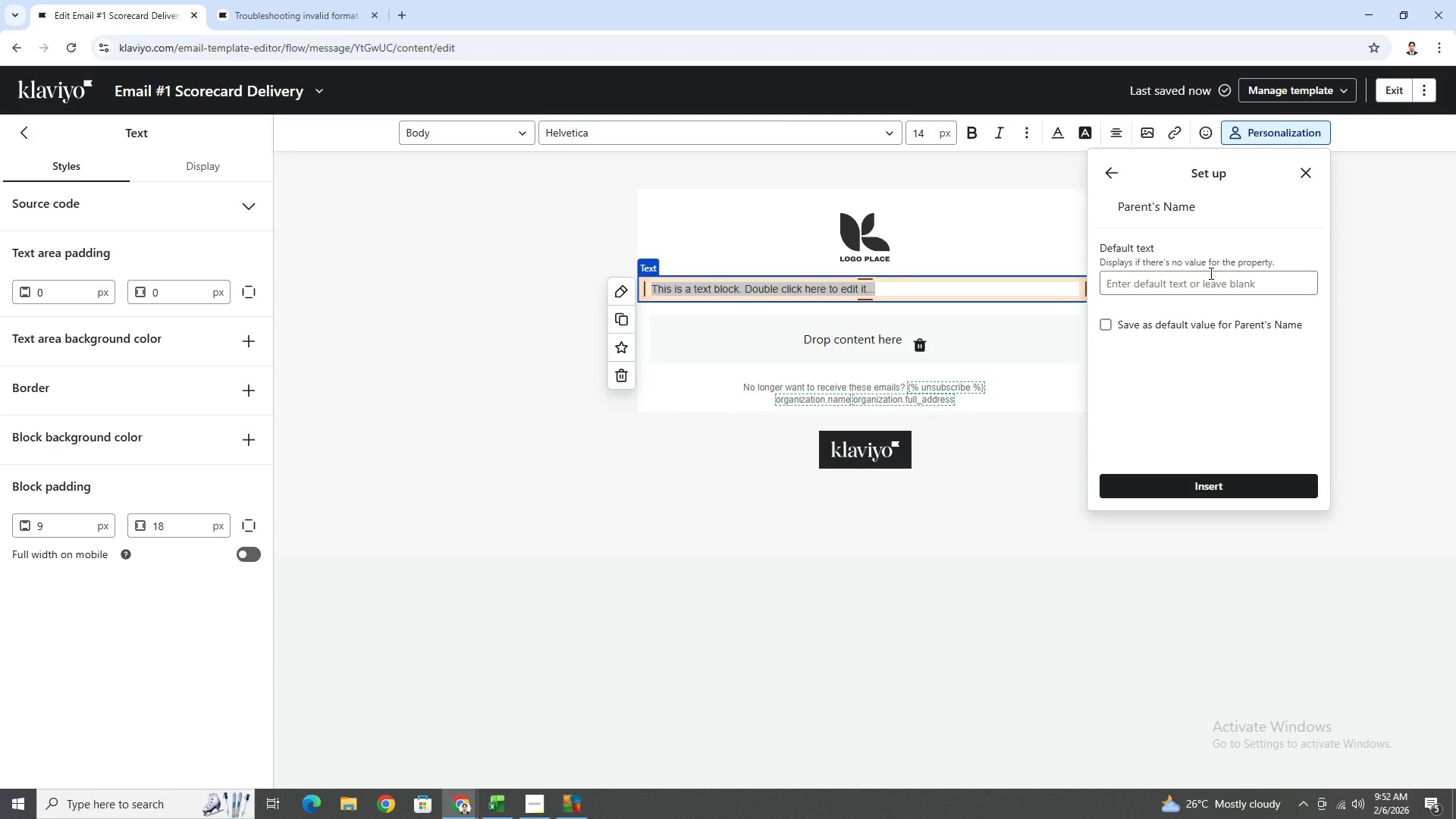 
left_click([1207, 281])
 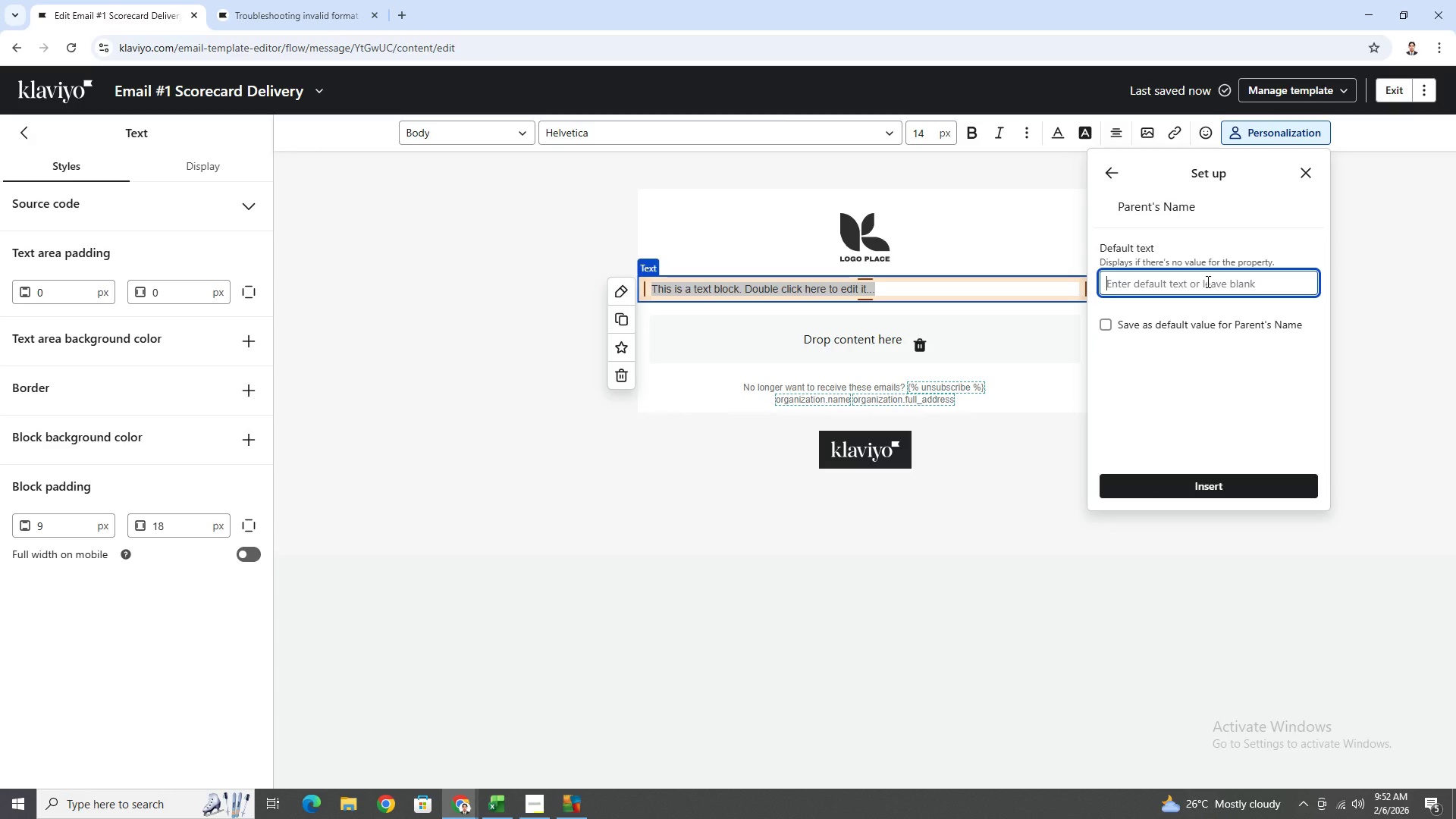 
type(your parent)
 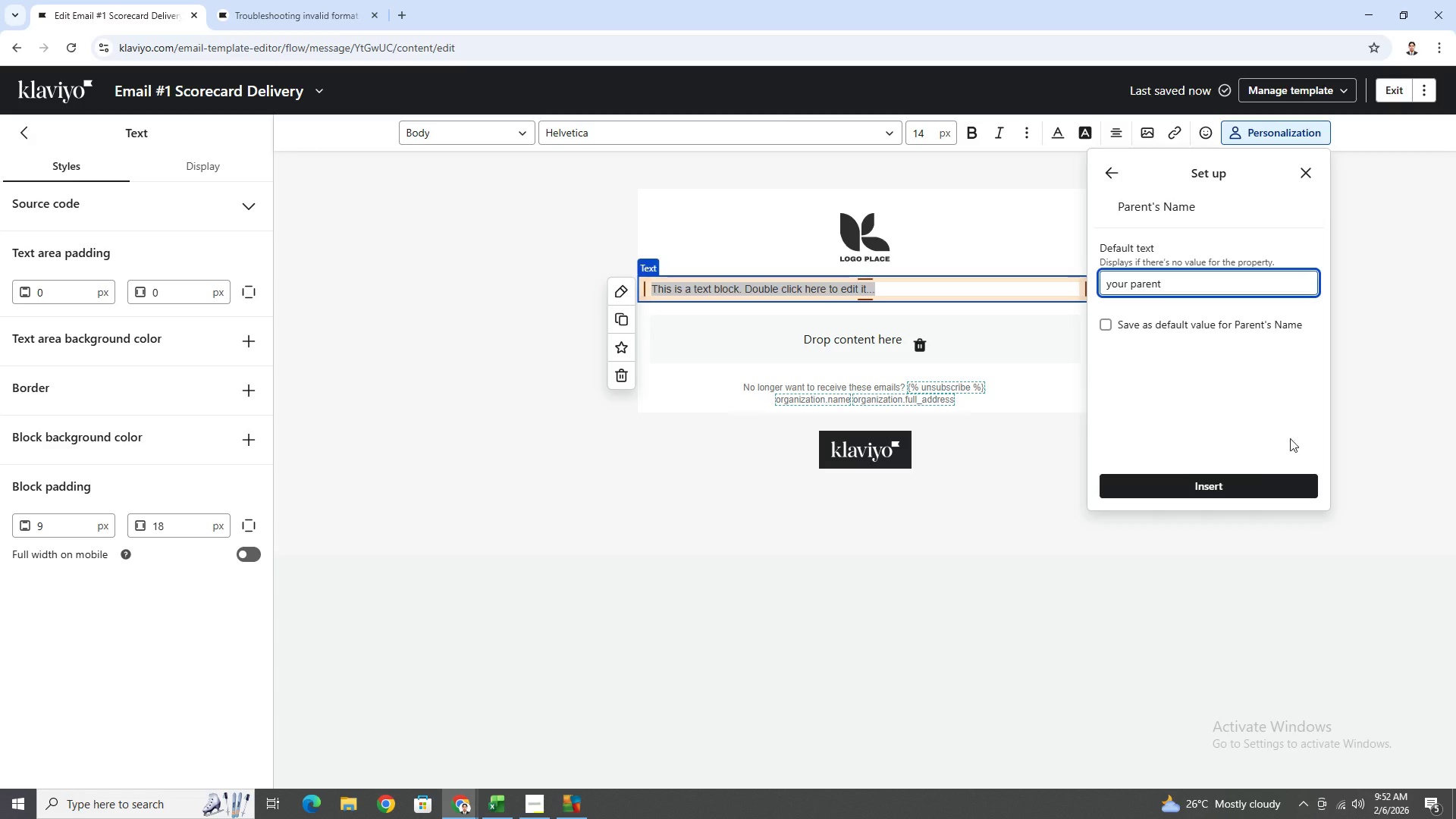 
left_click([1247, 481])
 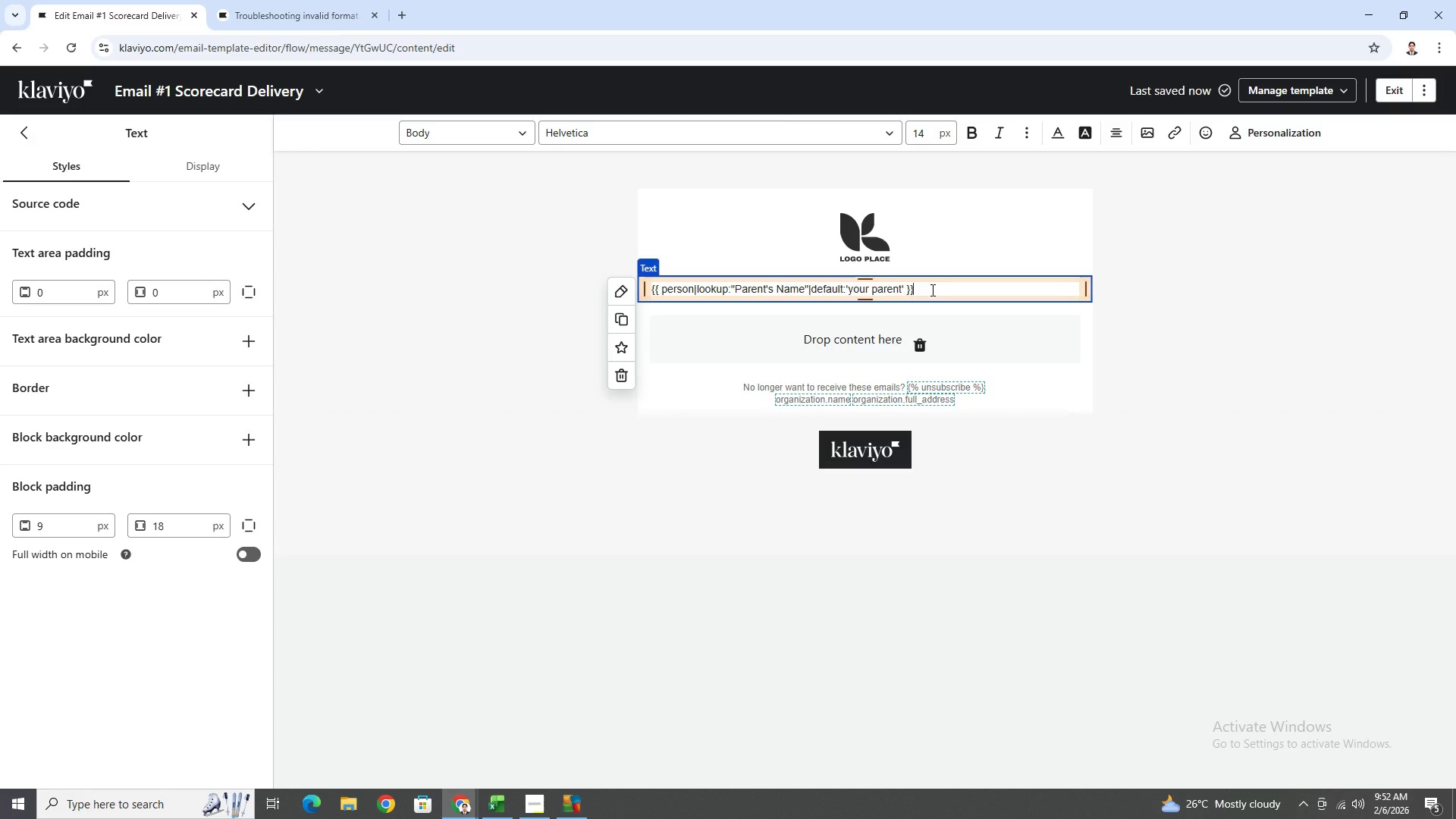 
wait(9.45)
 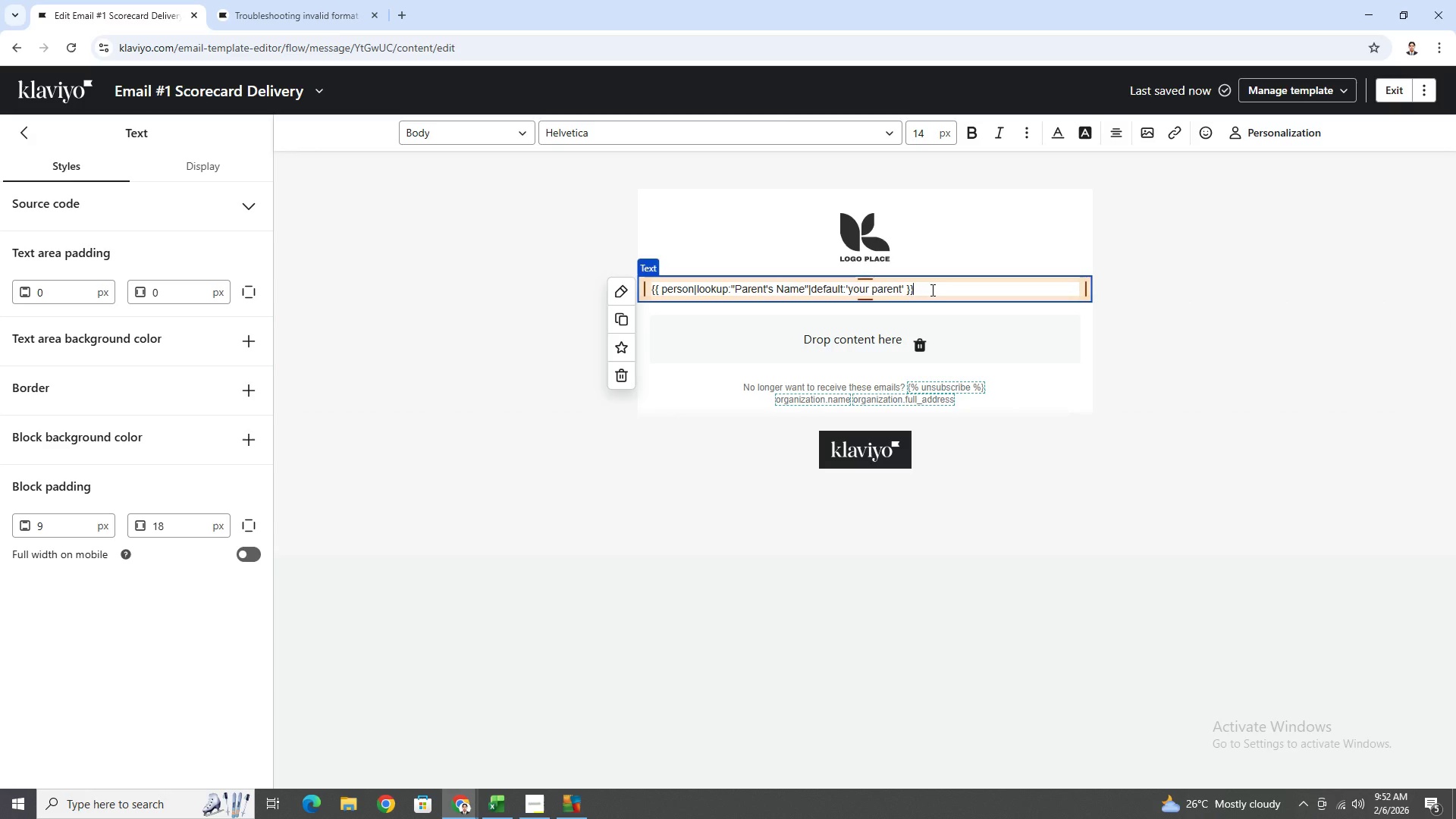 
left_click([1242, 130])
 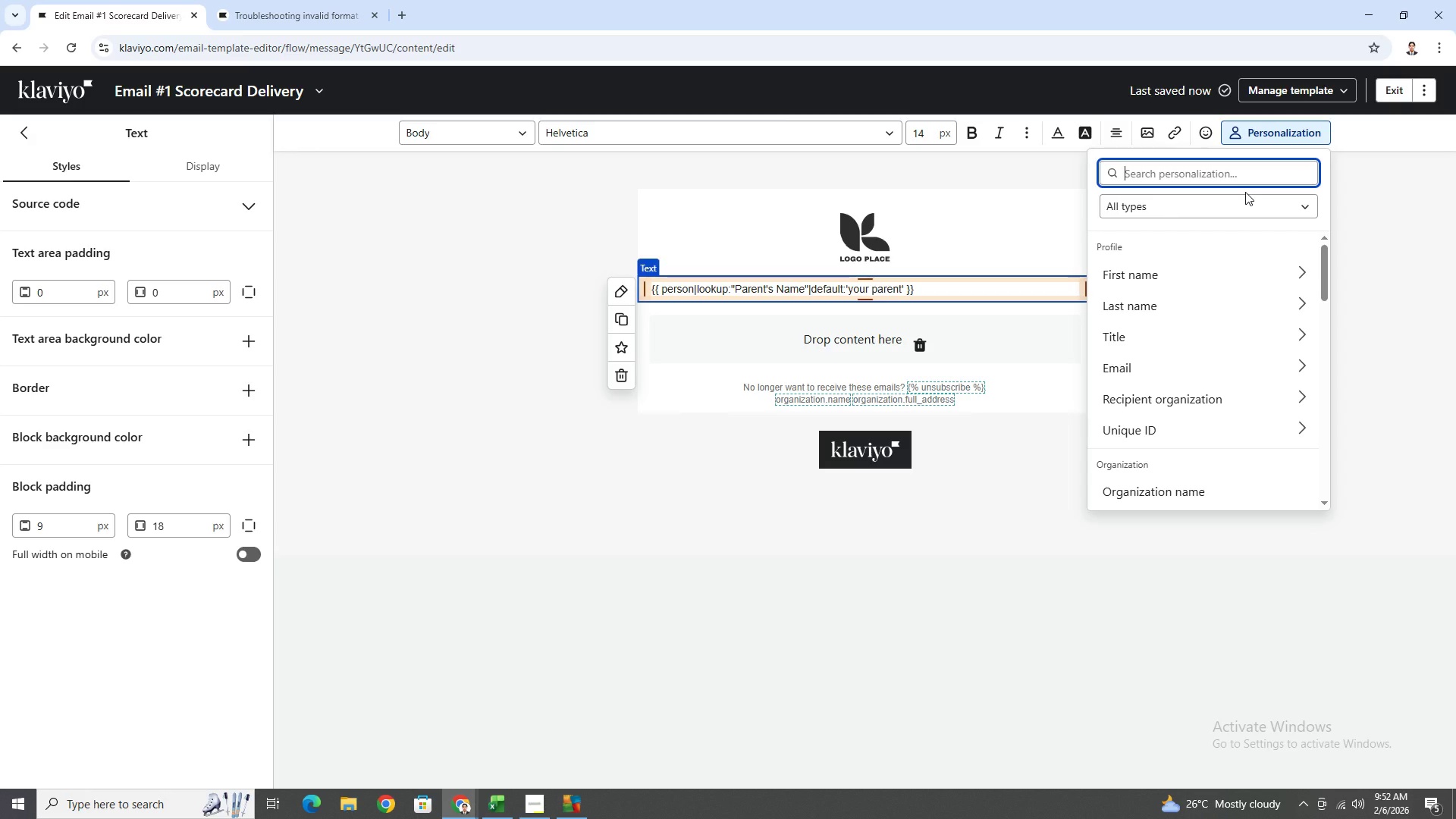 
type(par)
key(Backspace)
key(Backspace)
key(Backspace)
key(Backspace)
 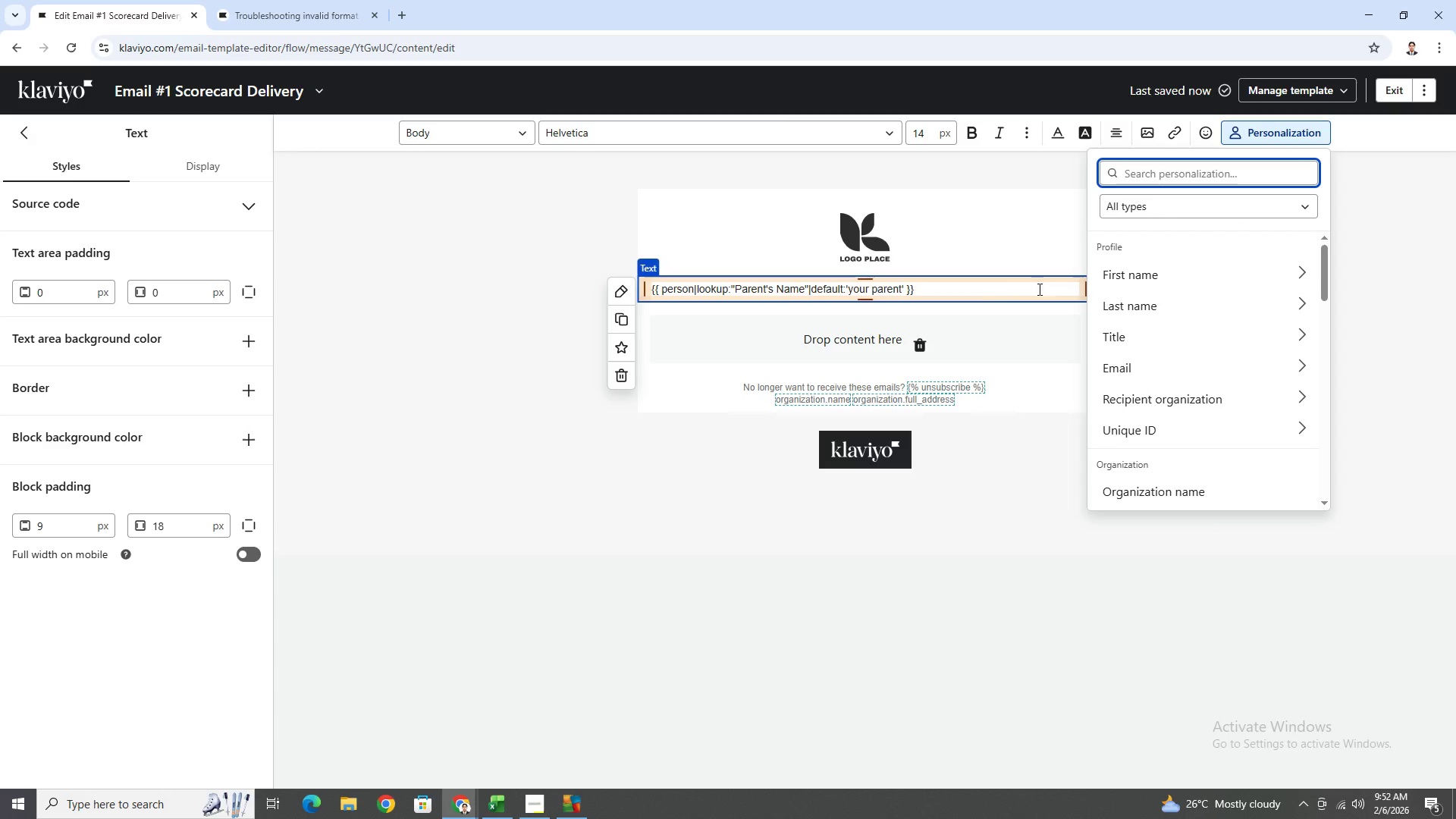 
left_click([987, 297])
 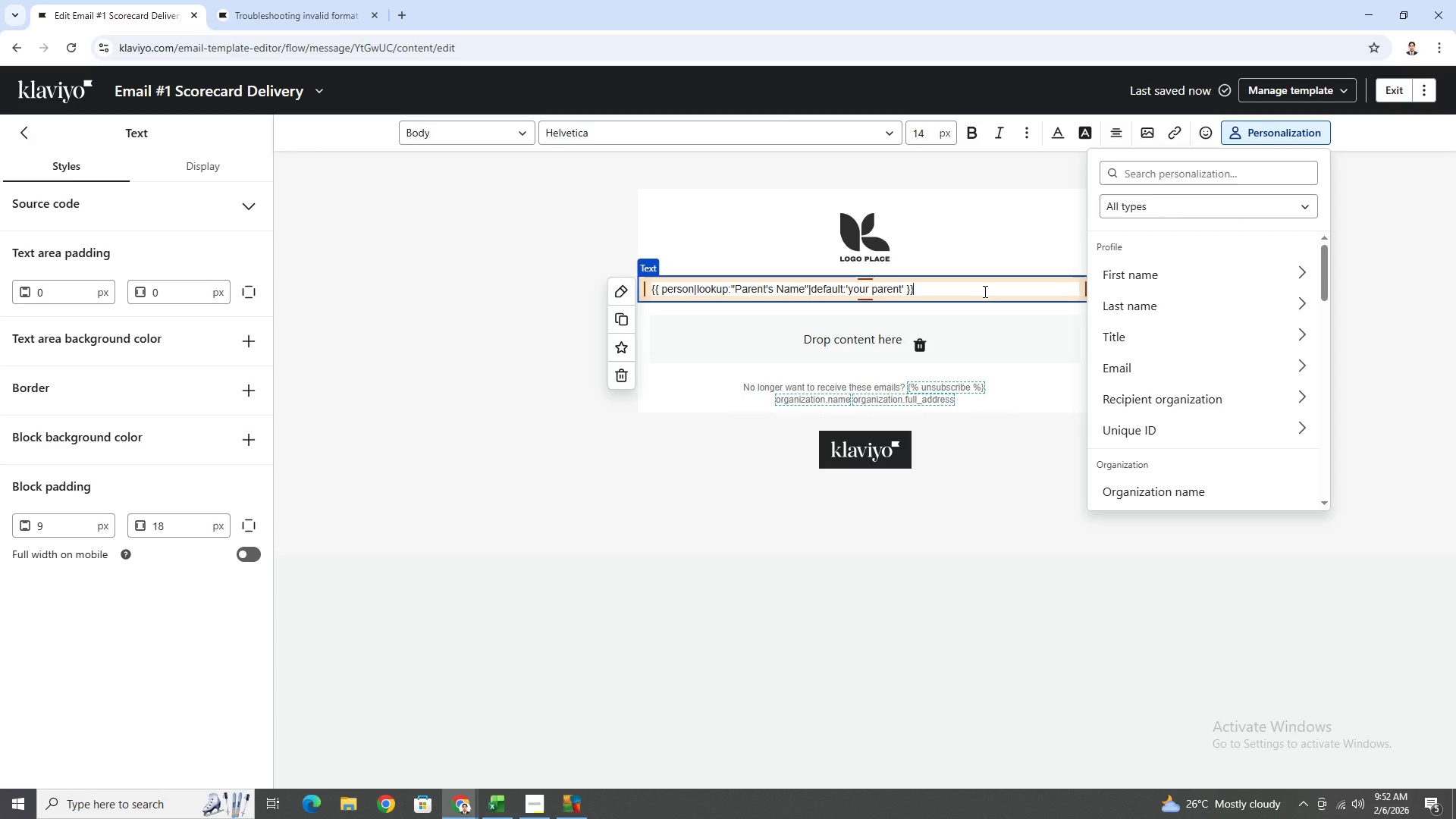 
double_click([984, 291])
 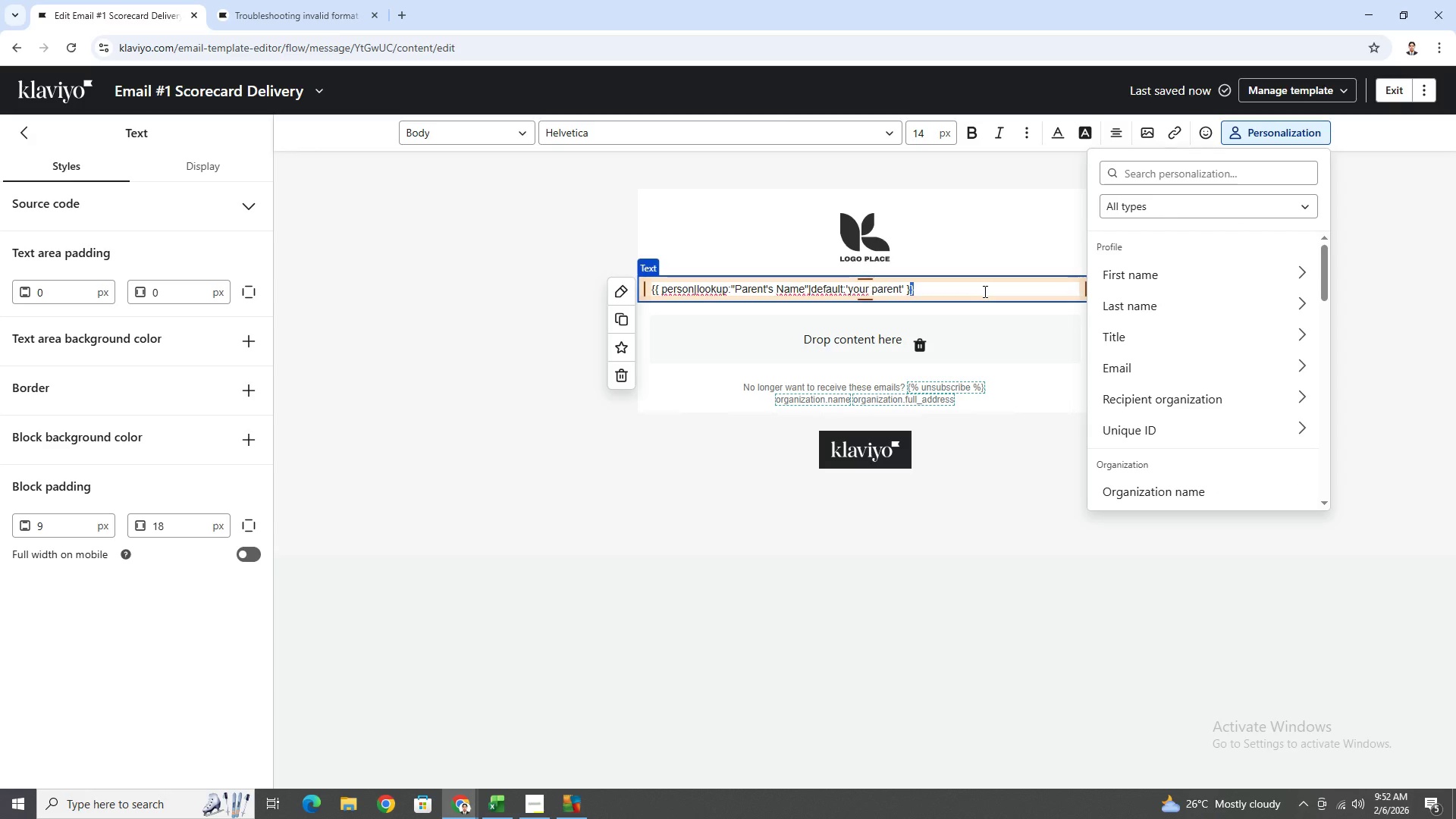 
triple_click([984, 291])
 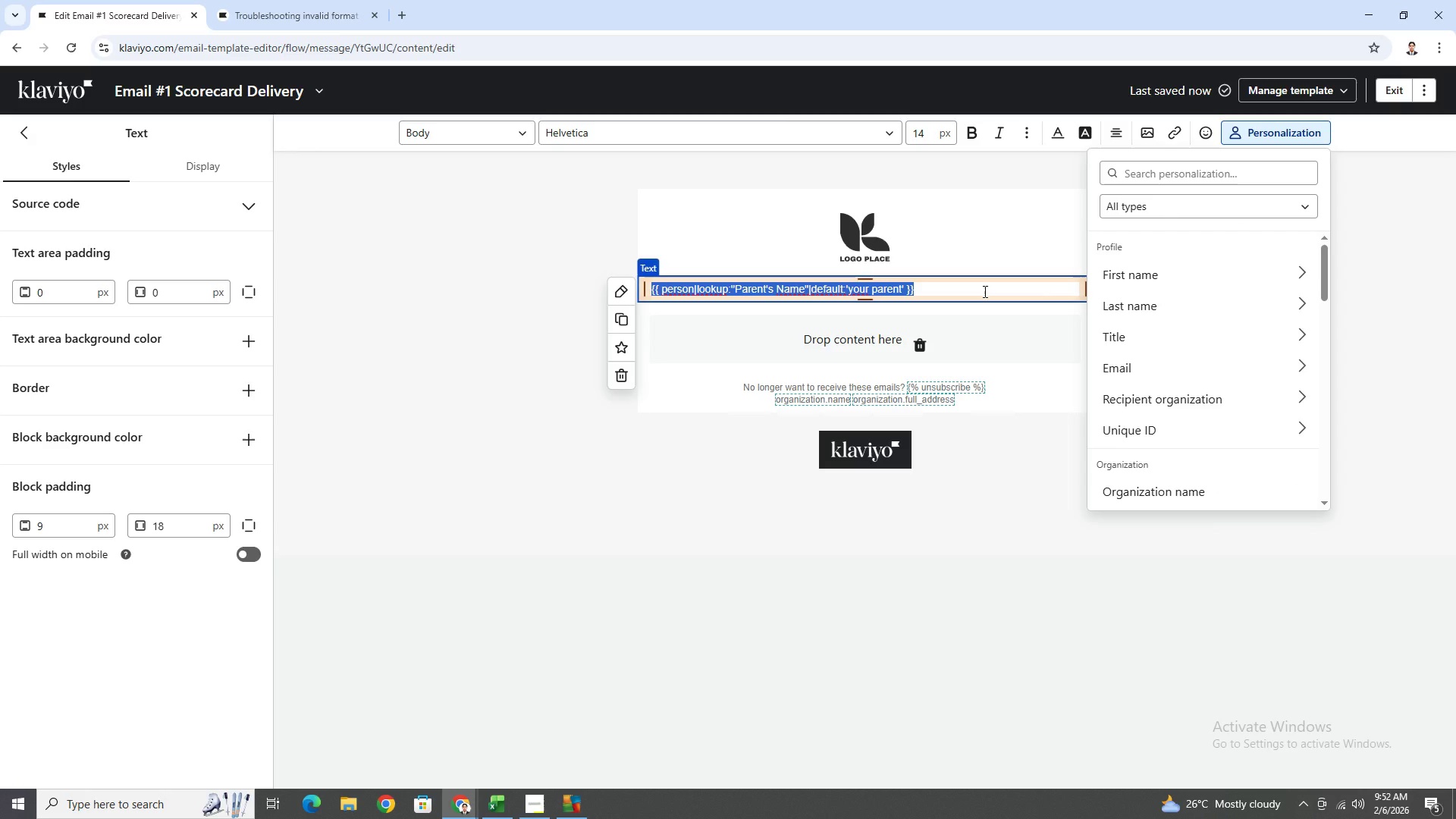 
key(Control+C)
 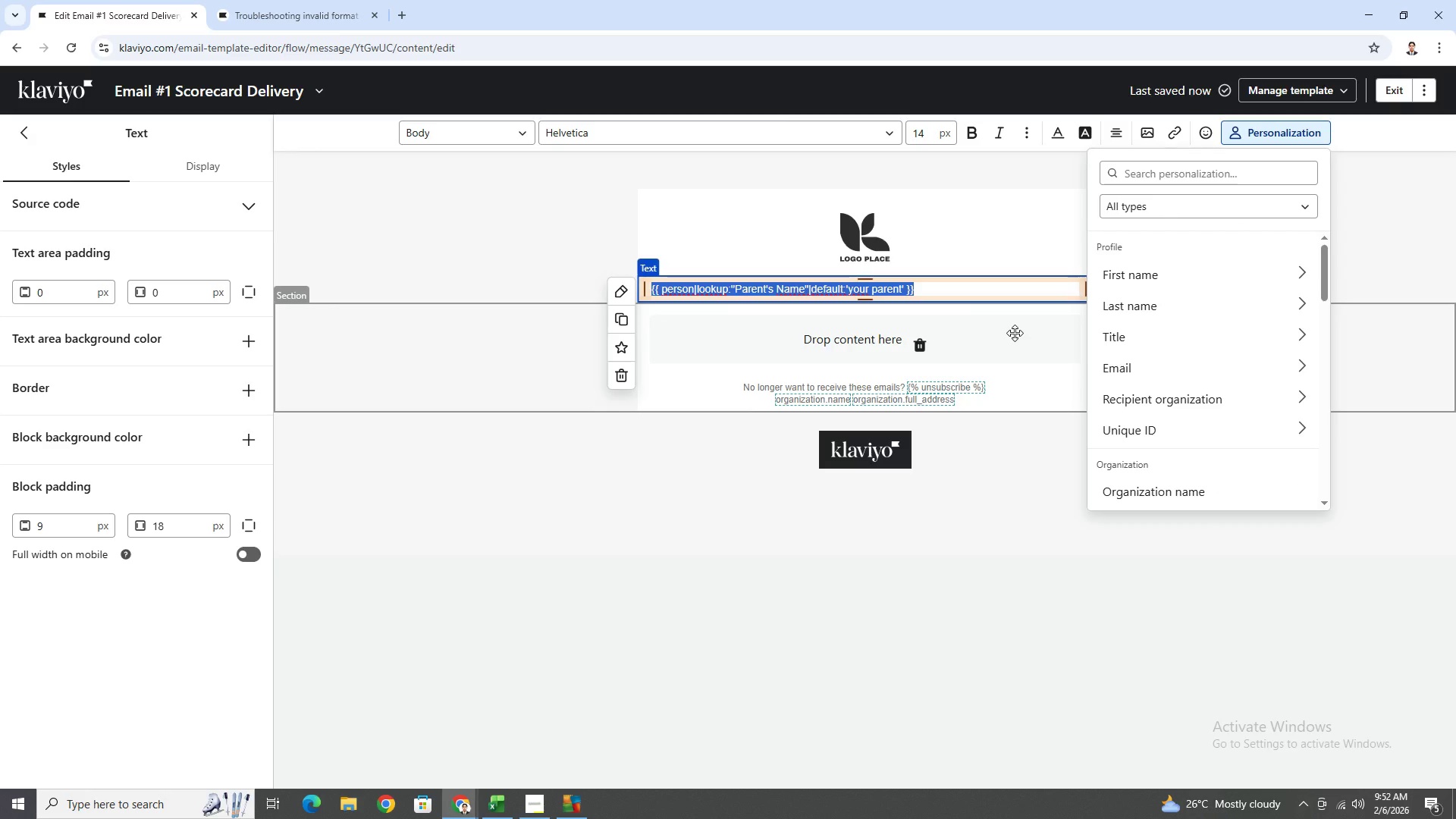 
key(Control+C)
 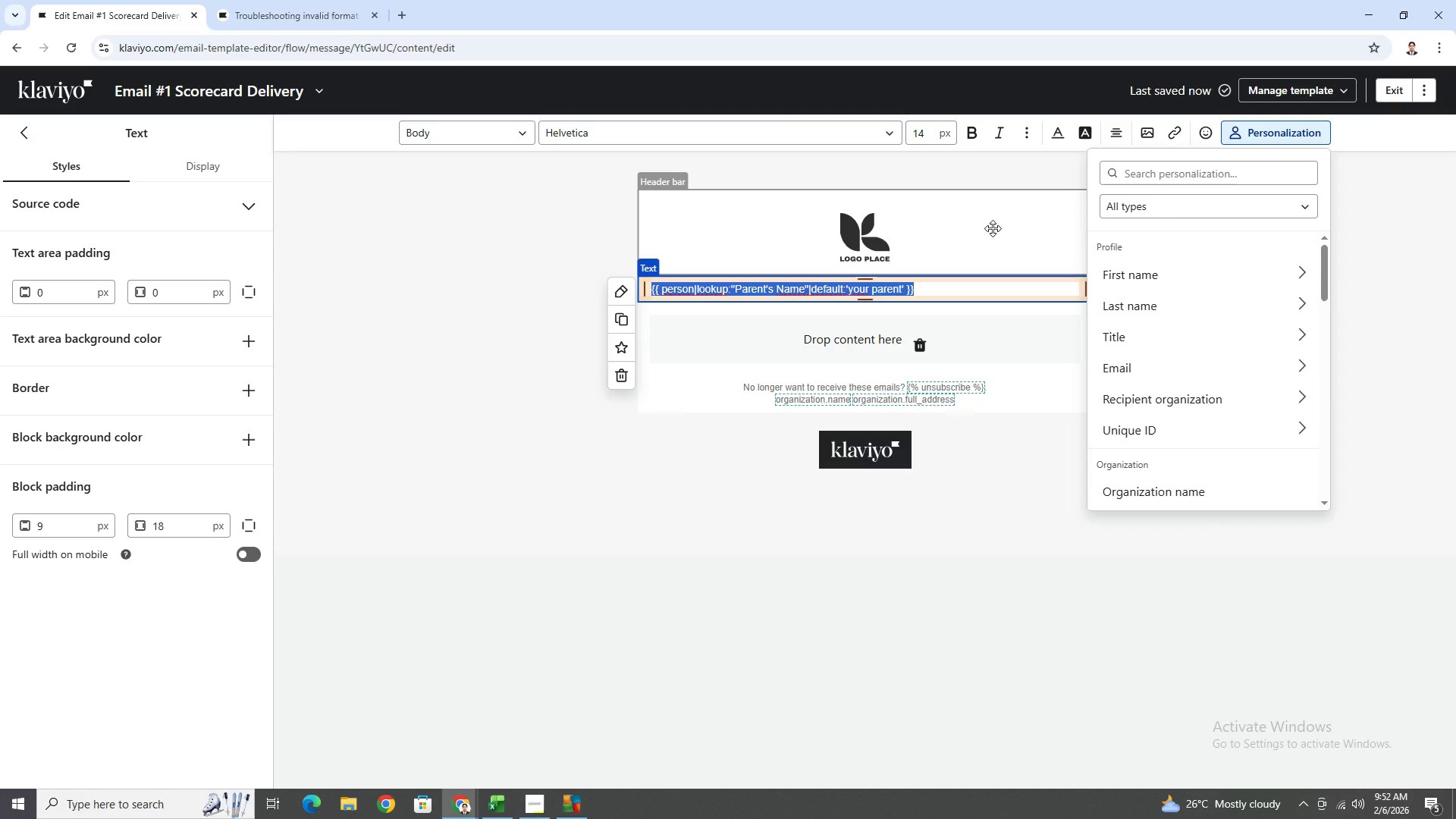 
left_click([993, 228])
 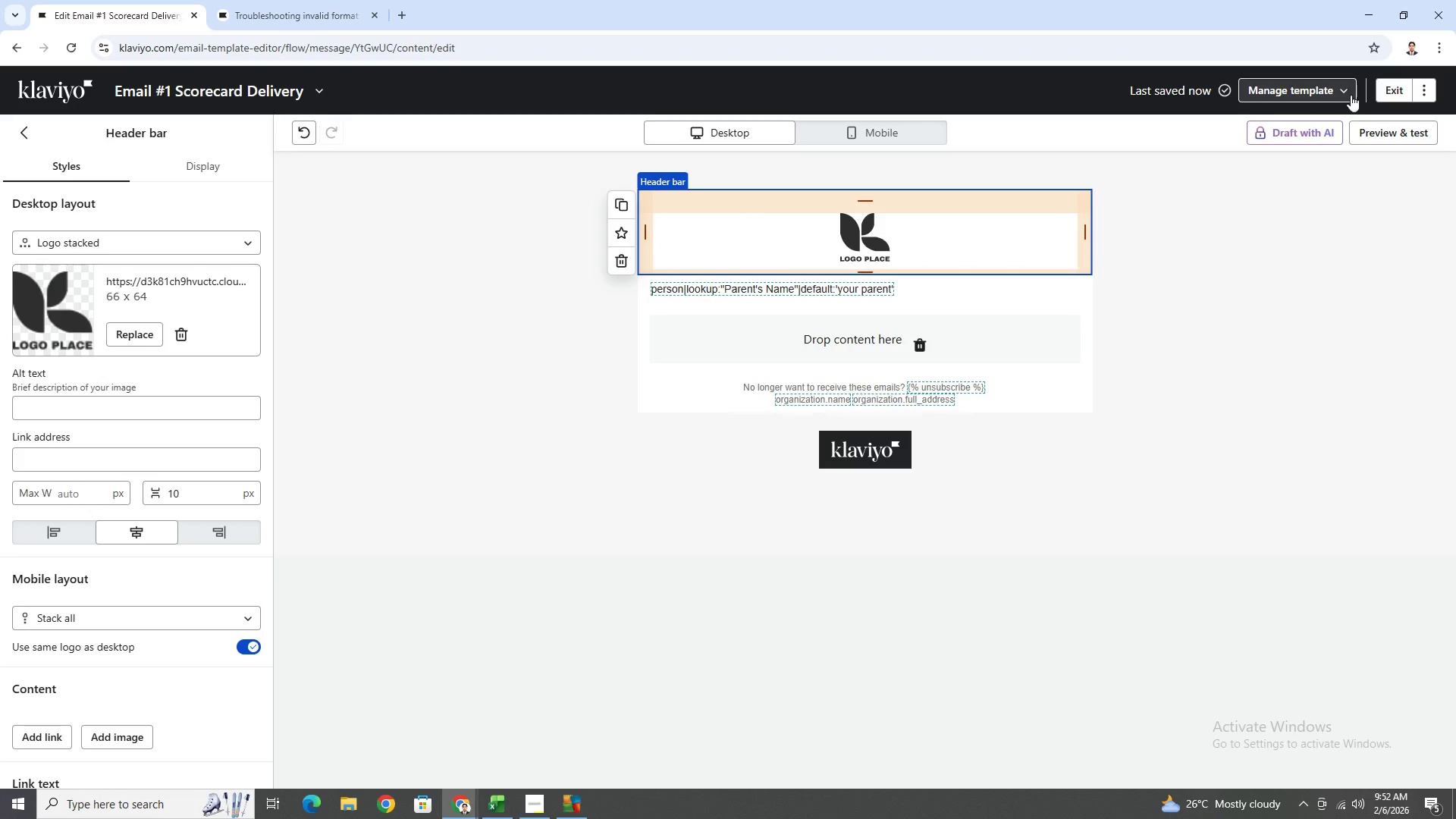 
left_click([1391, 91])
 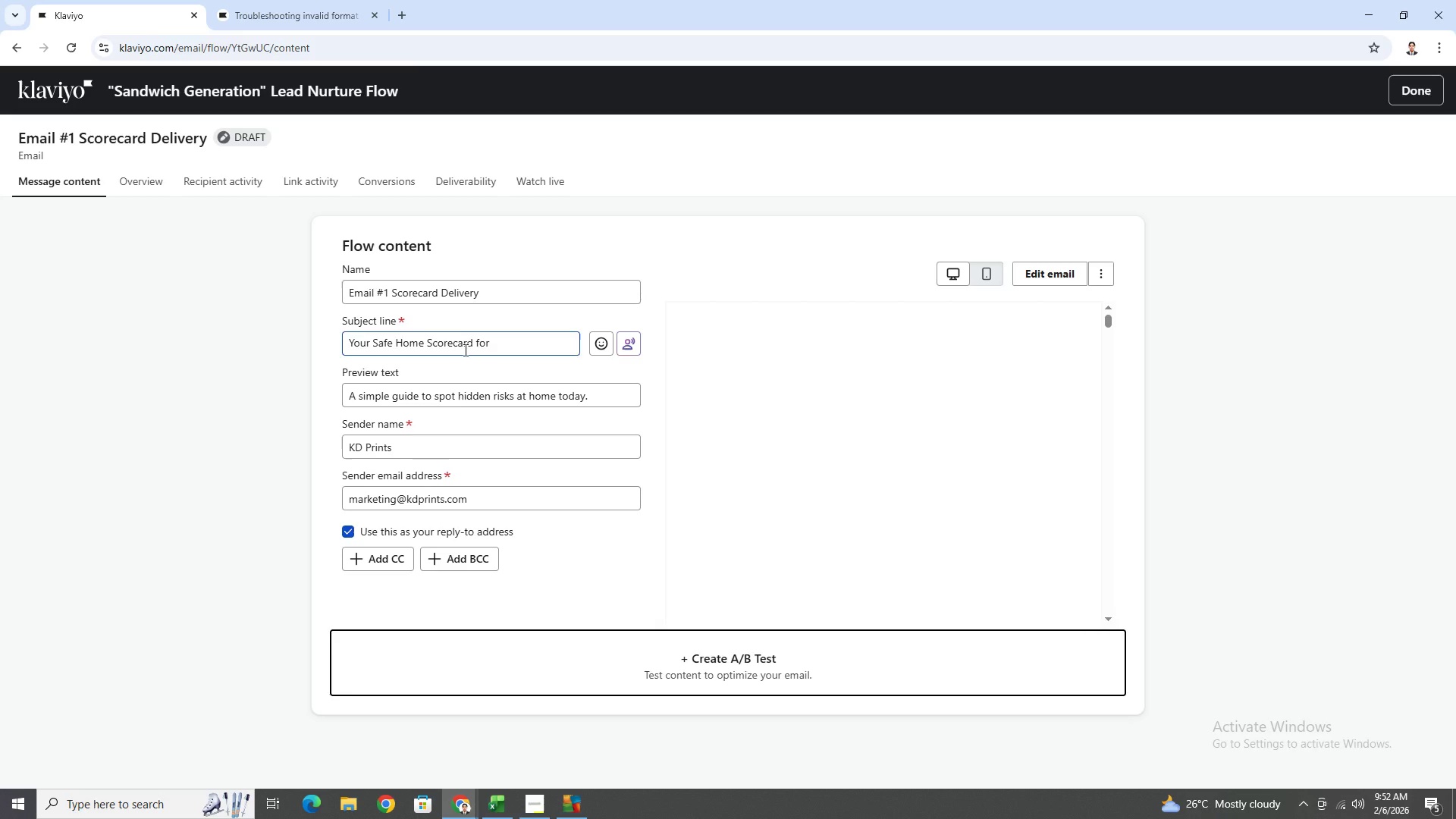 
left_click([474, 400])
 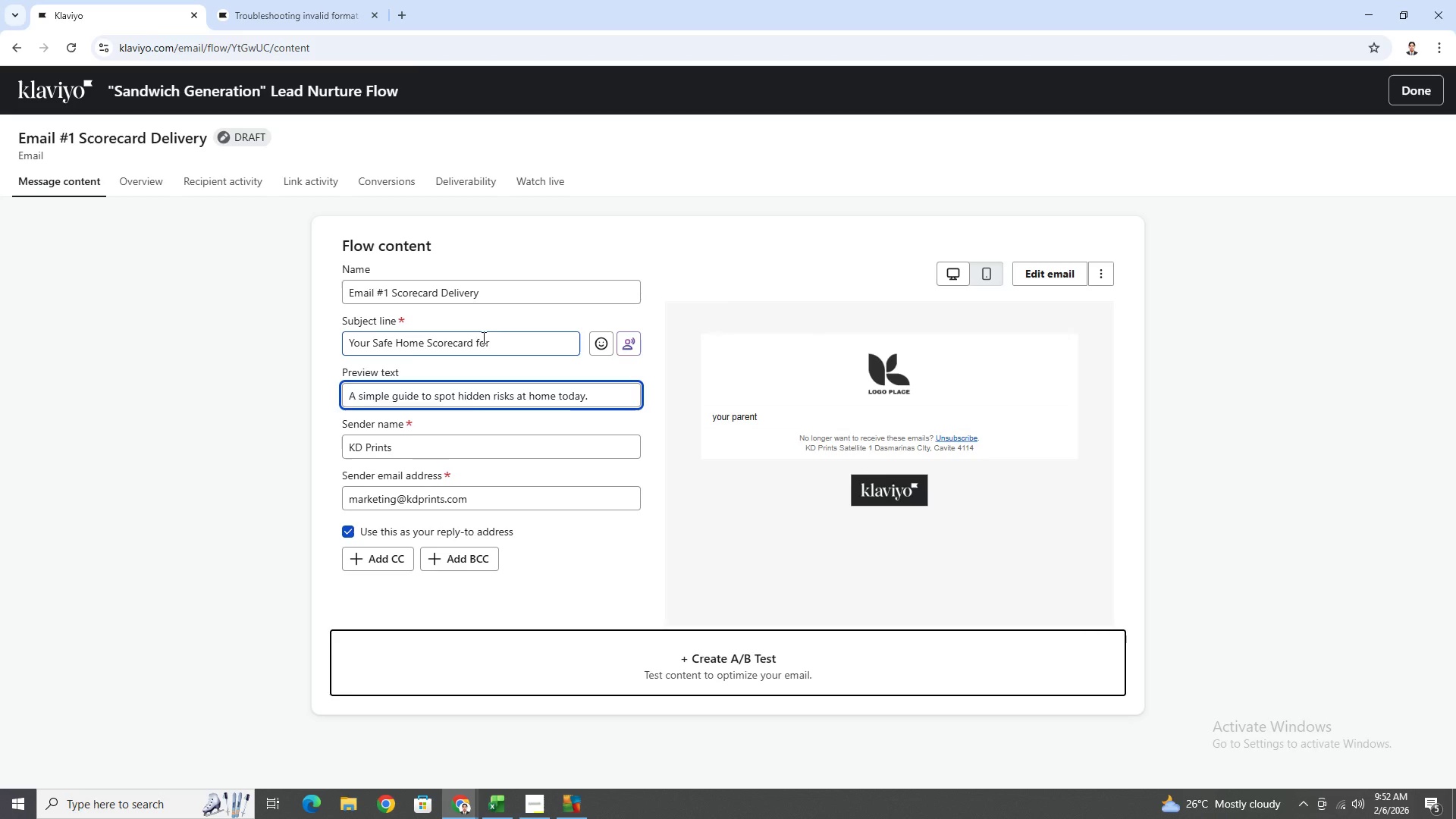 
left_click([491, 346])
 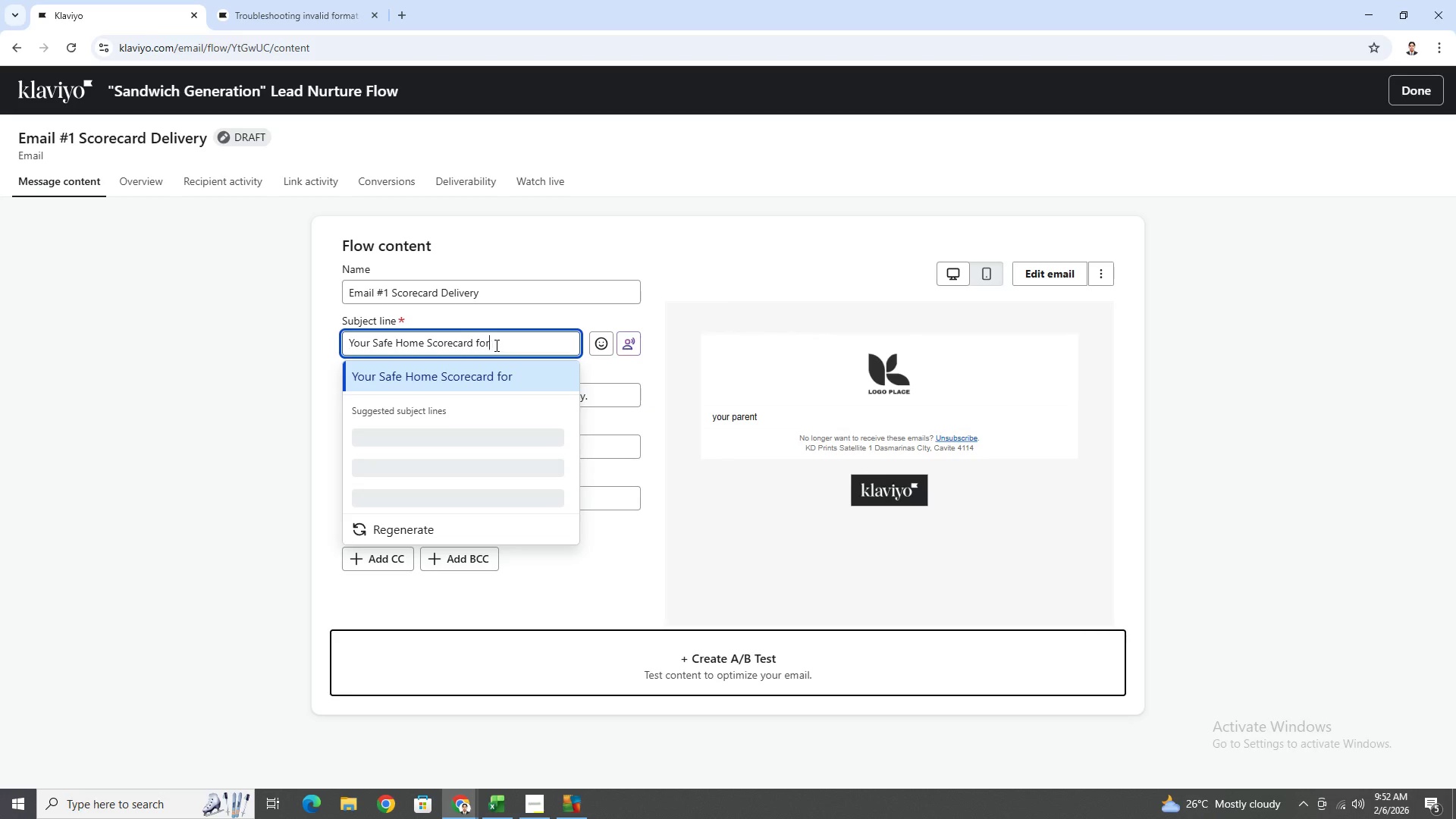 
key(Space)
 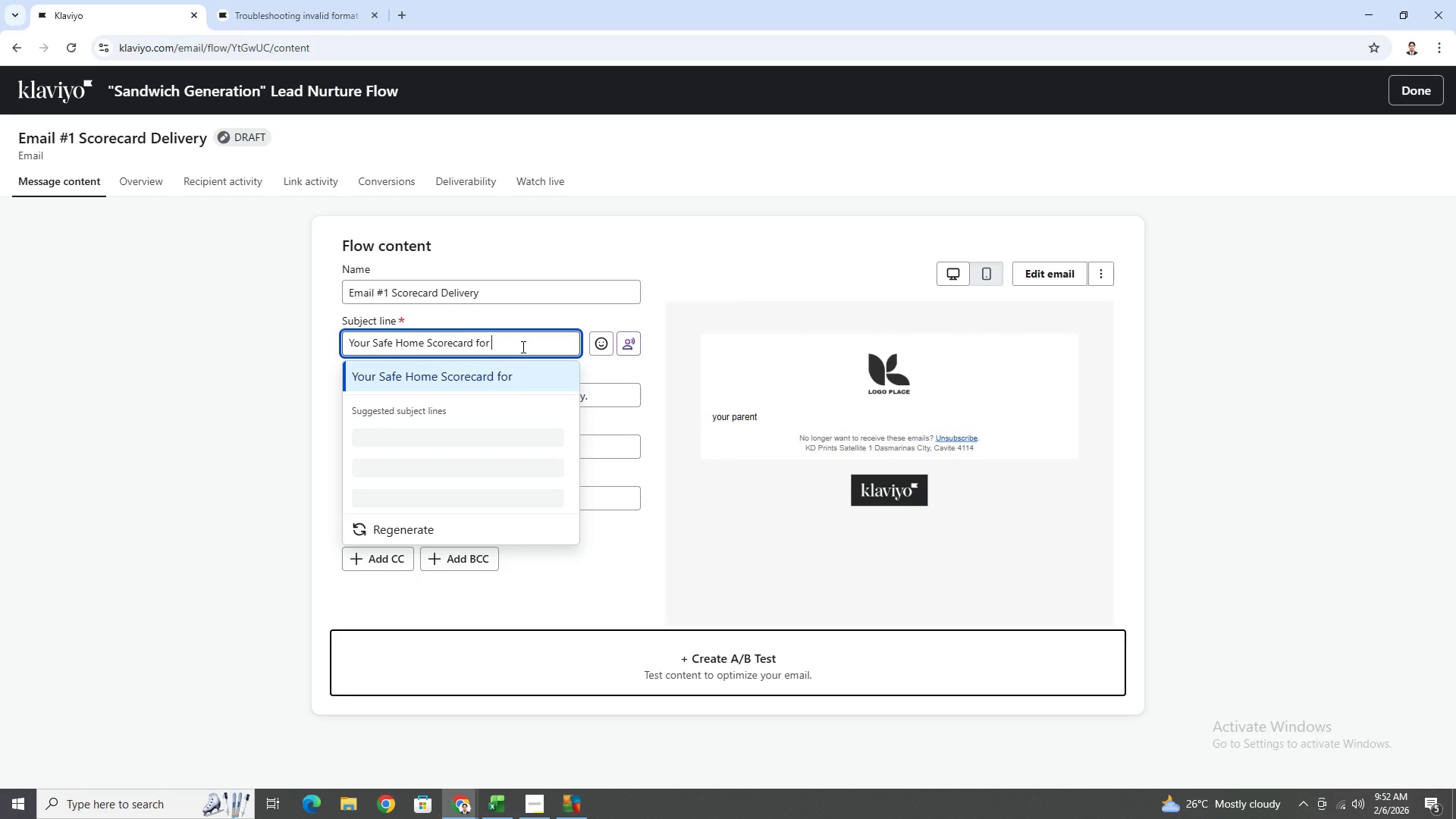 
key(Control+V)
 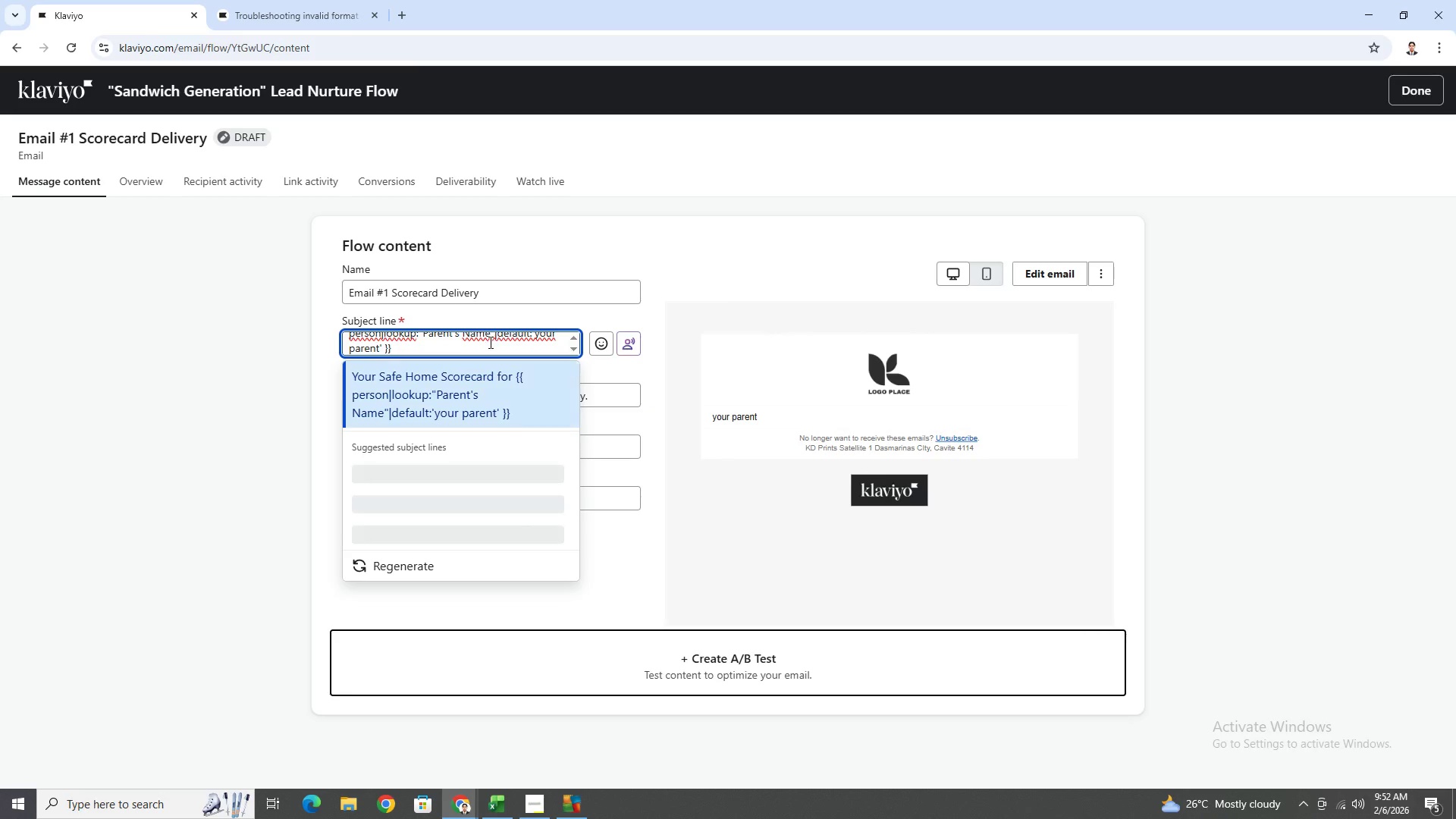 
scroll: coordinate [489, 342], scroll_direction: up, amount: 1.0
 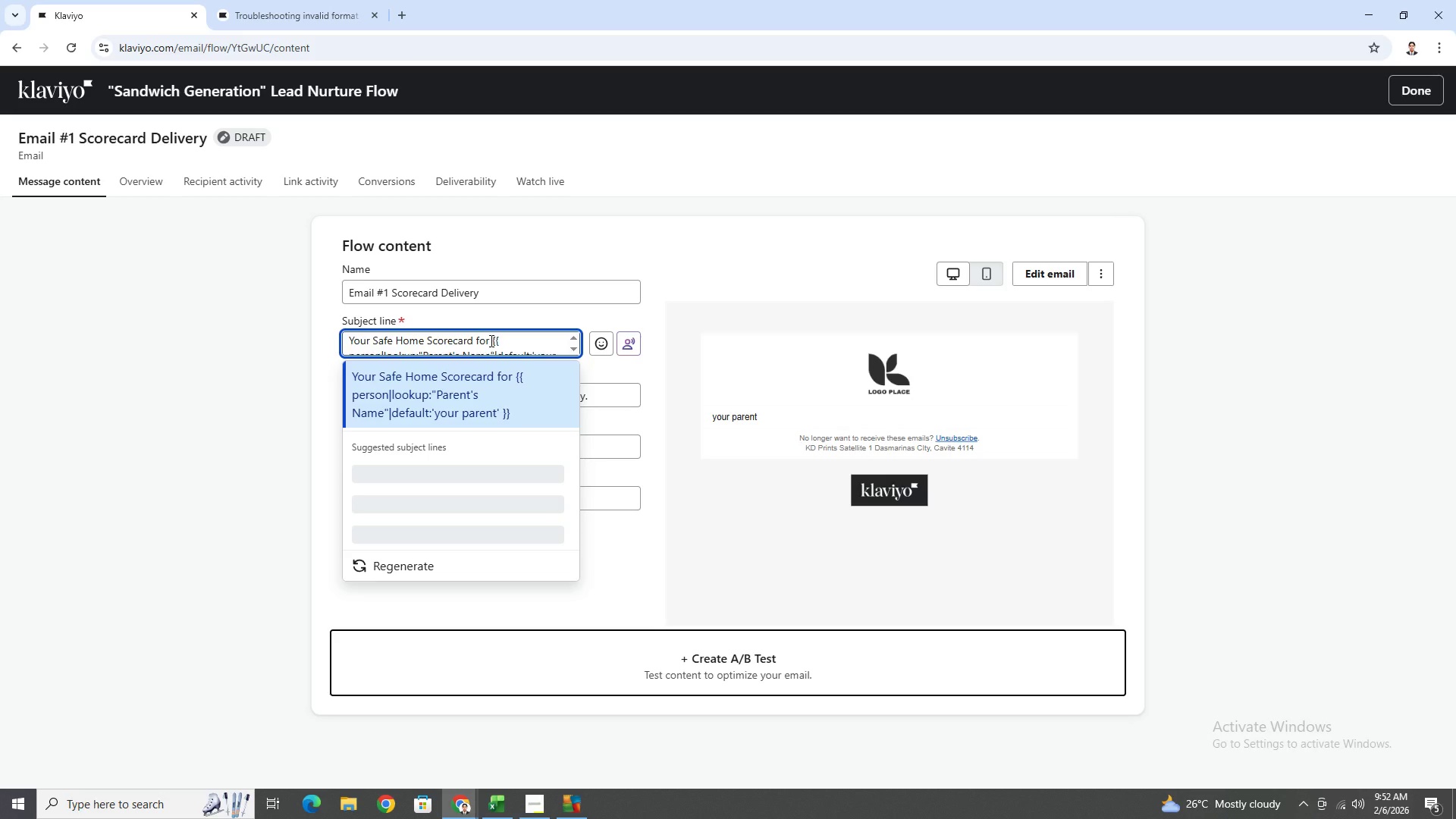 
left_click([490, 341])
 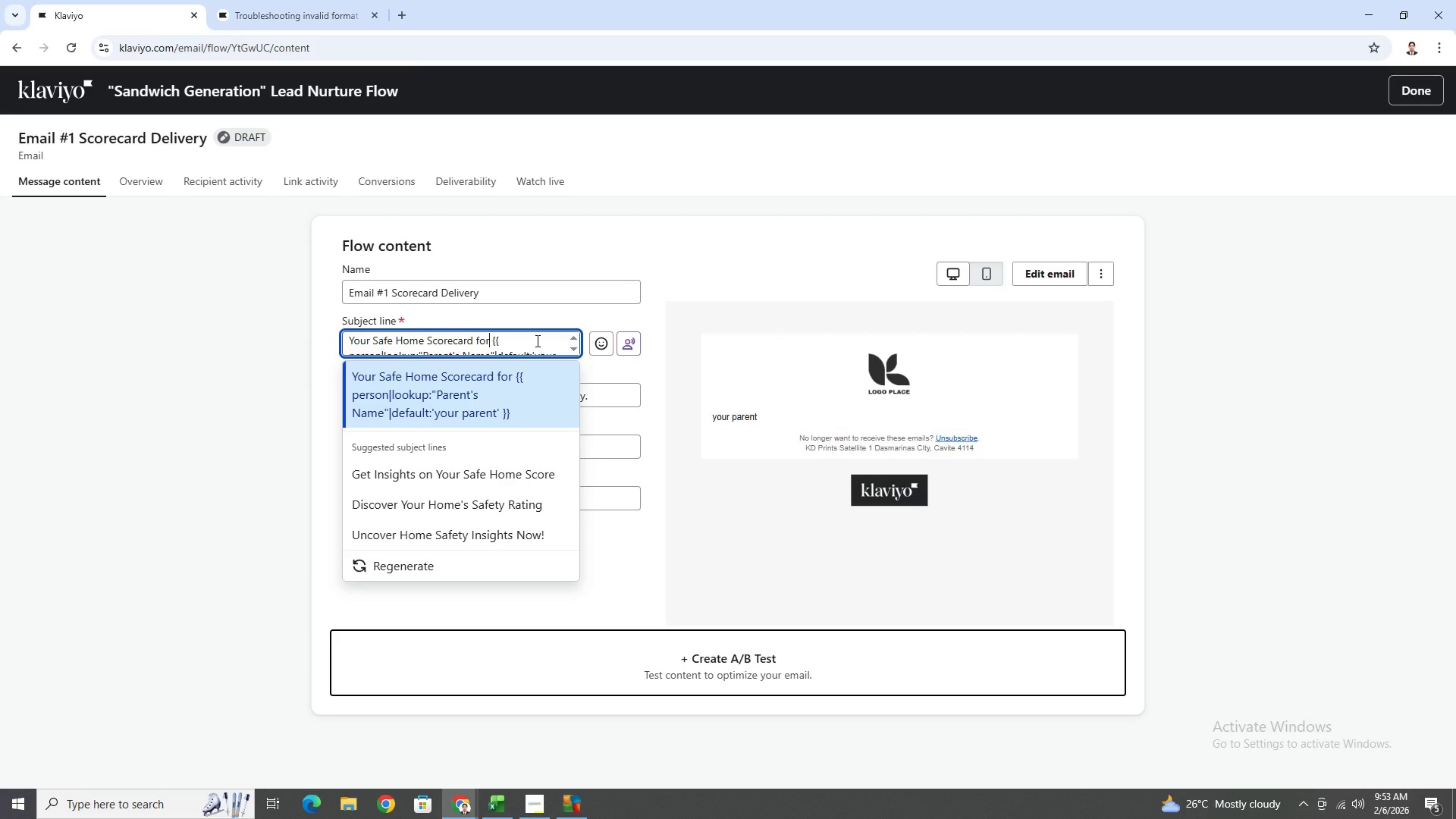 
scroll: coordinate [536, 340], scroll_direction: down, amount: 1.0
 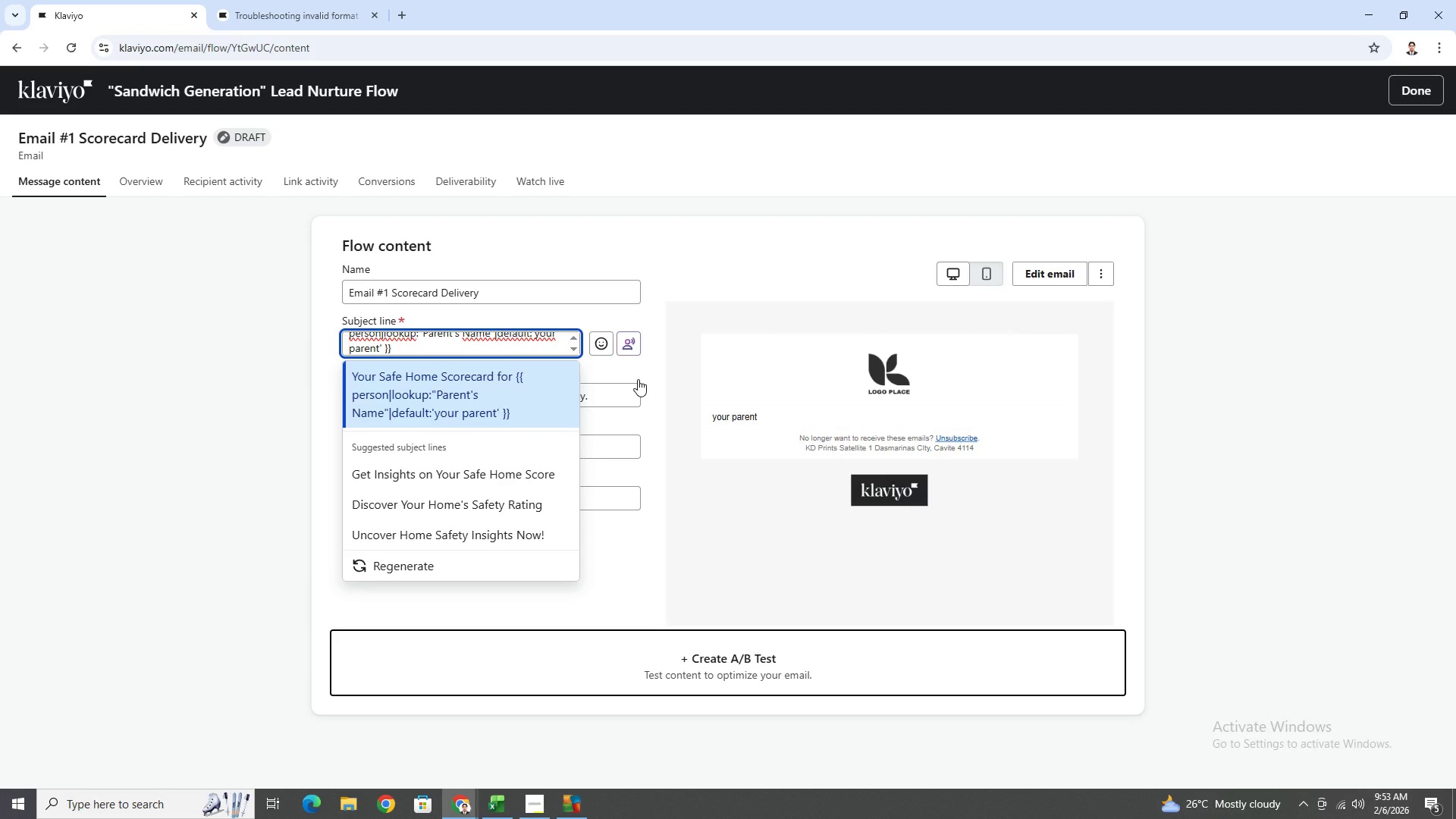 
wait(7.96)
 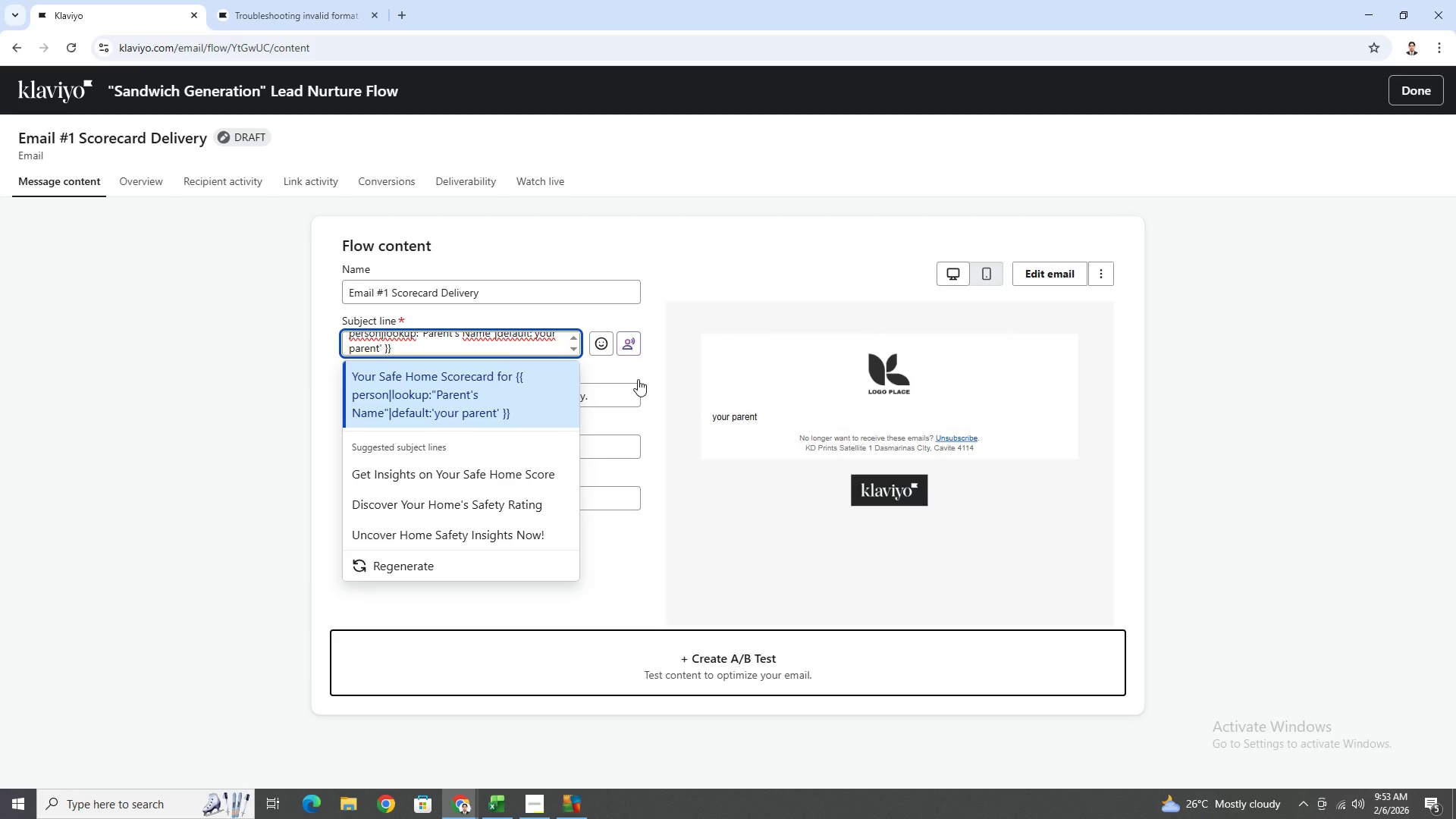 
scroll: coordinate [467, 341], scroll_direction: up, amount: 1.0
 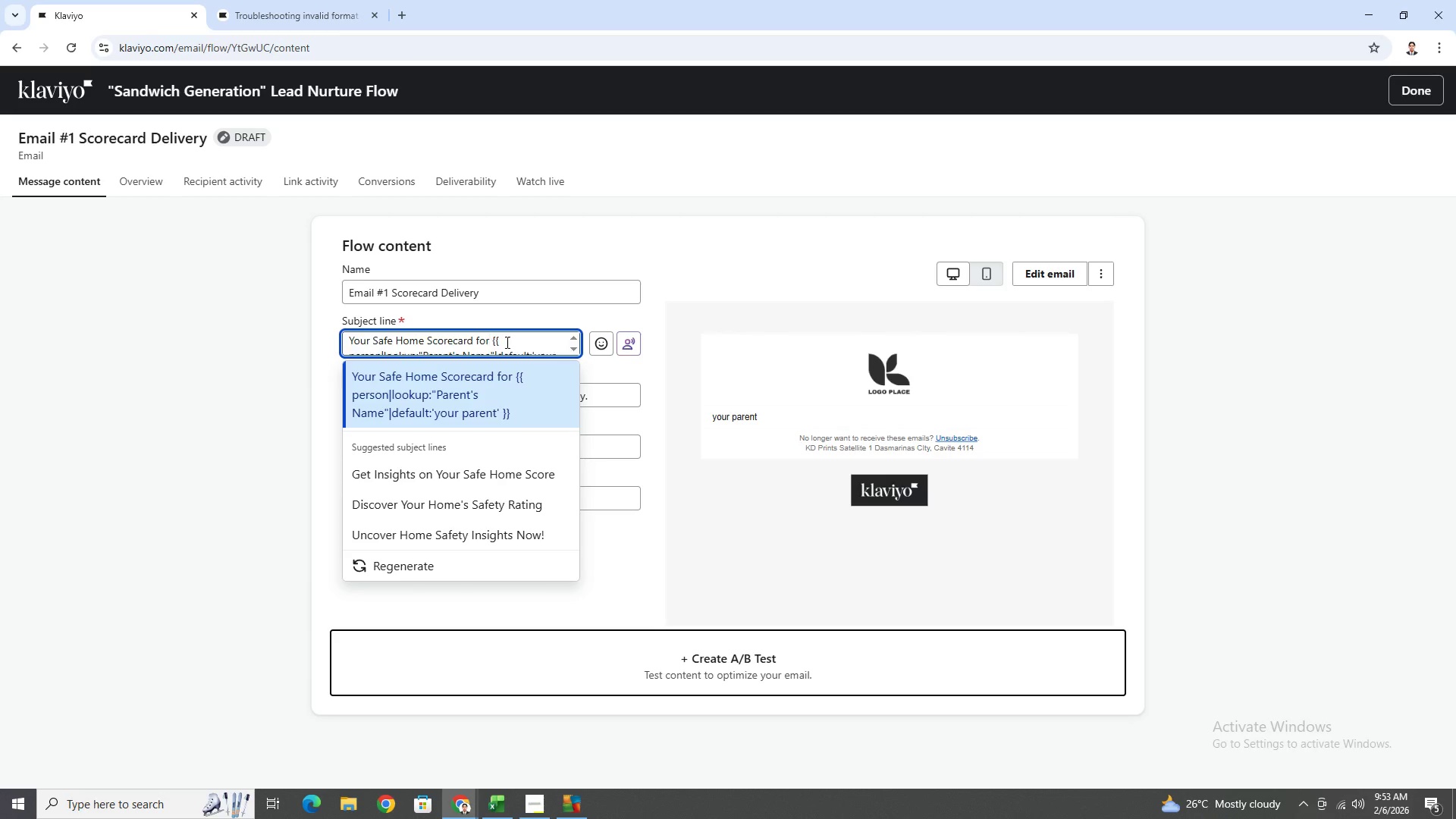 
scroll: coordinate [508, 342], scroll_direction: down, amount: 1.0
 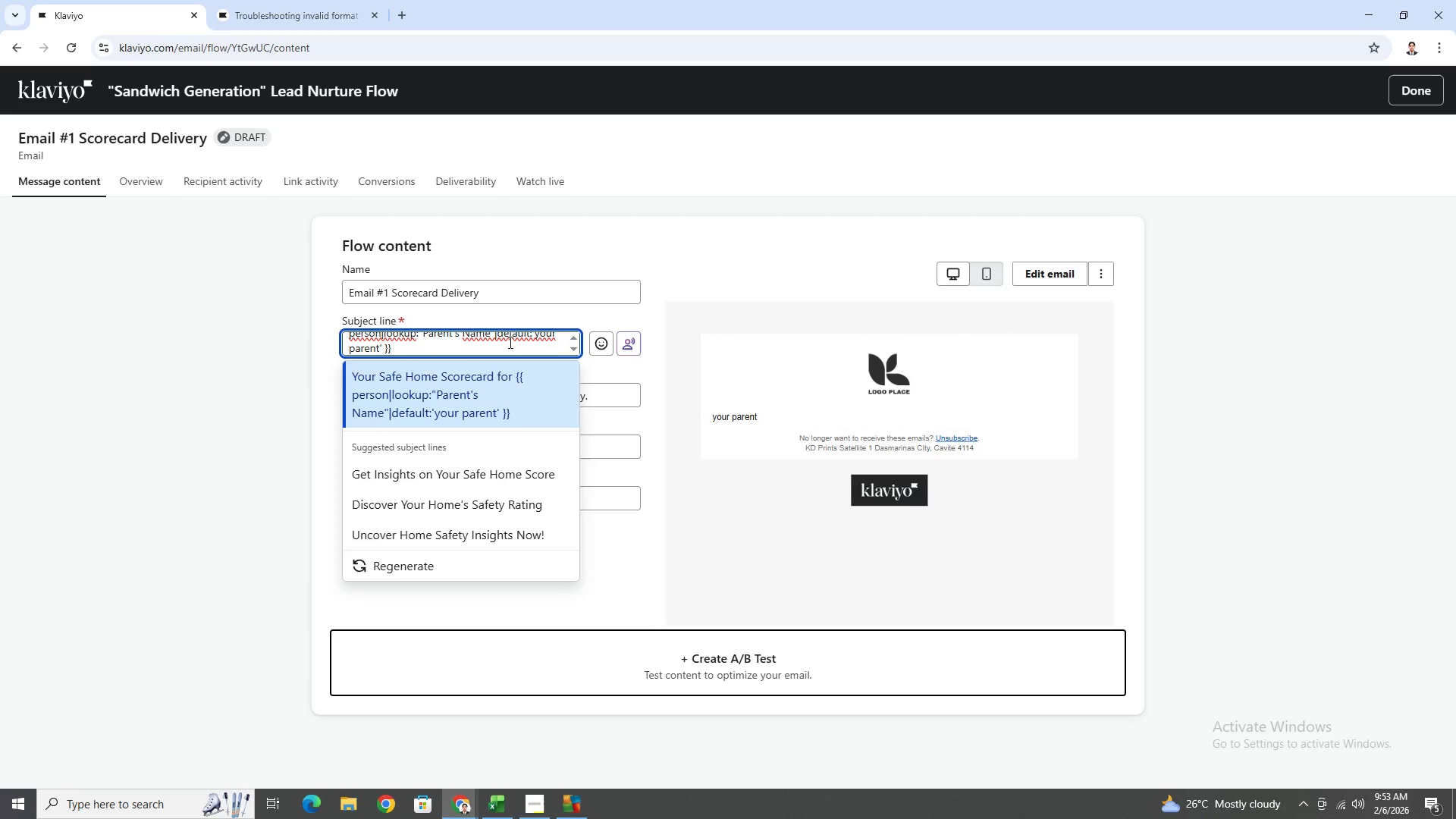 
scroll: coordinate [509, 342], scroll_direction: up, amount: 1.0
 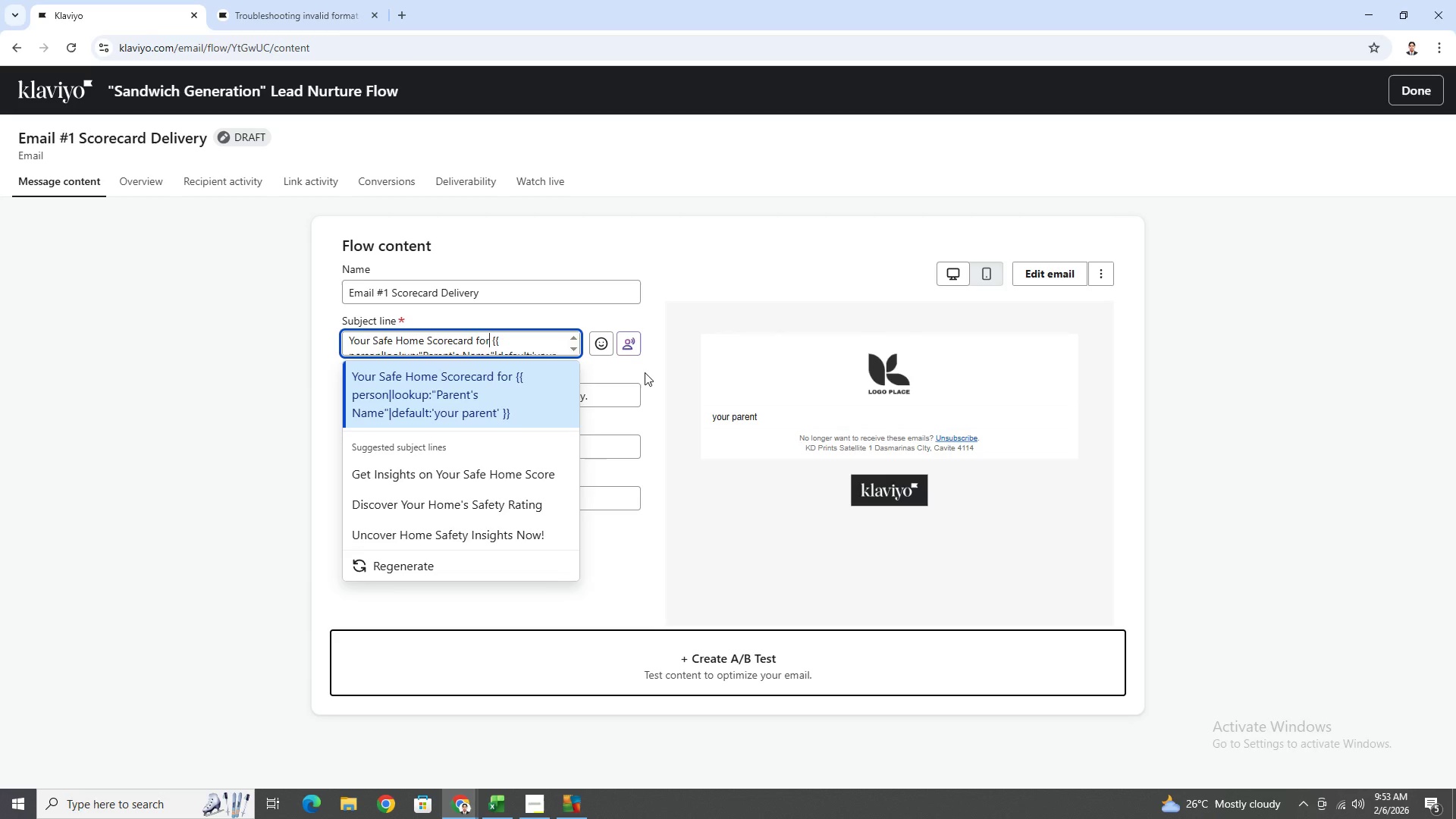 
left_click([651, 376])
 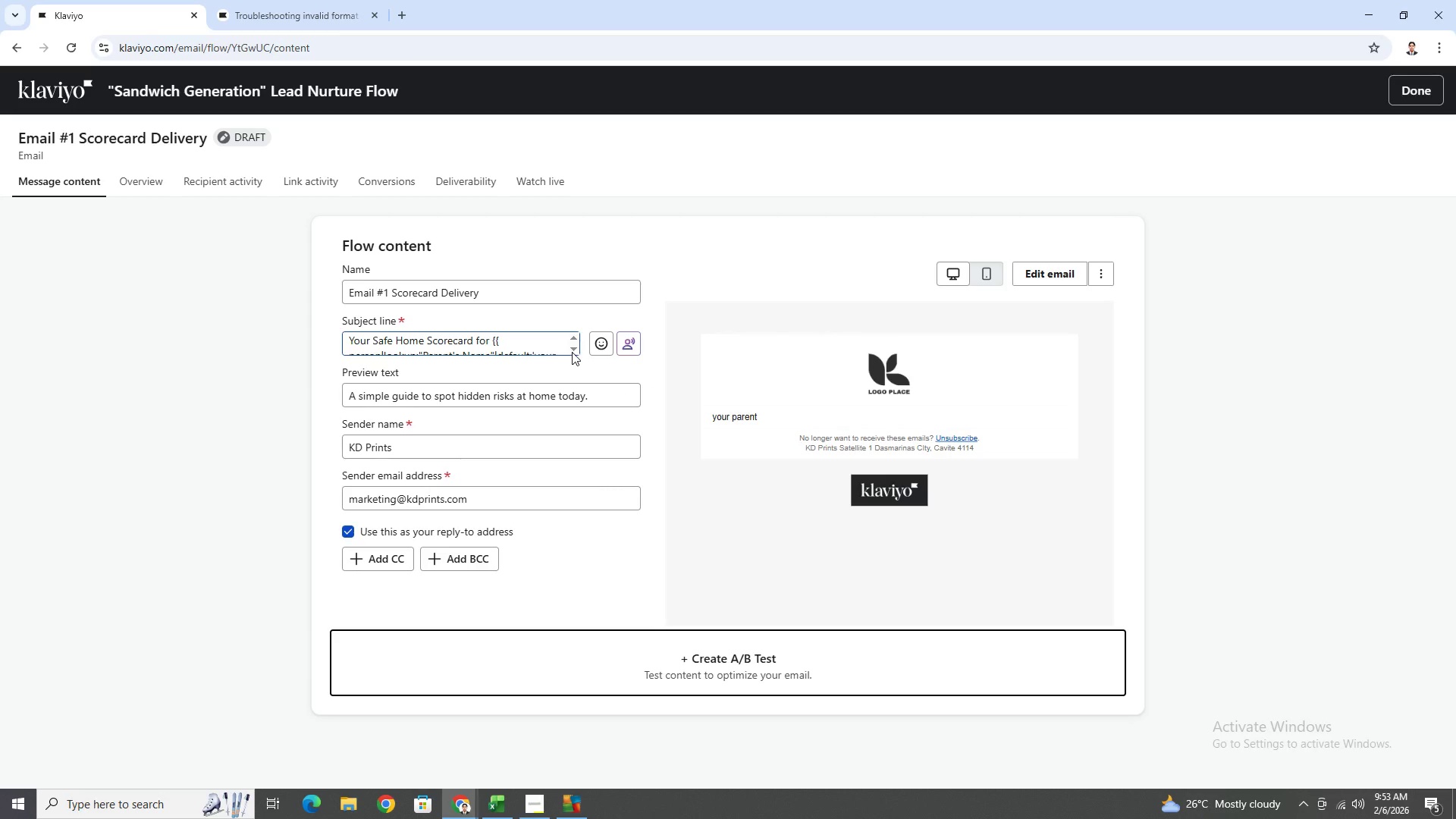 
left_click([573, 350])
 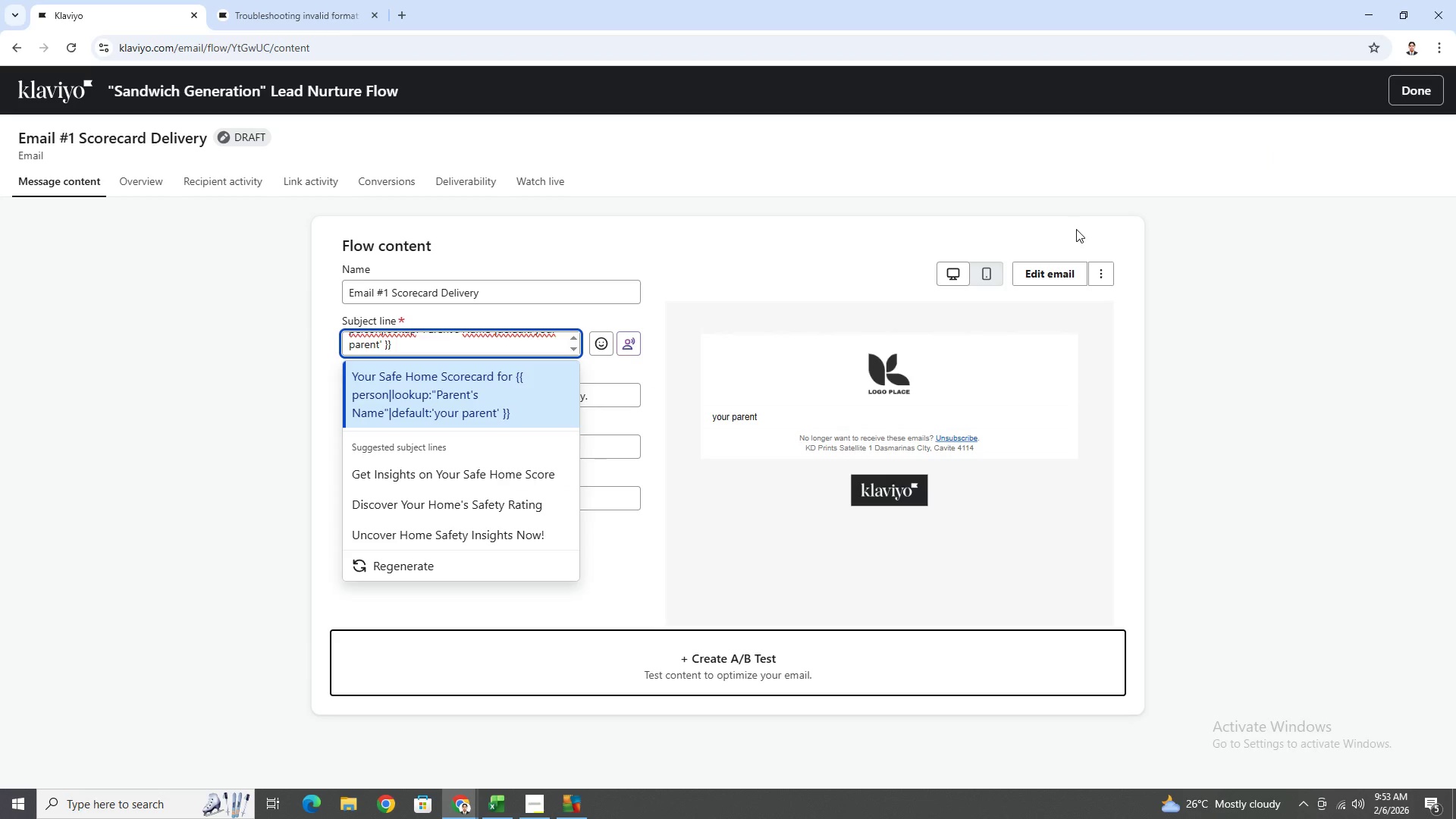 
left_click([984, 270])
 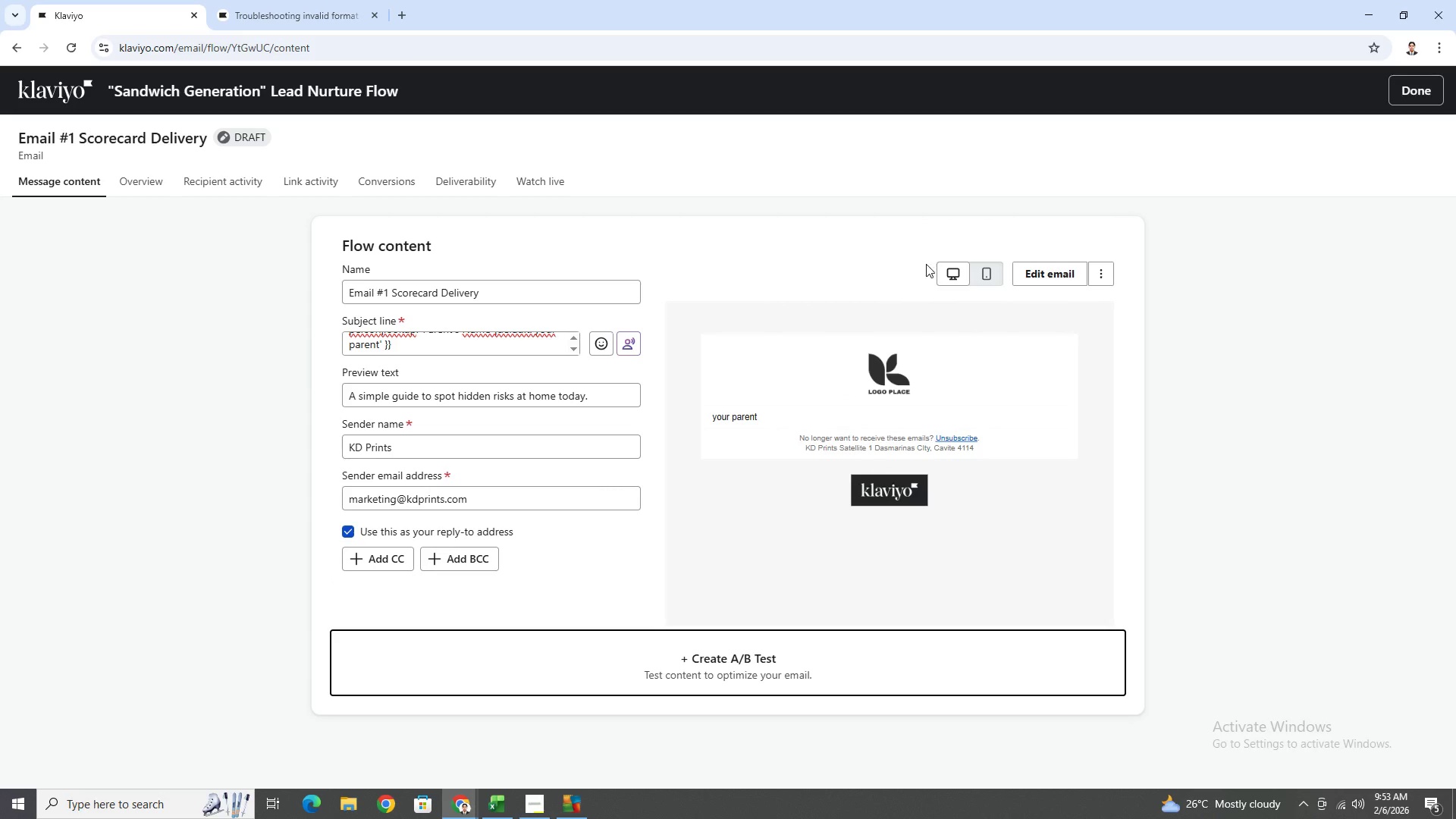 
double_click([960, 272])
 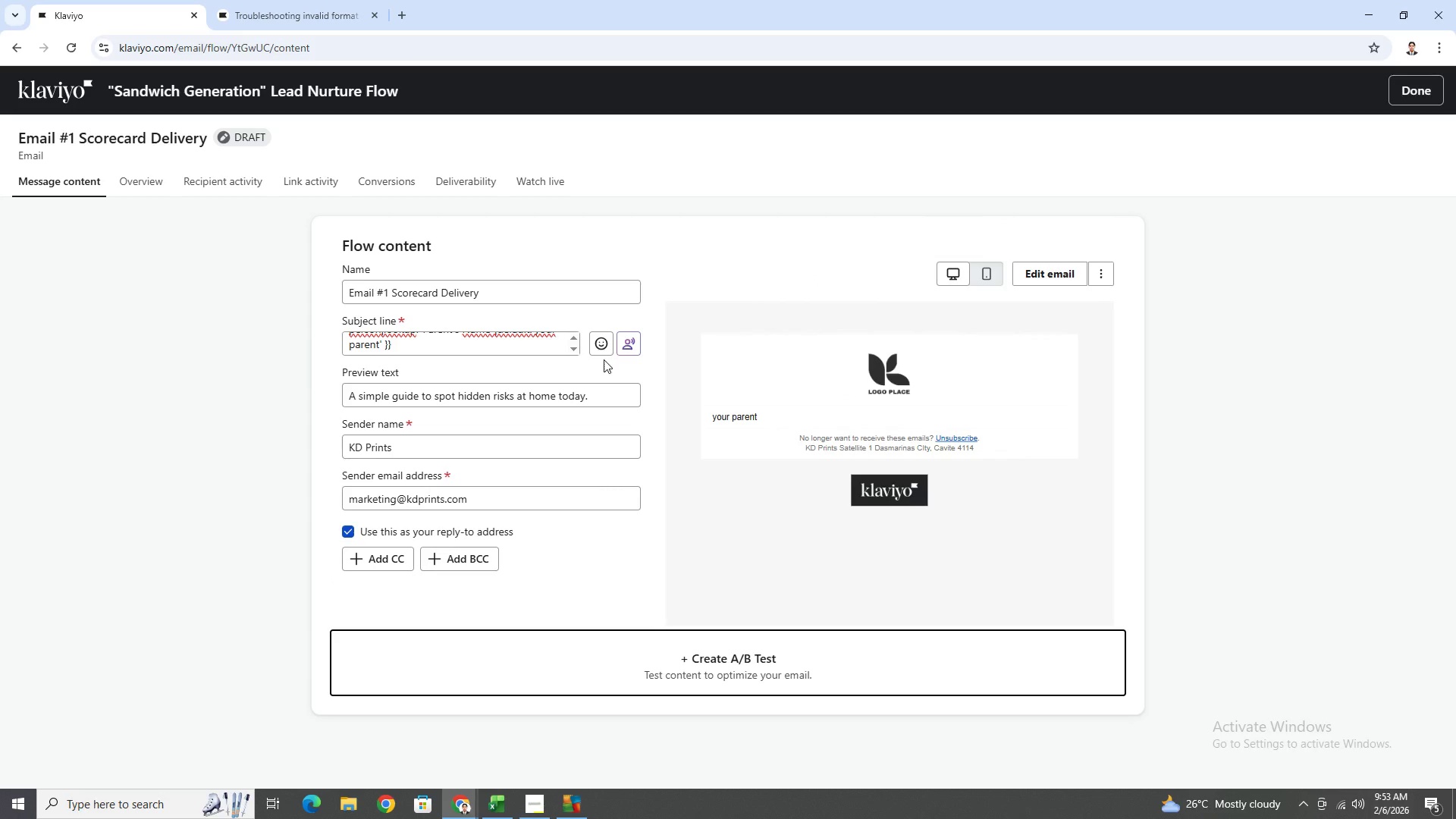 
scroll: coordinate [548, 444], scroll_direction: up, amount: 3.0
 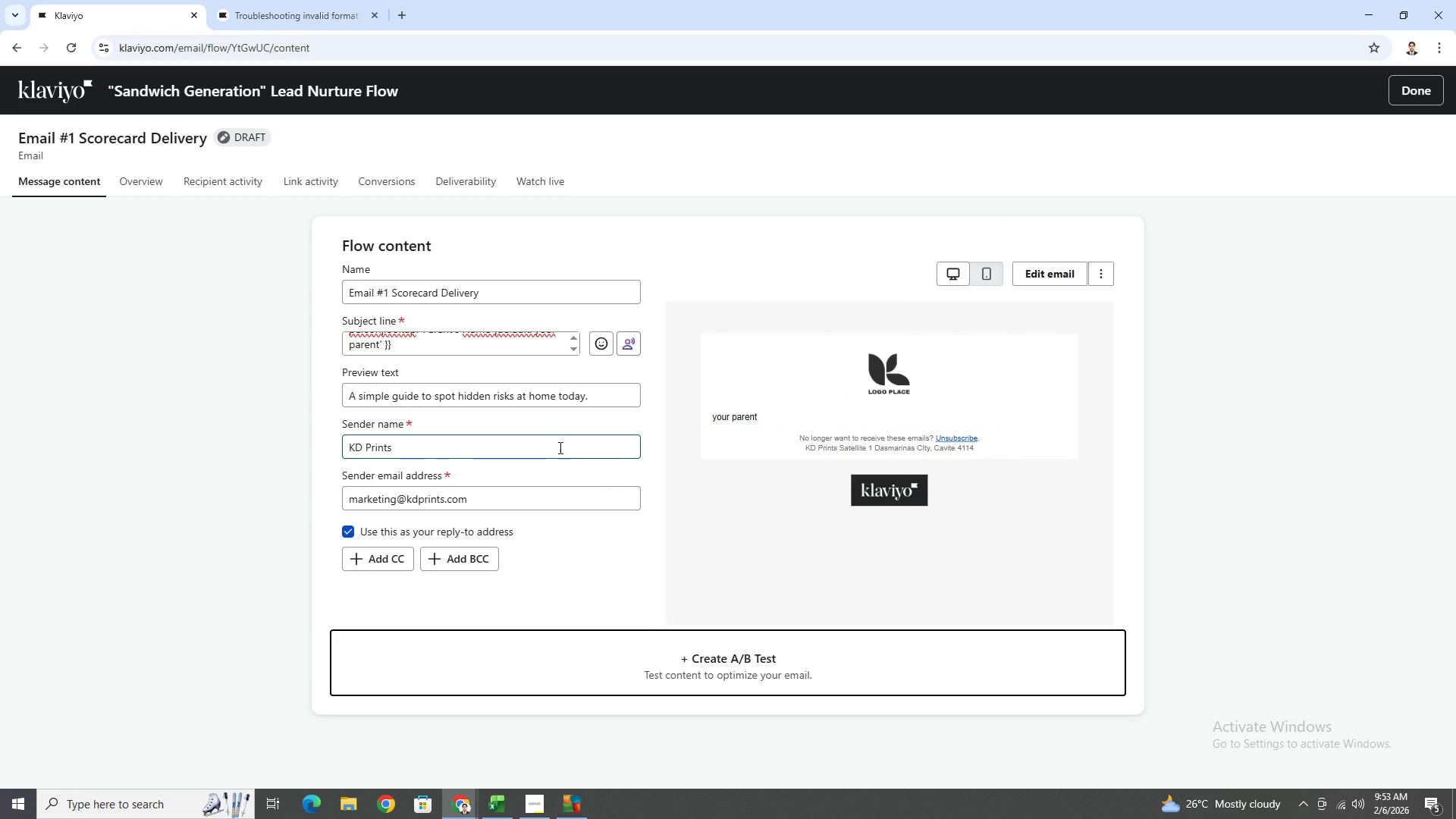 
scroll: coordinate [560, 454], scroll_direction: down, amount: 3.0
 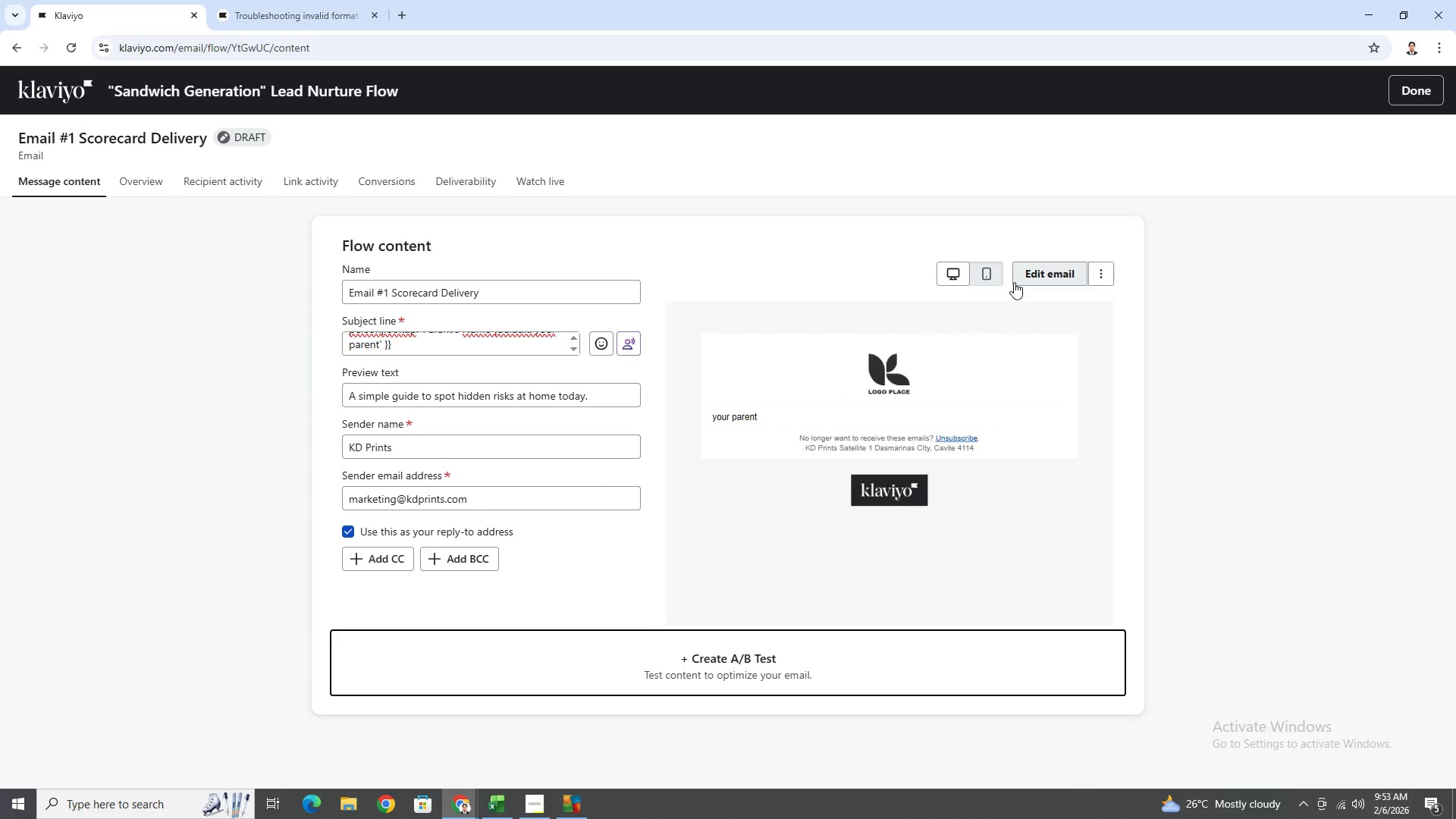 
left_click([993, 273])
 